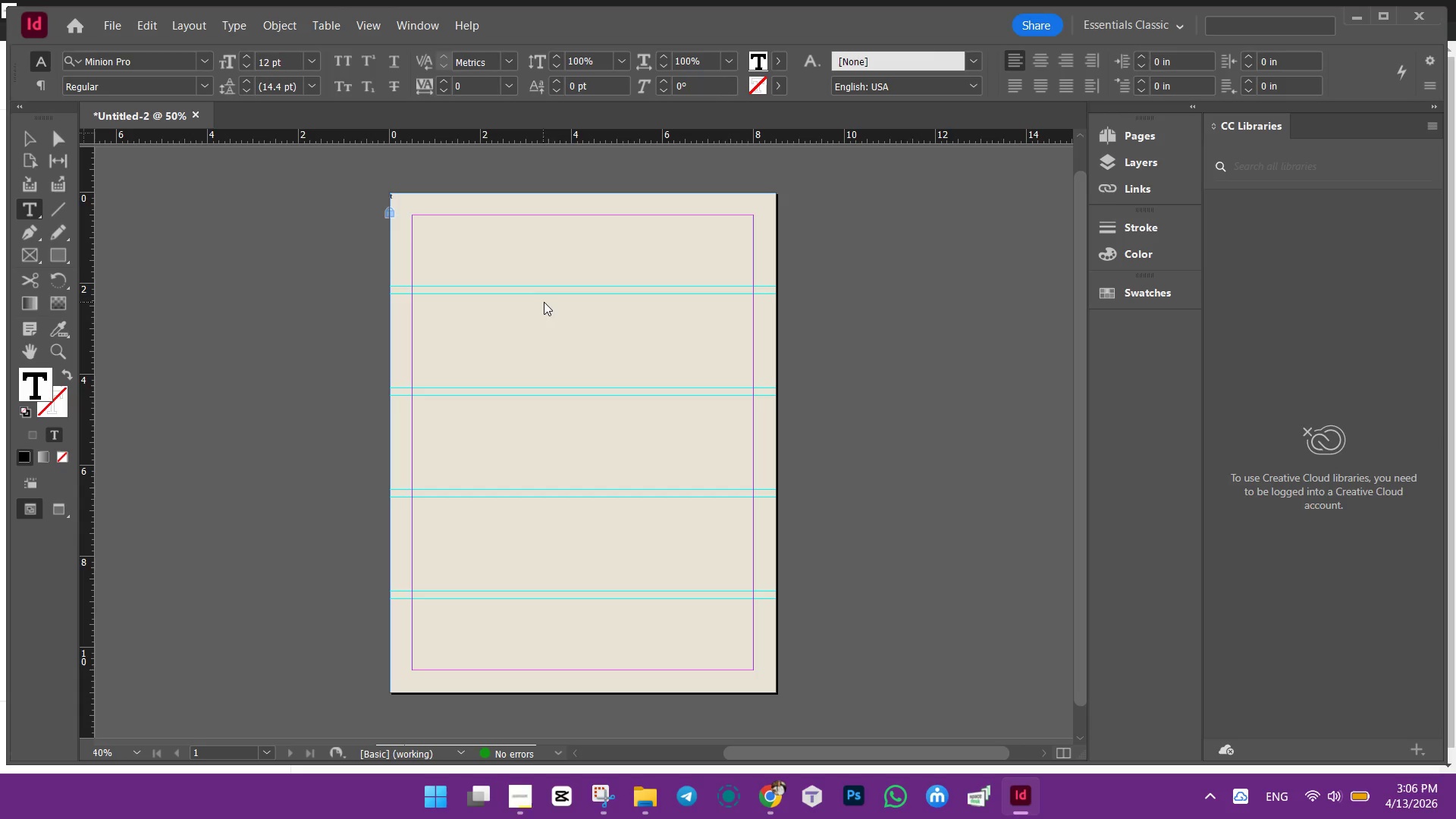 
key(Backspace)
 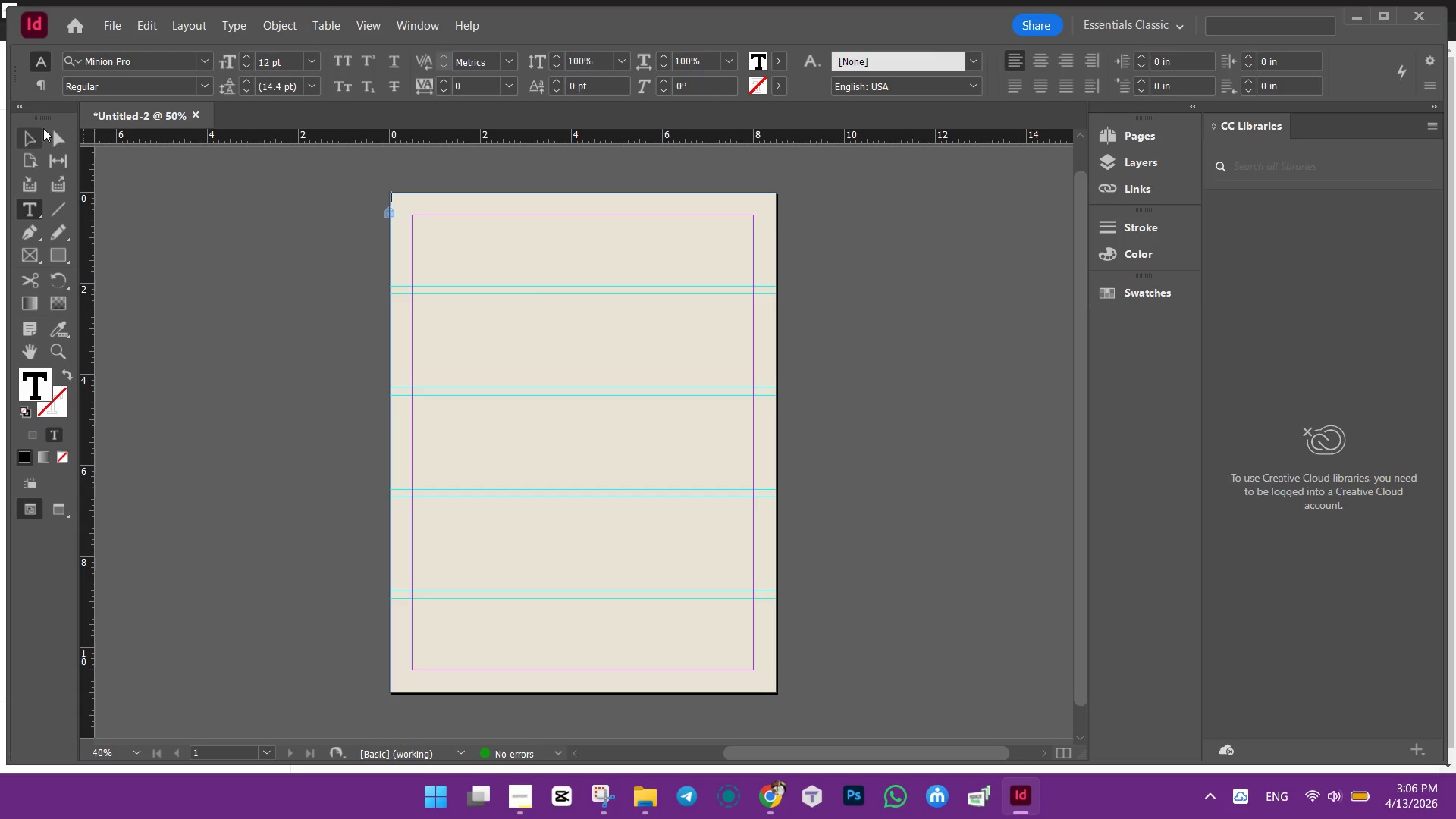 
left_click([33, 134])
 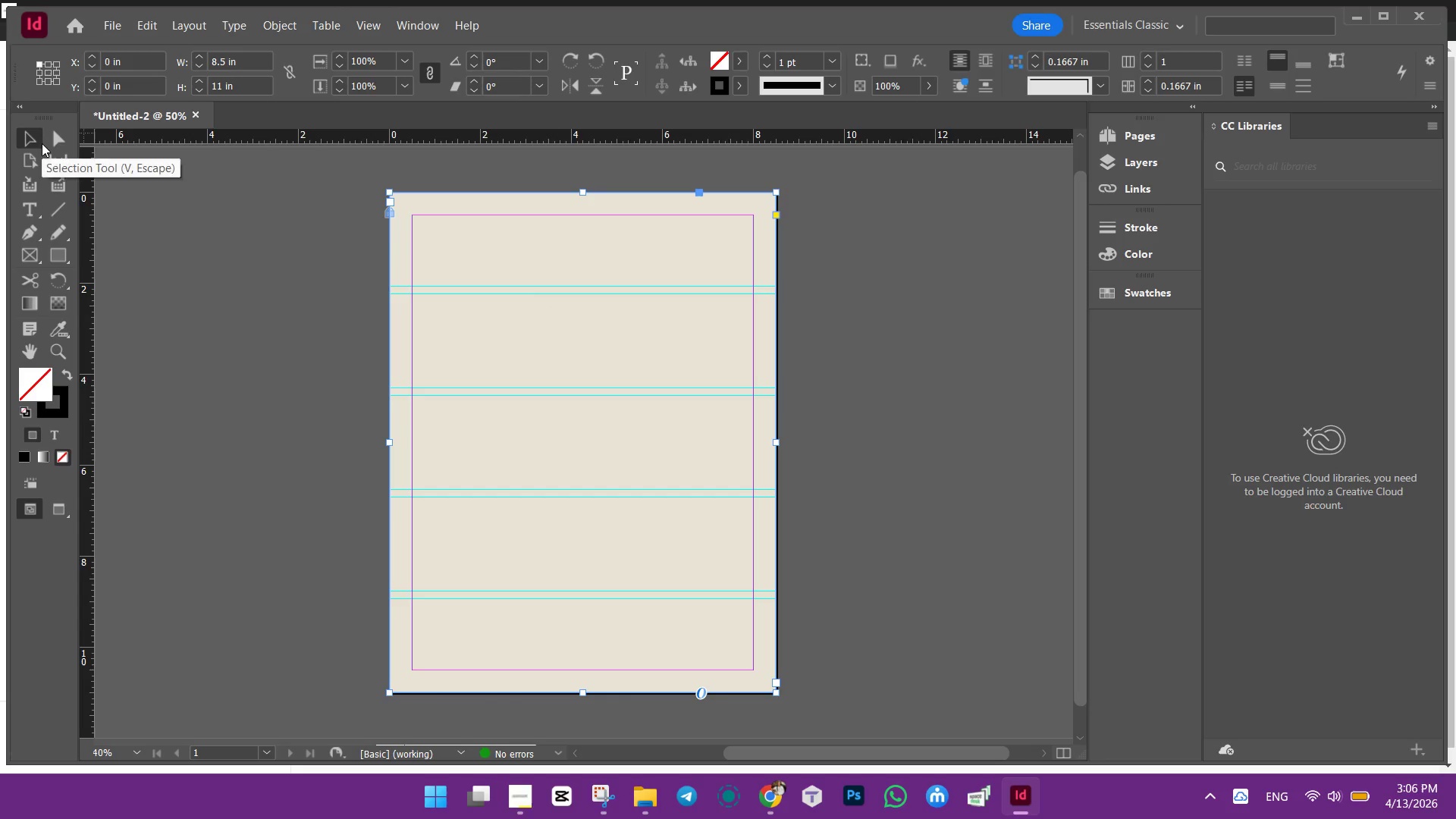 
key(Backspace)
 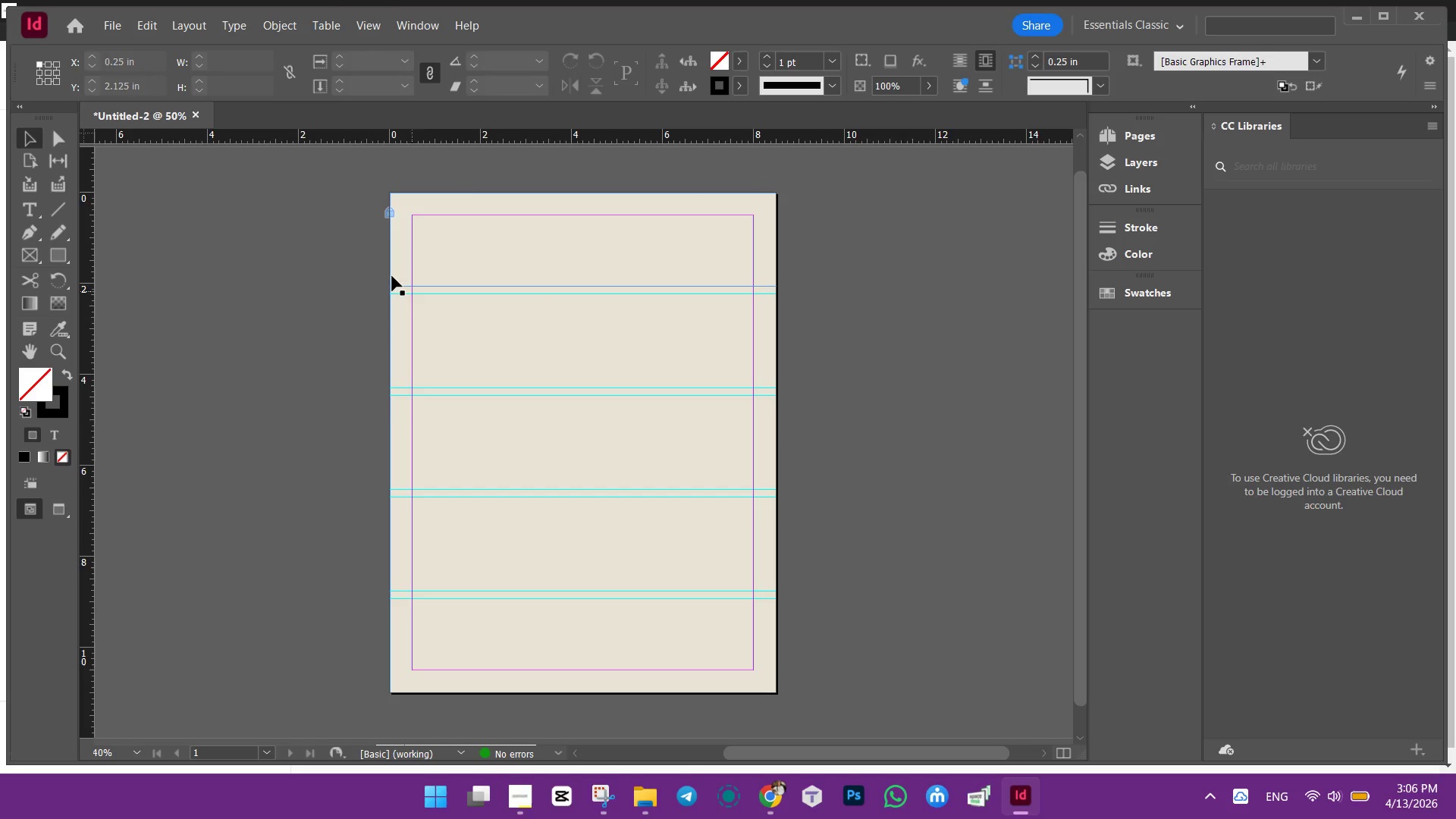 
key(Backspace)
 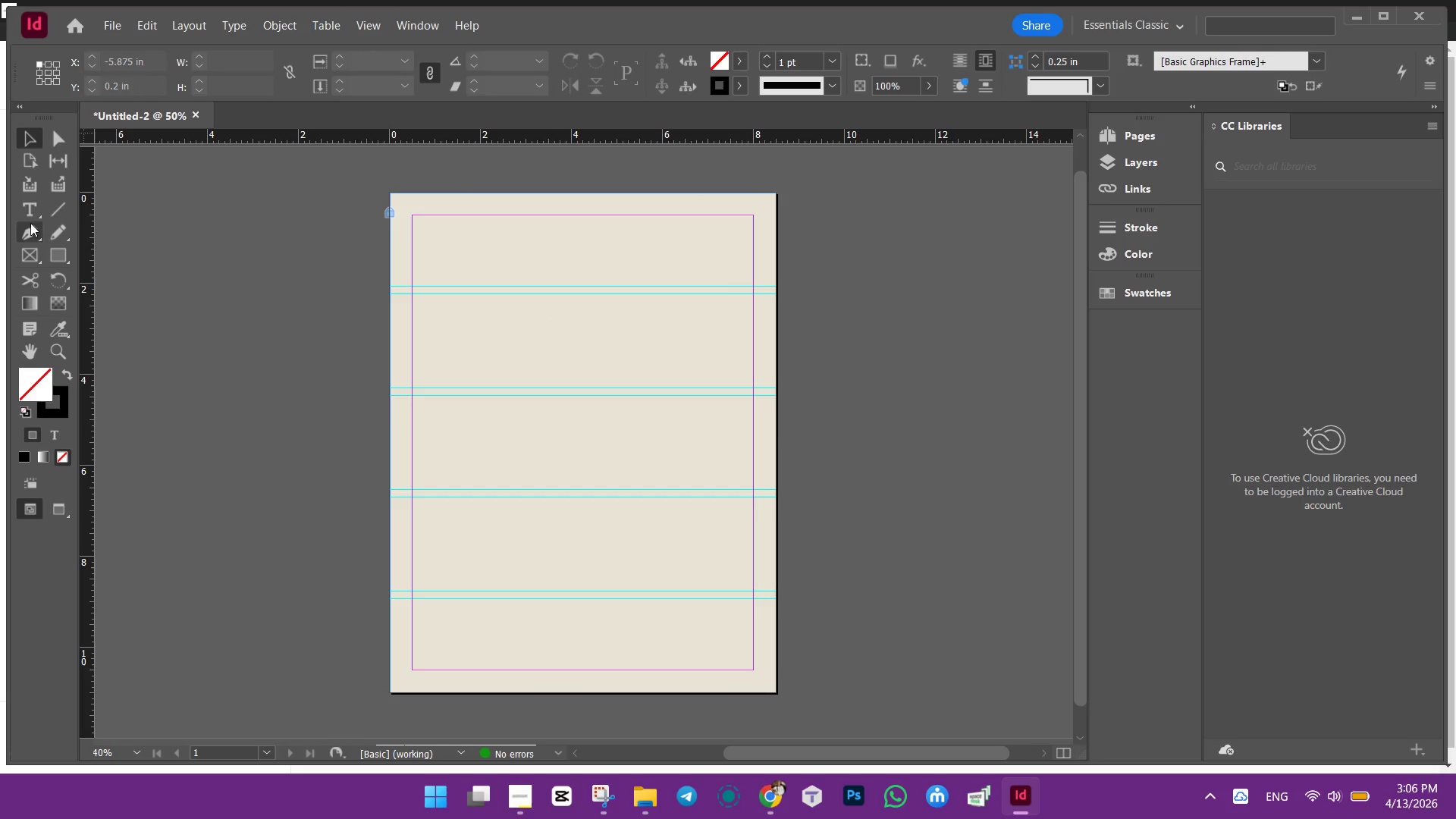 
left_click([30, 206])
 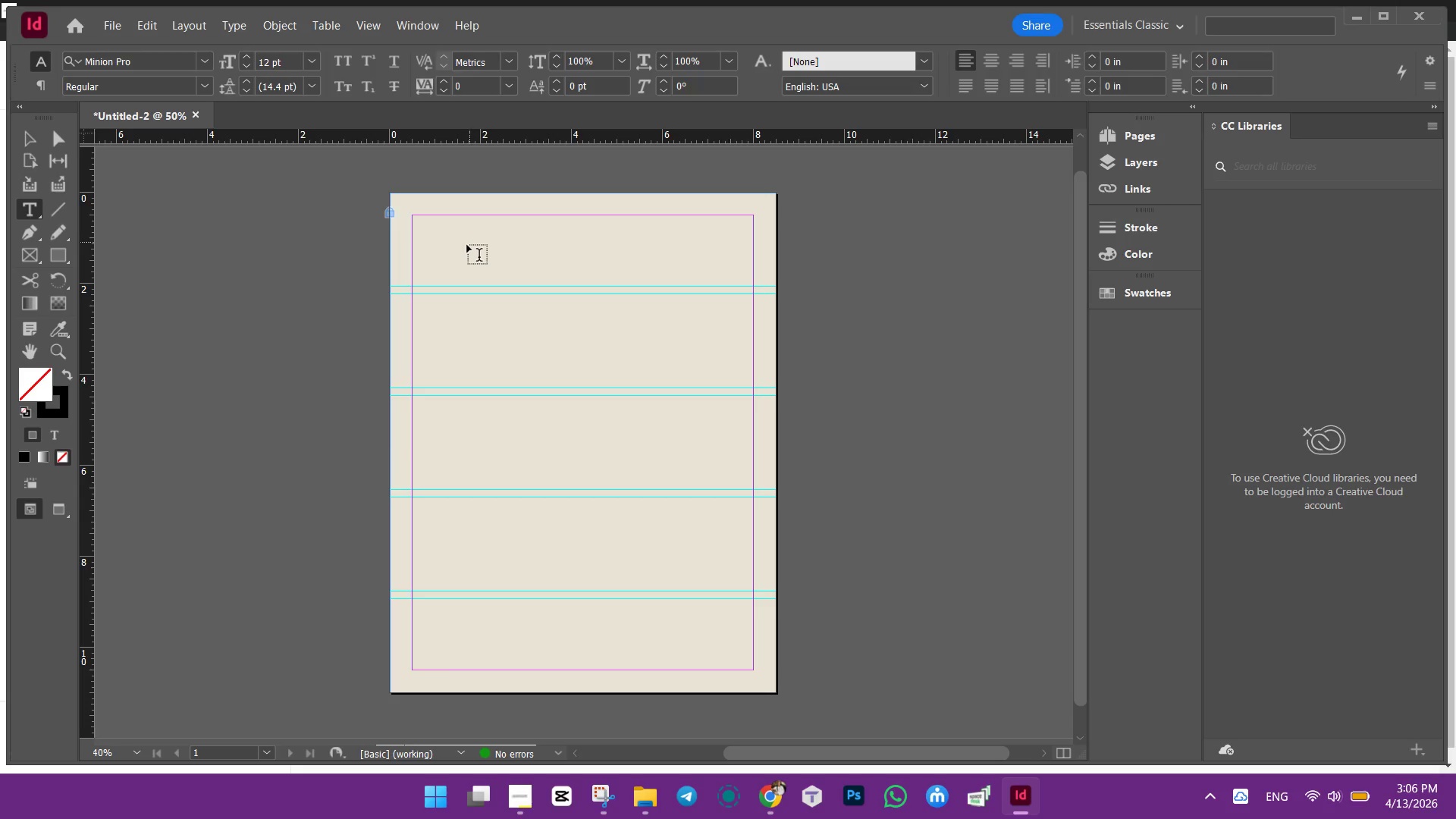 
left_click_drag(start_coordinate=[464, 253], to_coordinate=[748, 284])
 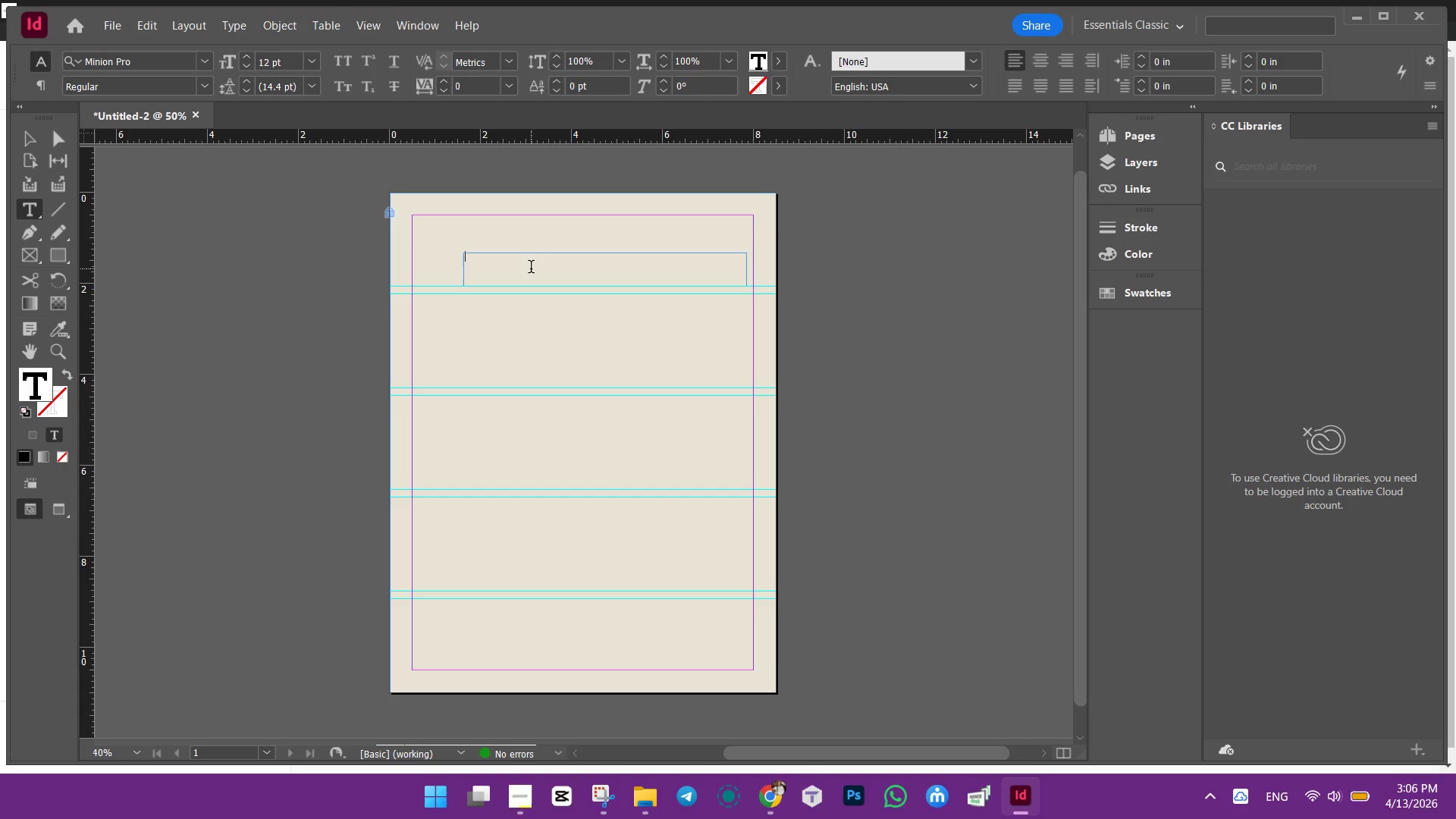 
type(Luxury Guest Services )
 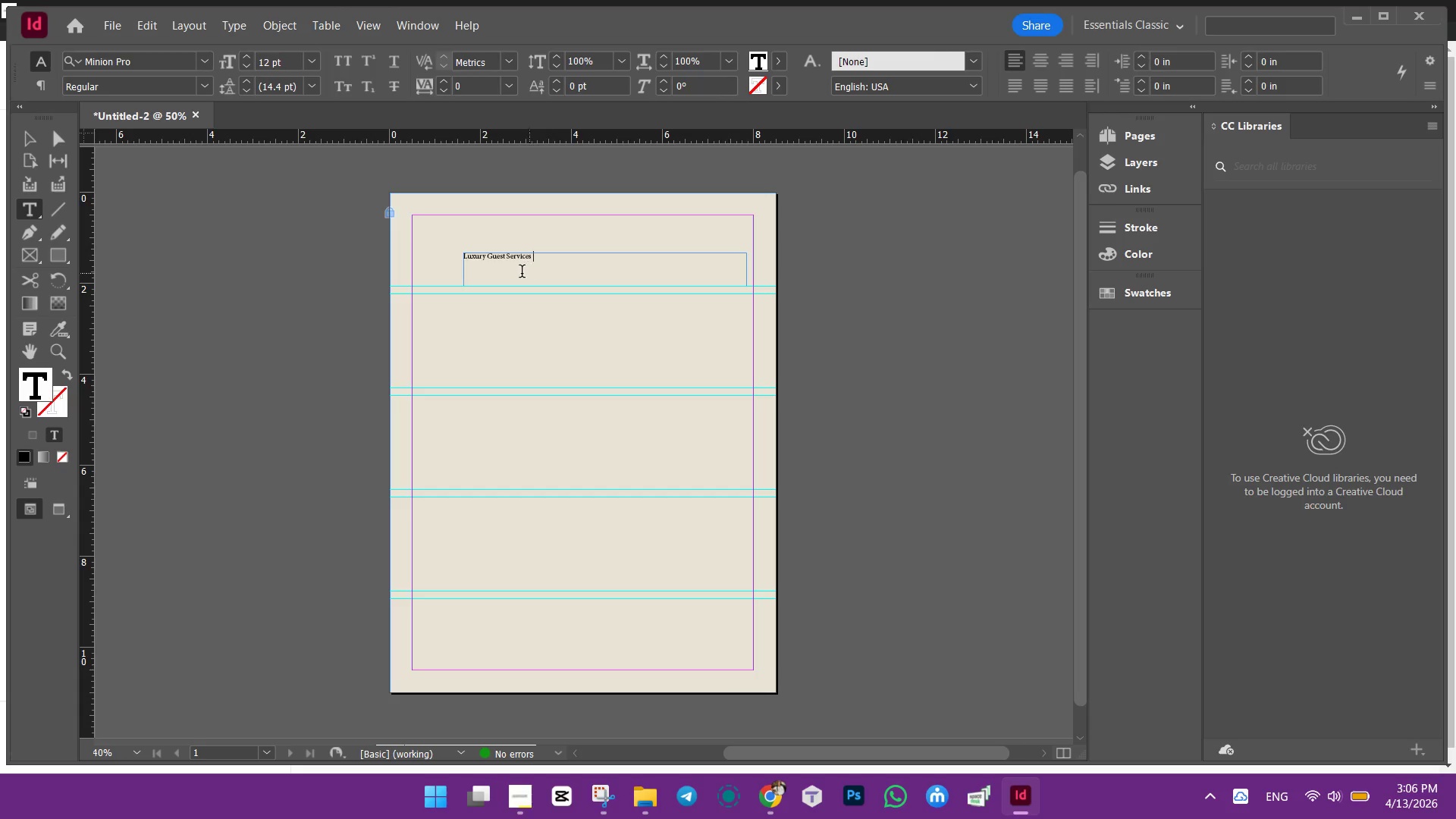 
left_click([514, 264])
 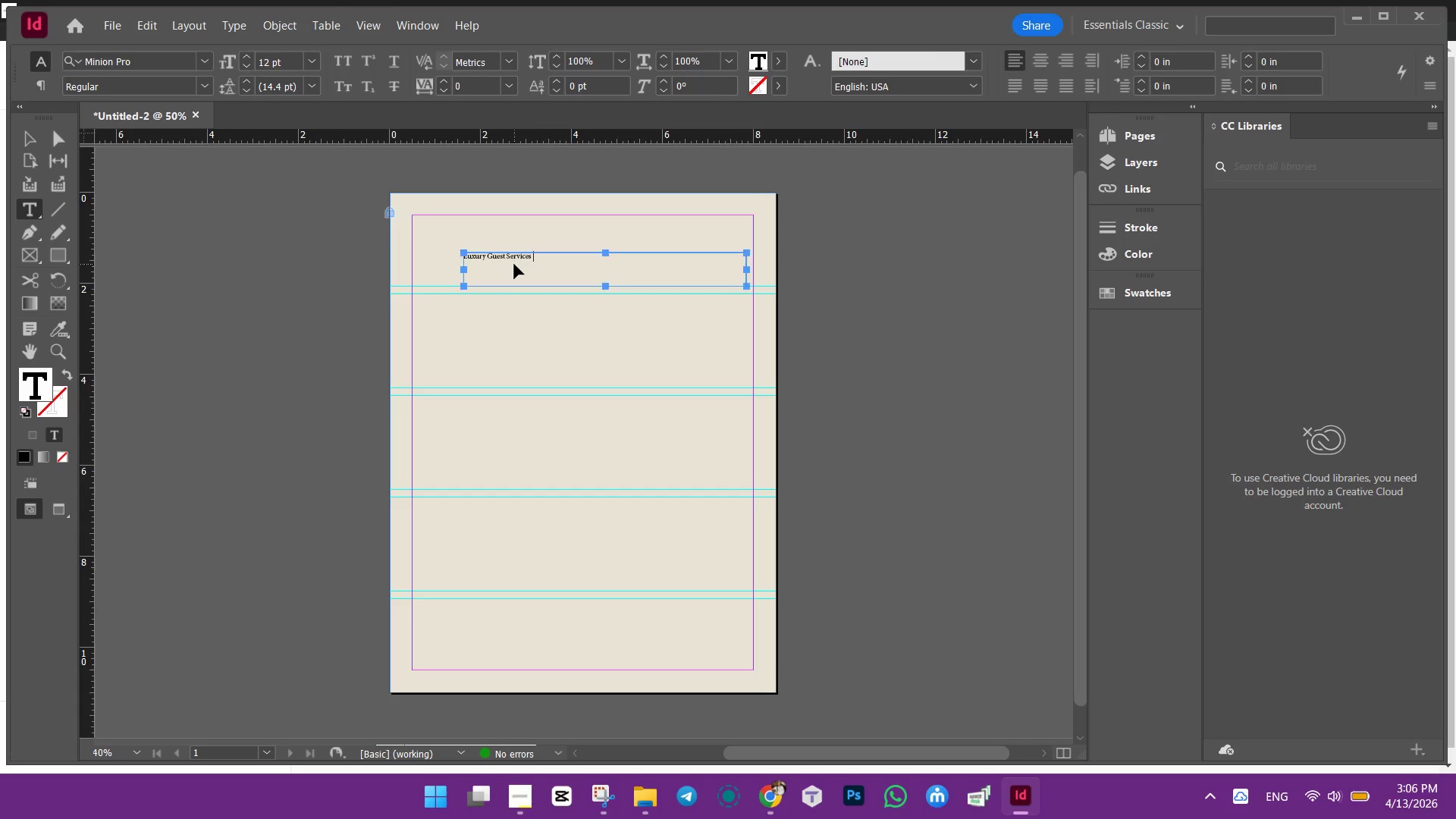 
key(Control+ControlLeft)
 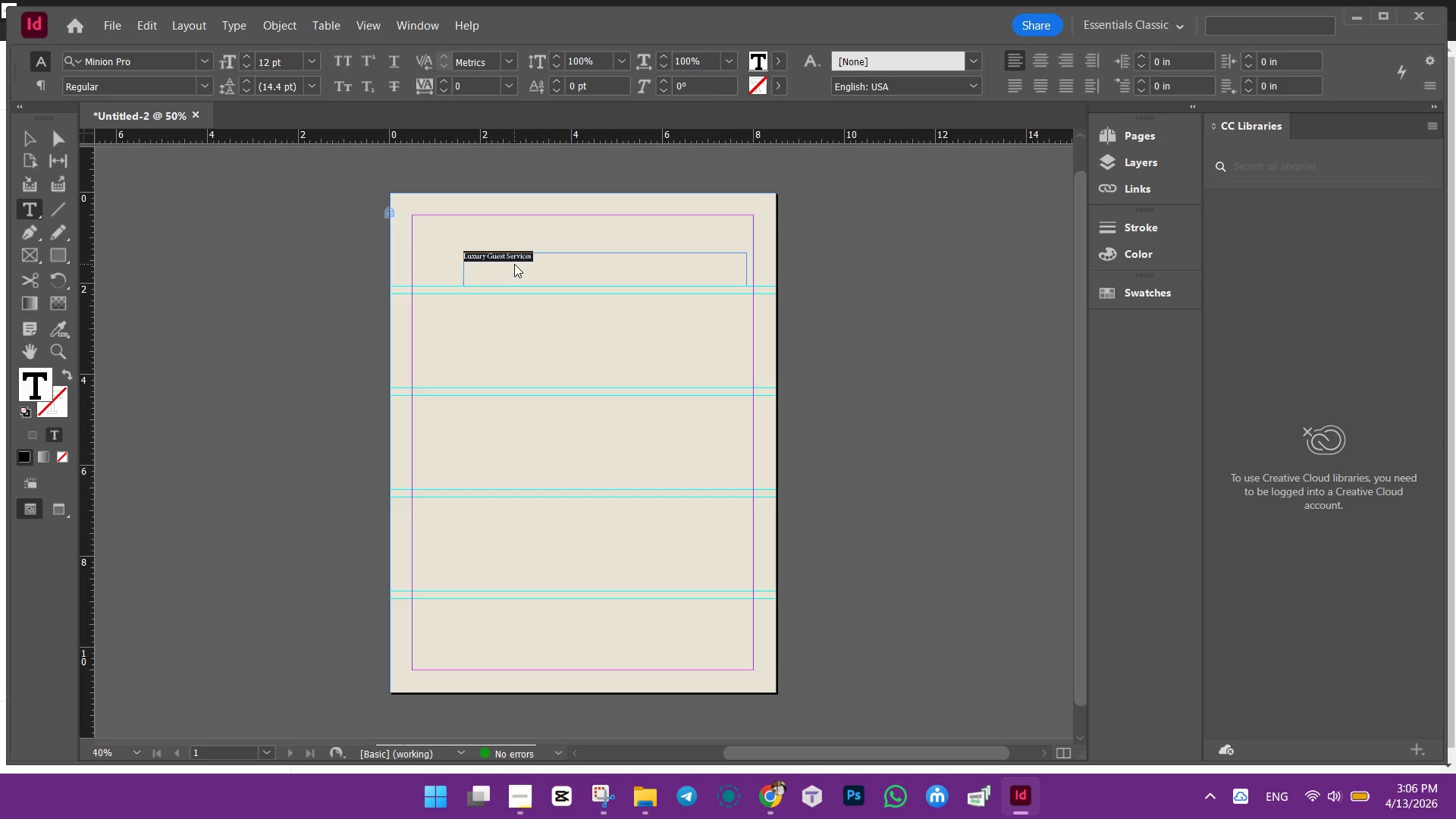 
key(Control+A)
 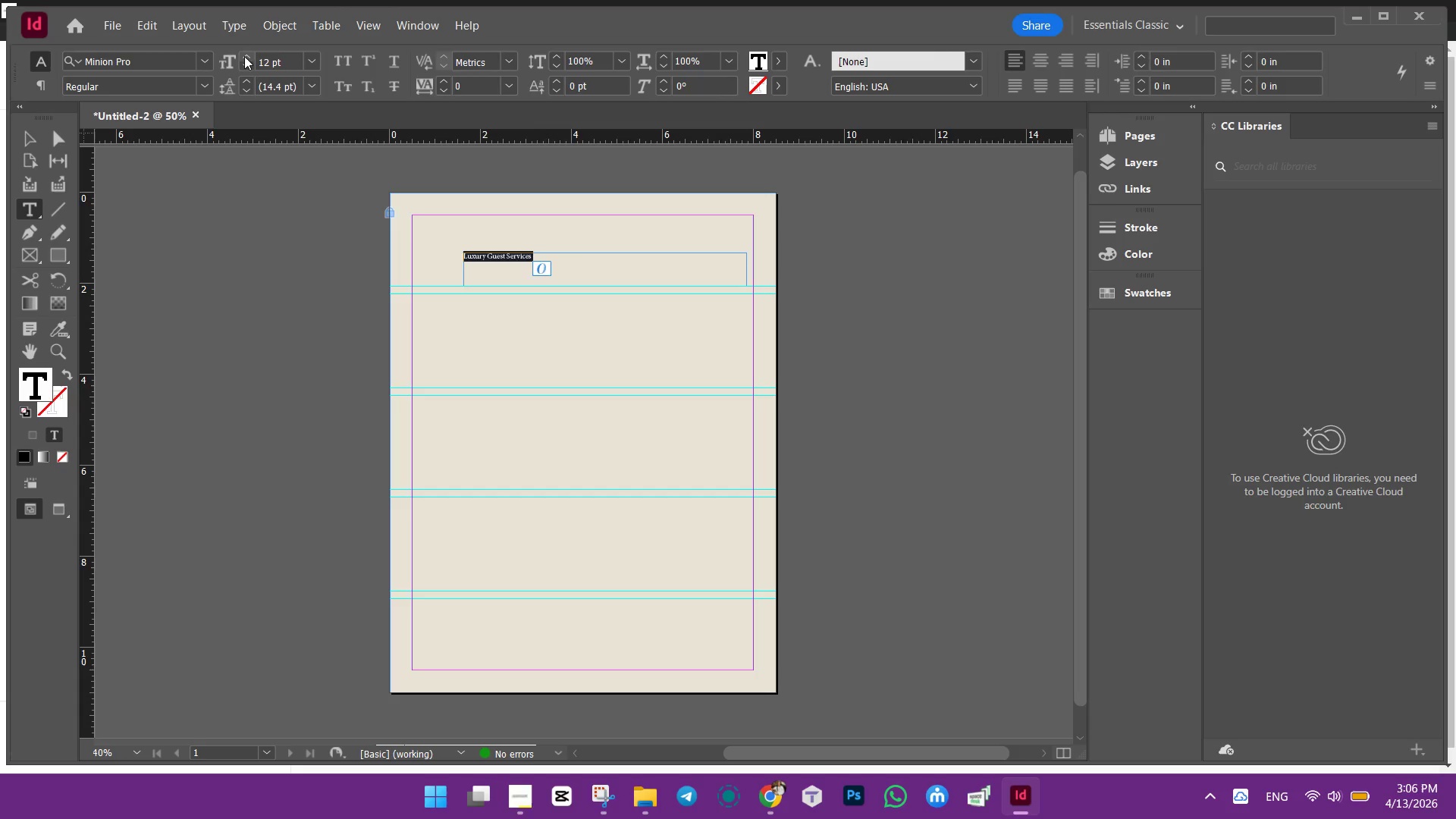 
double_click([244, 56])
 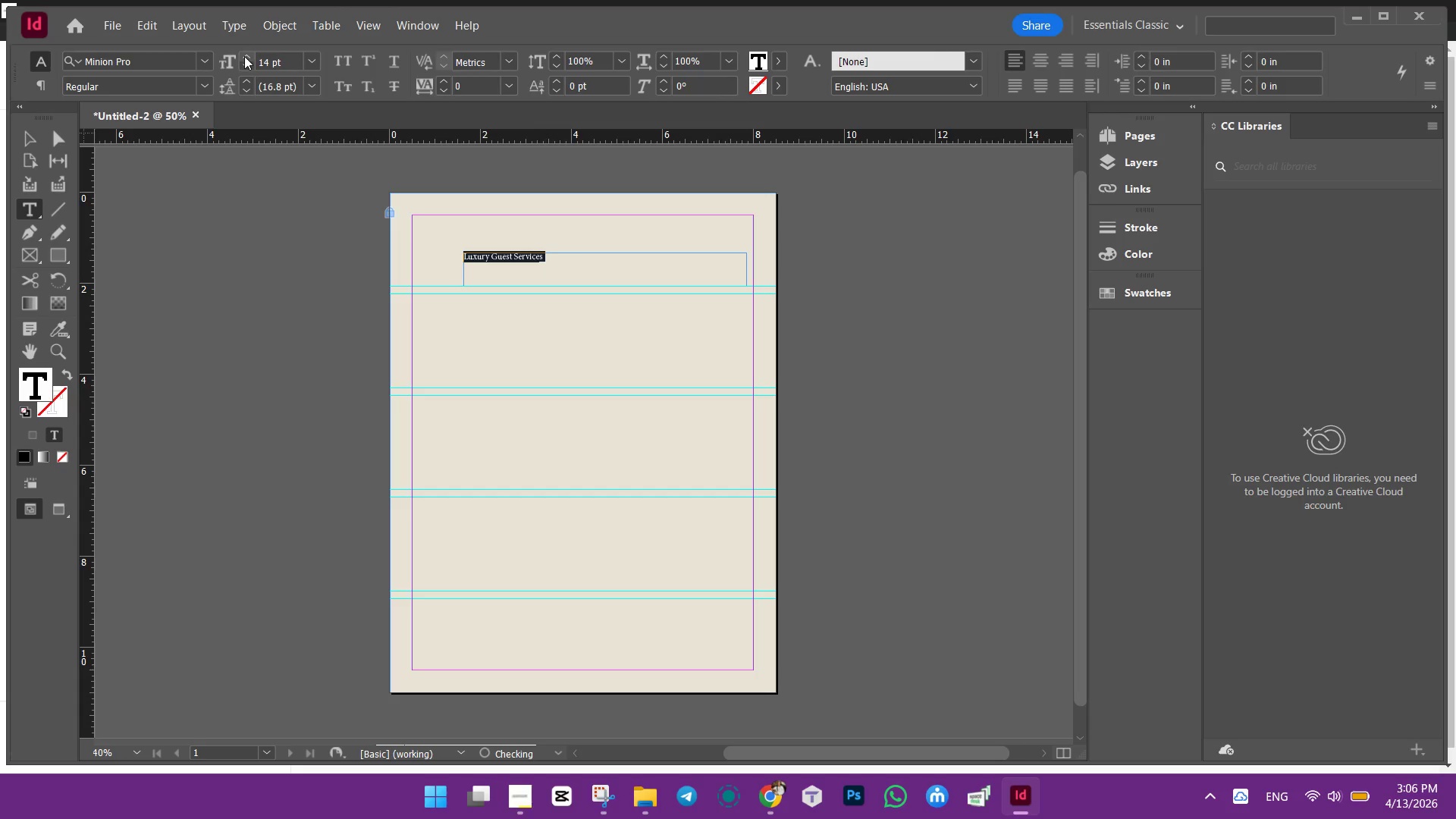 
triple_click([244, 56])
 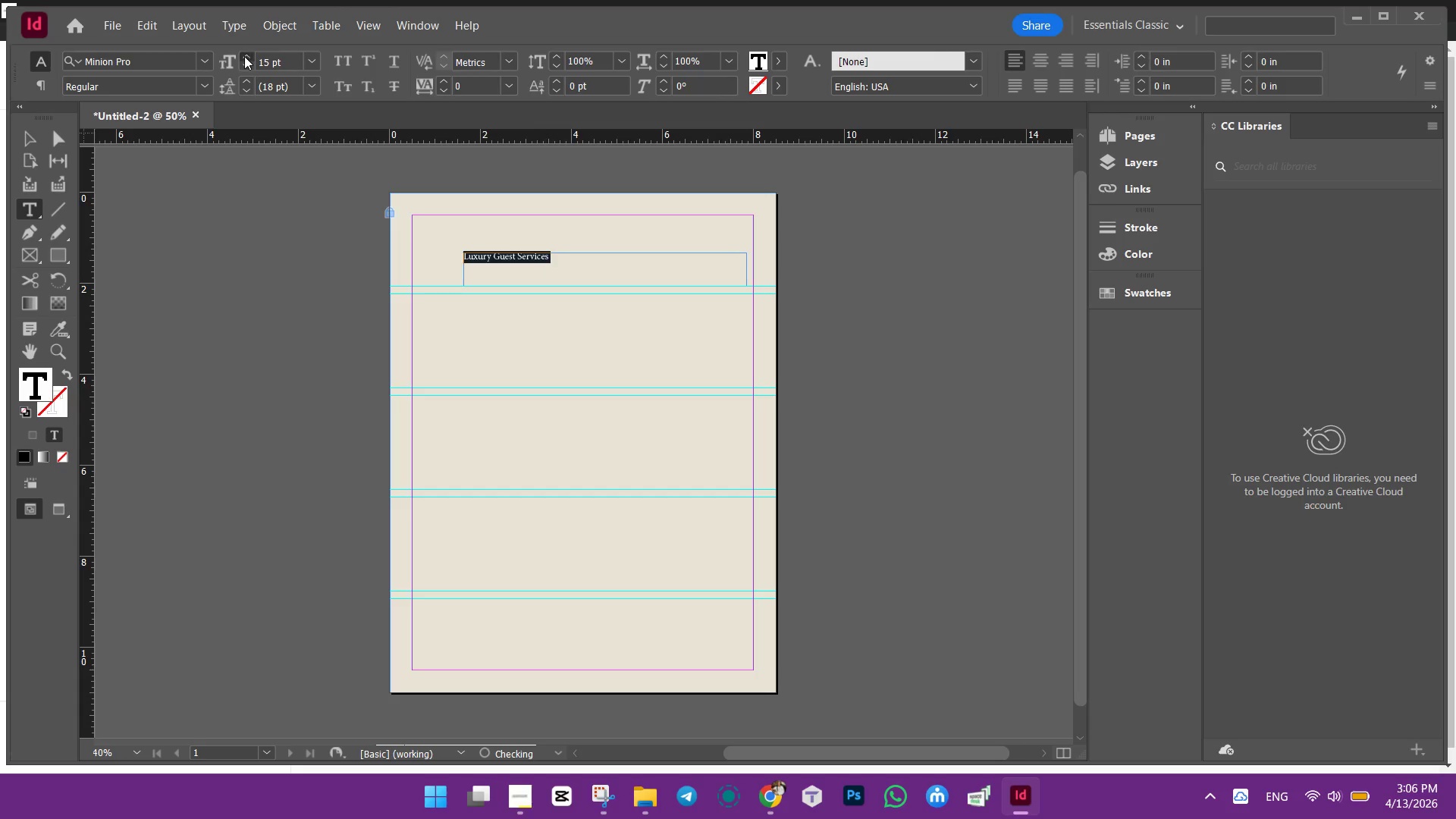 
triple_click([244, 56])
 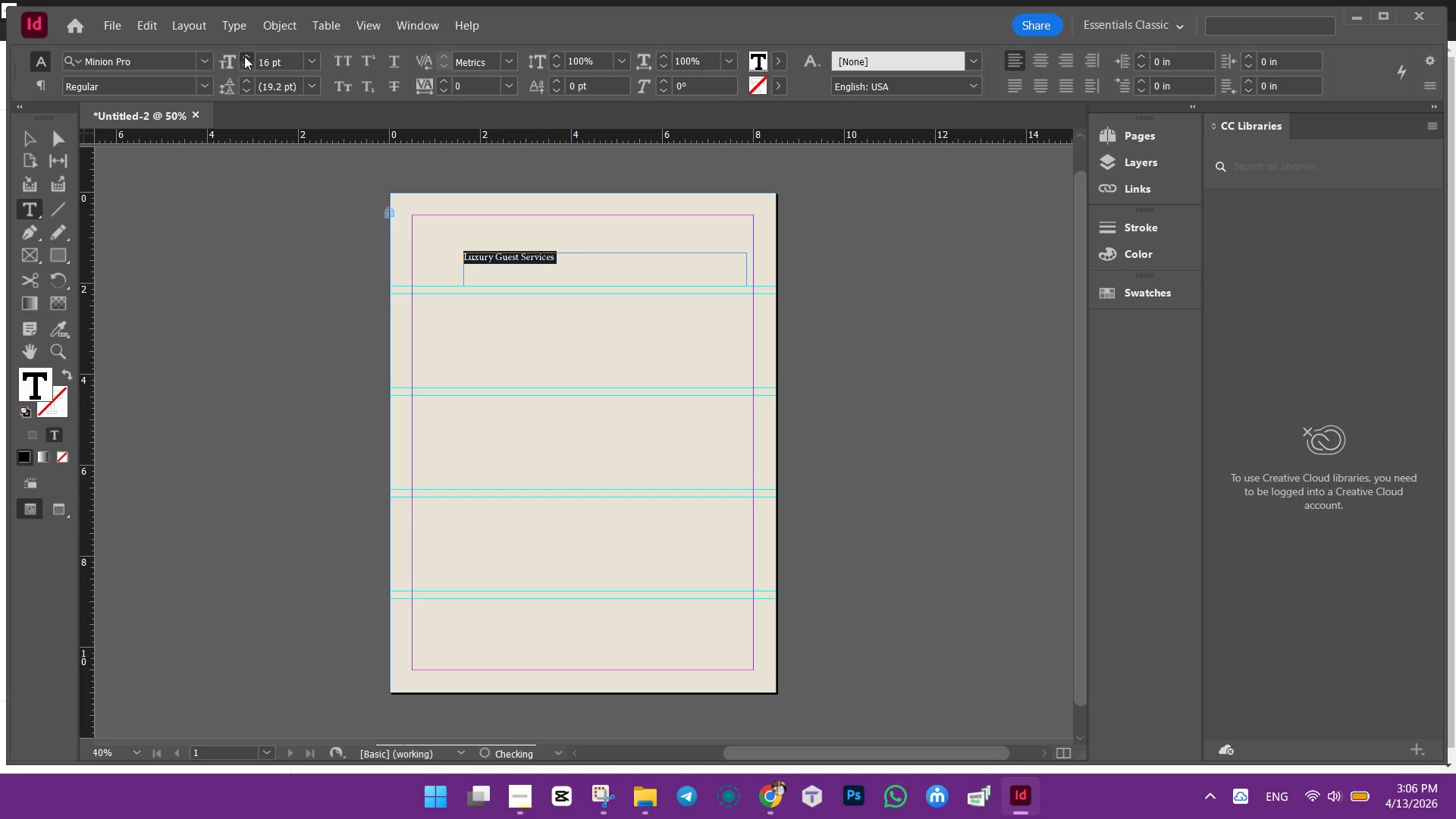 
triple_click([244, 56])
 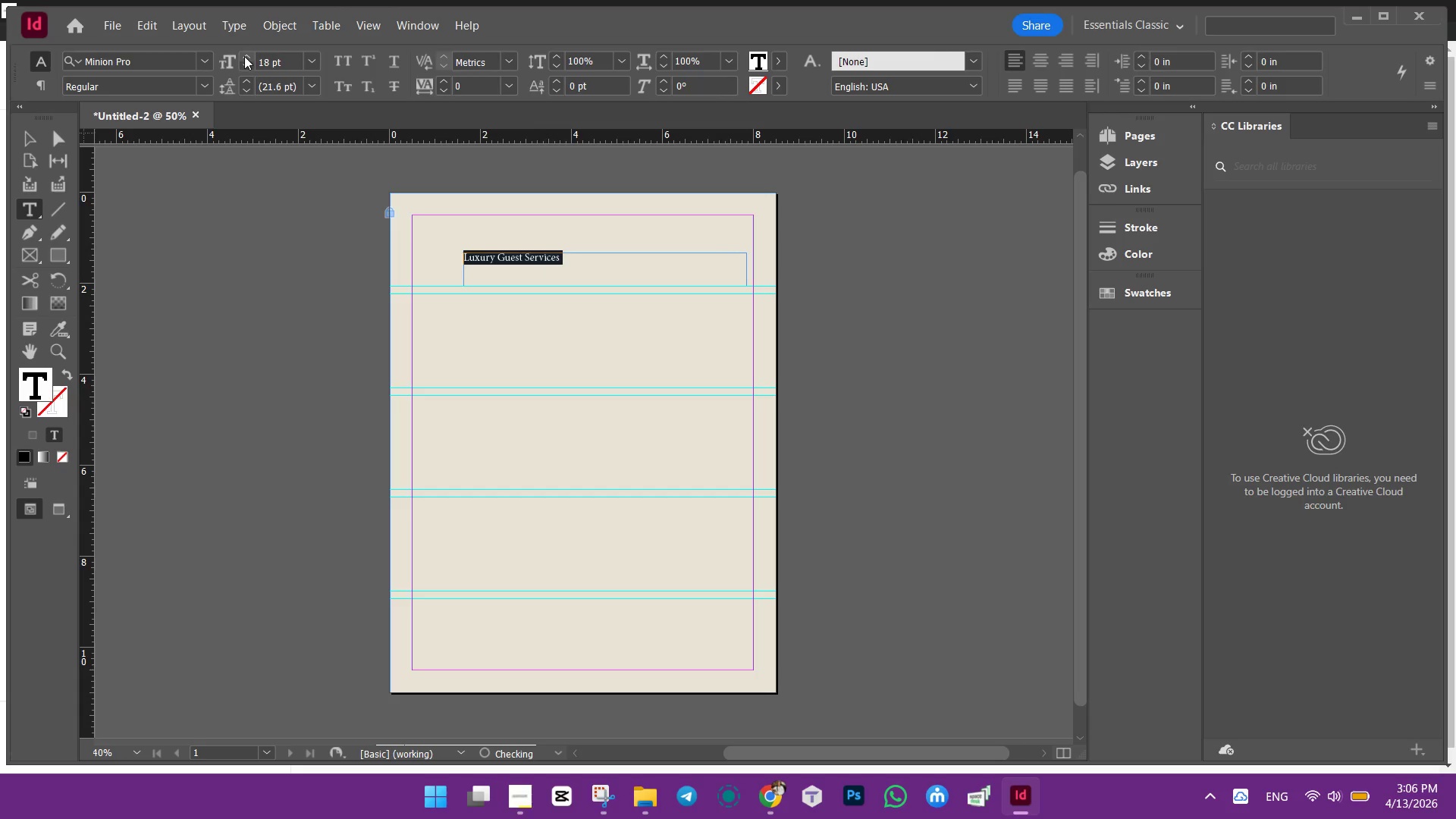 
triple_click([244, 56])
 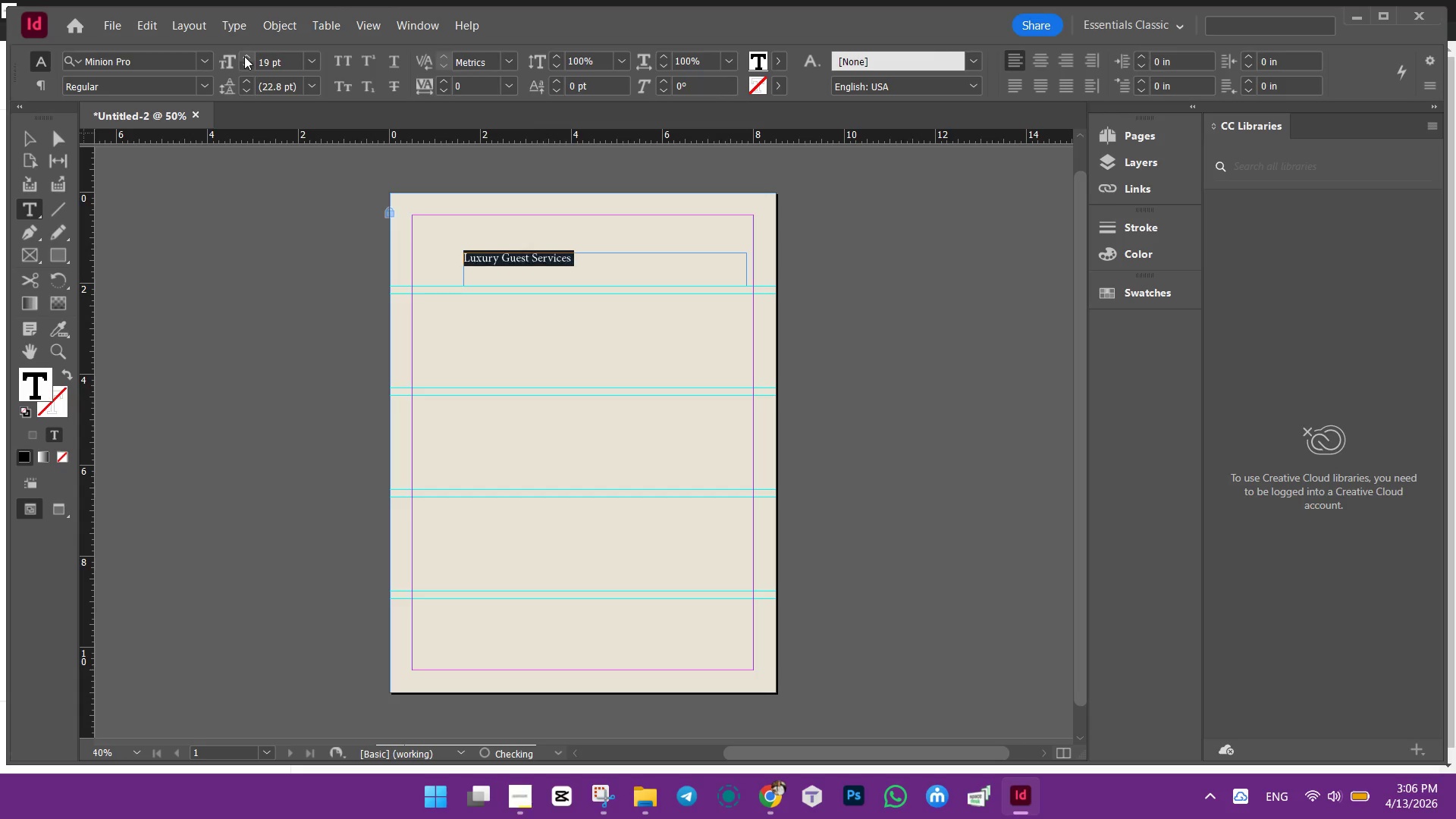 
triple_click([244, 56])
 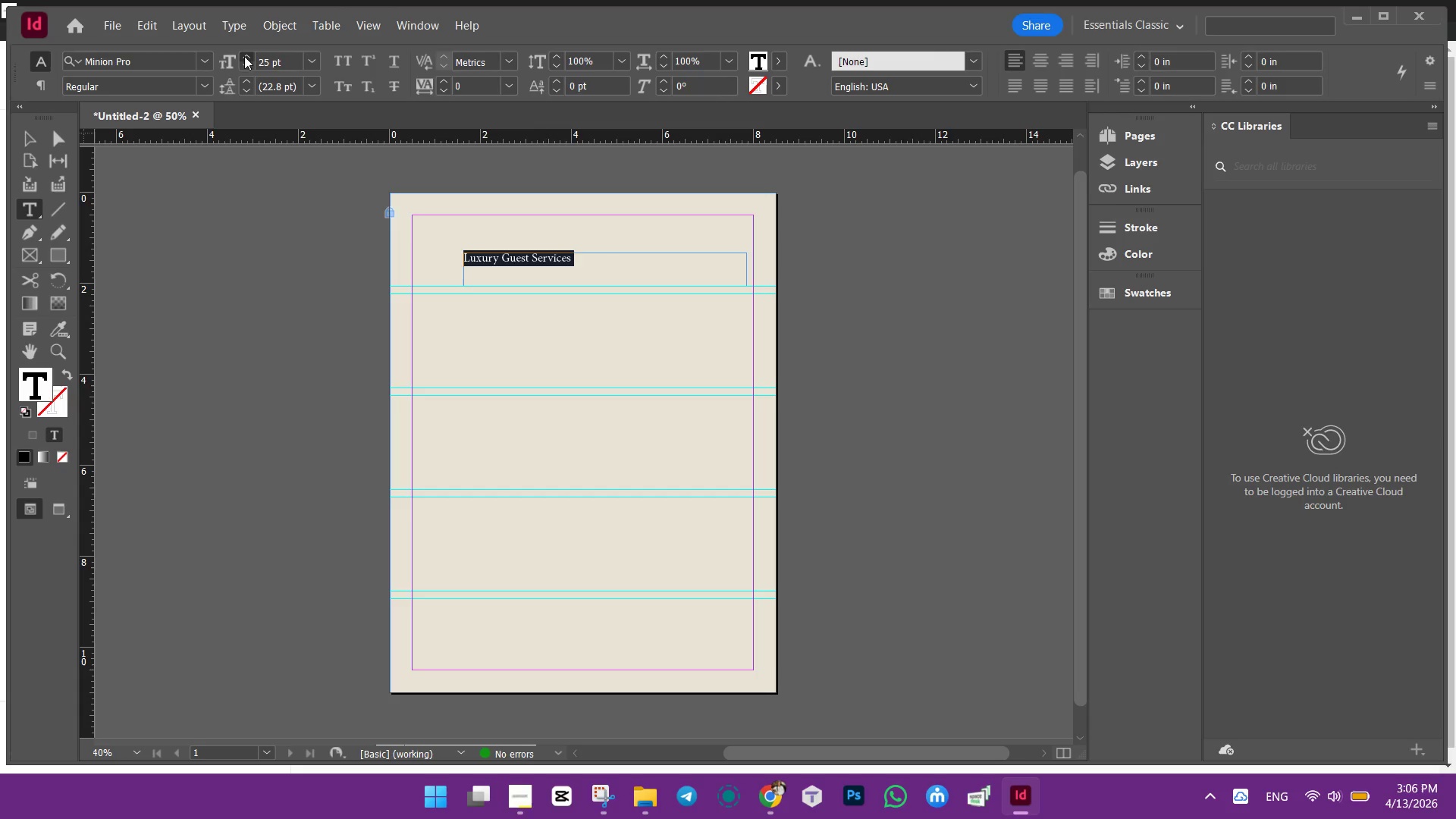 
triple_click([244, 56])
 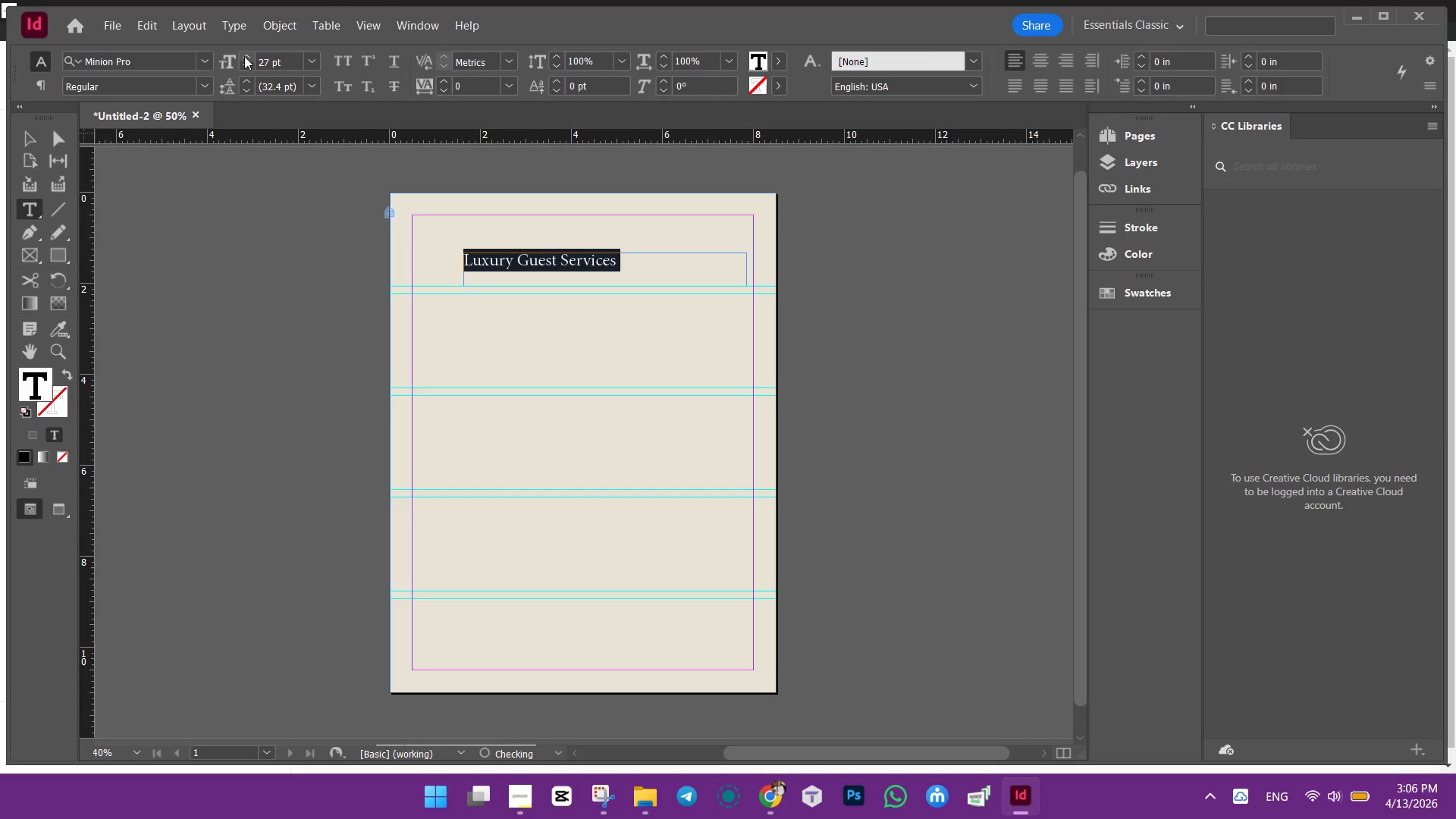 
double_click([244, 56])
 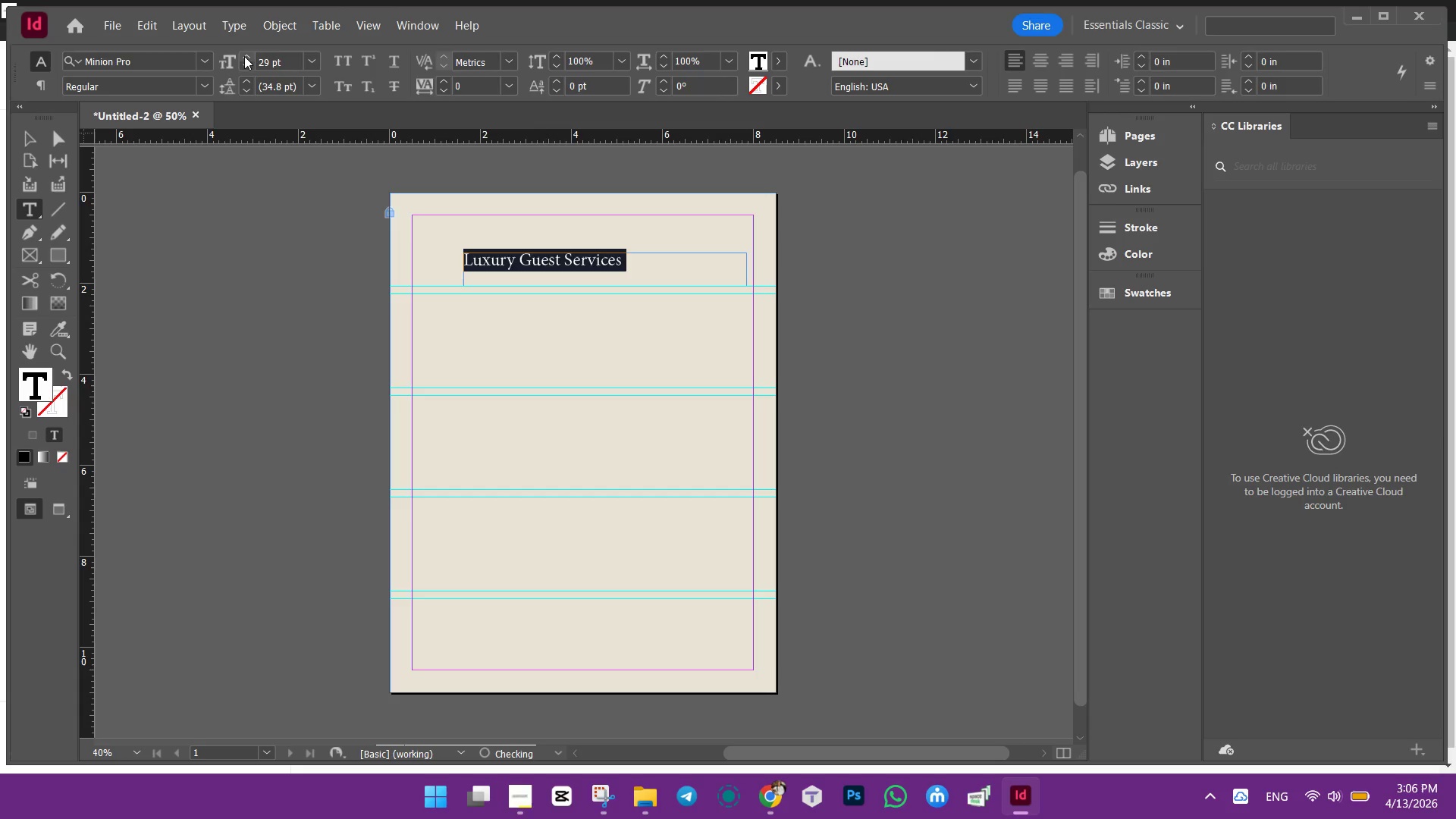 
triple_click([244, 56])
 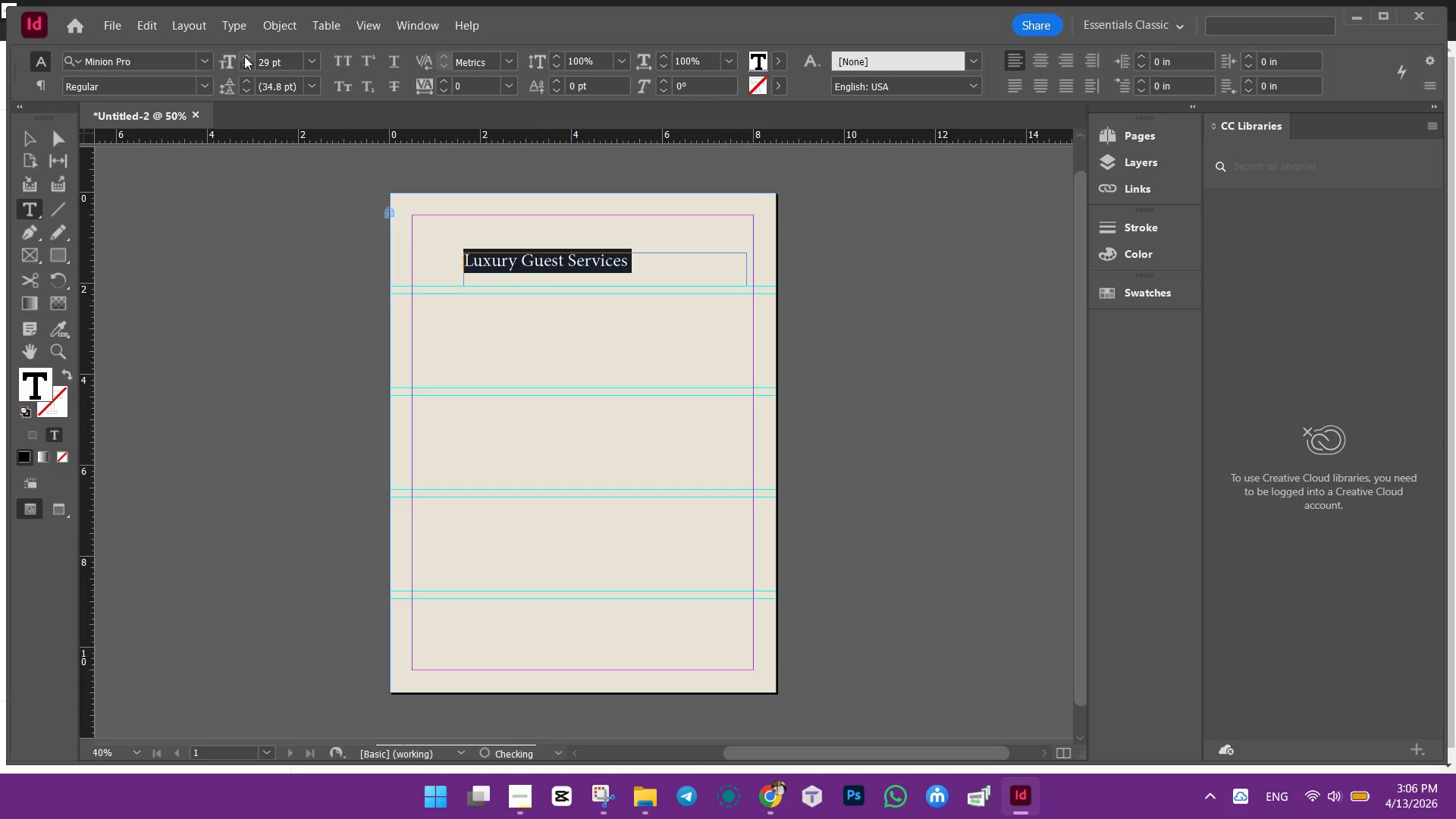 
triple_click([244, 56])
 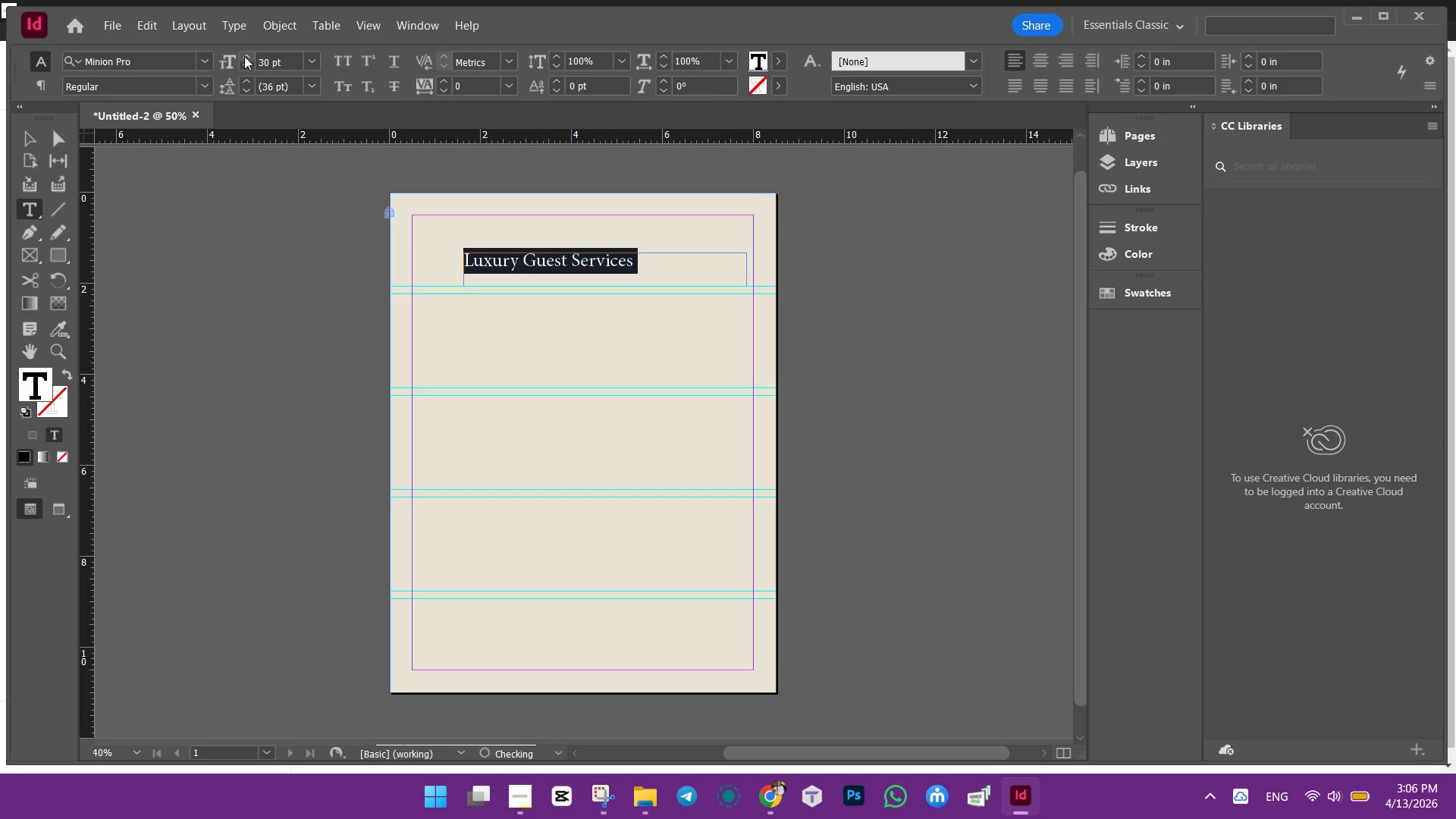 
triple_click([244, 56])
 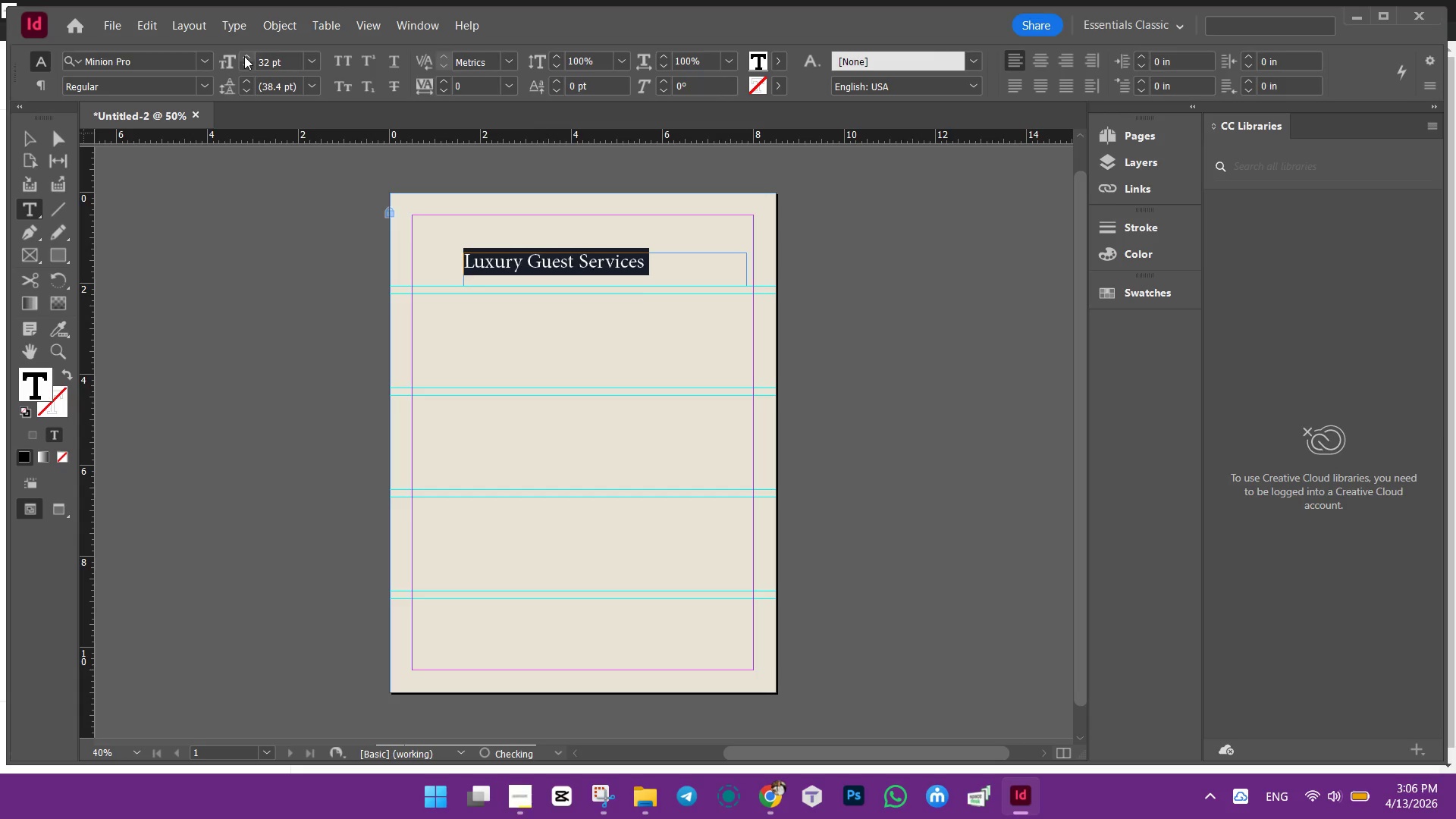 
double_click([244, 56])
 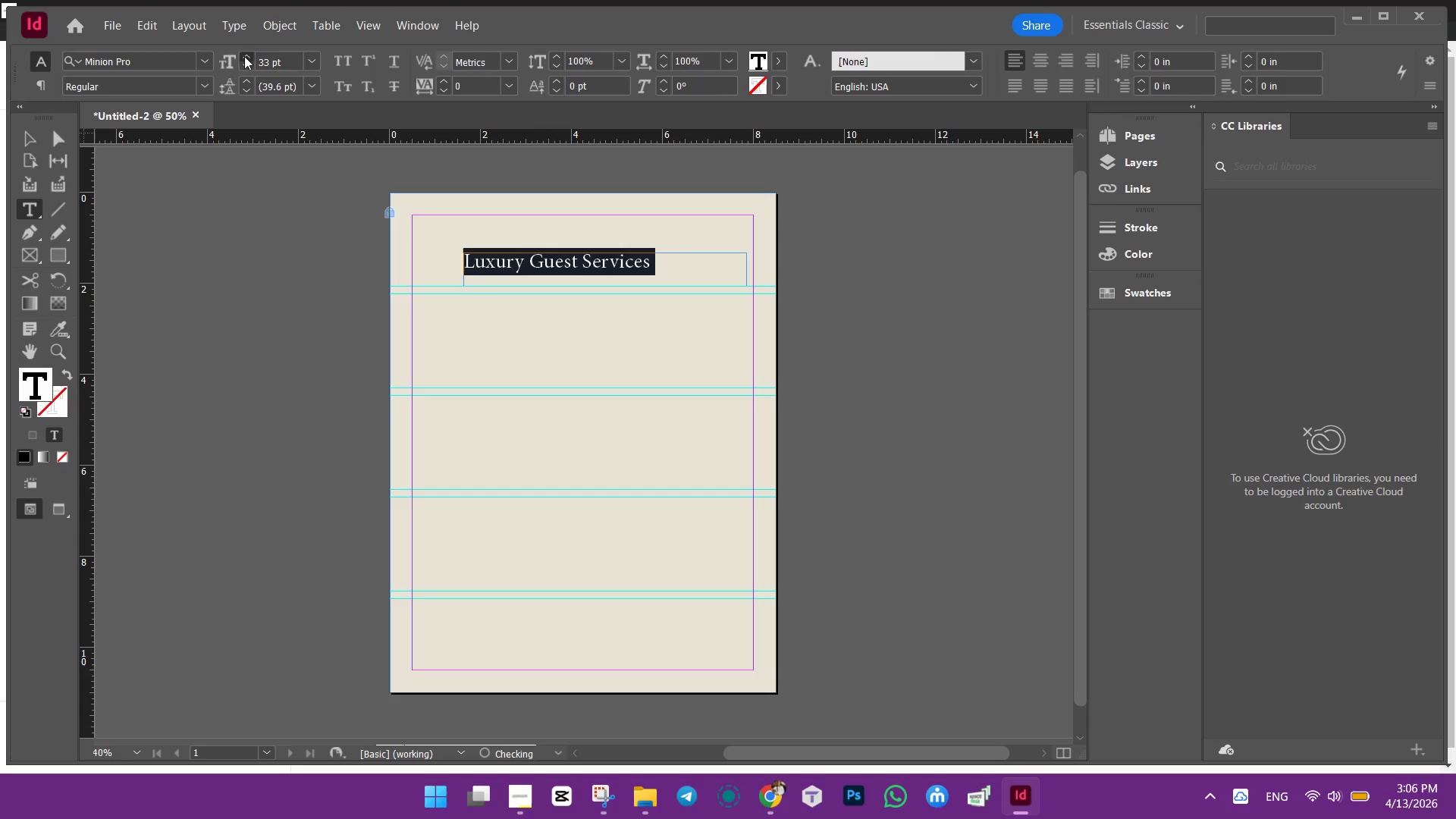 
triple_click([244, 56])
 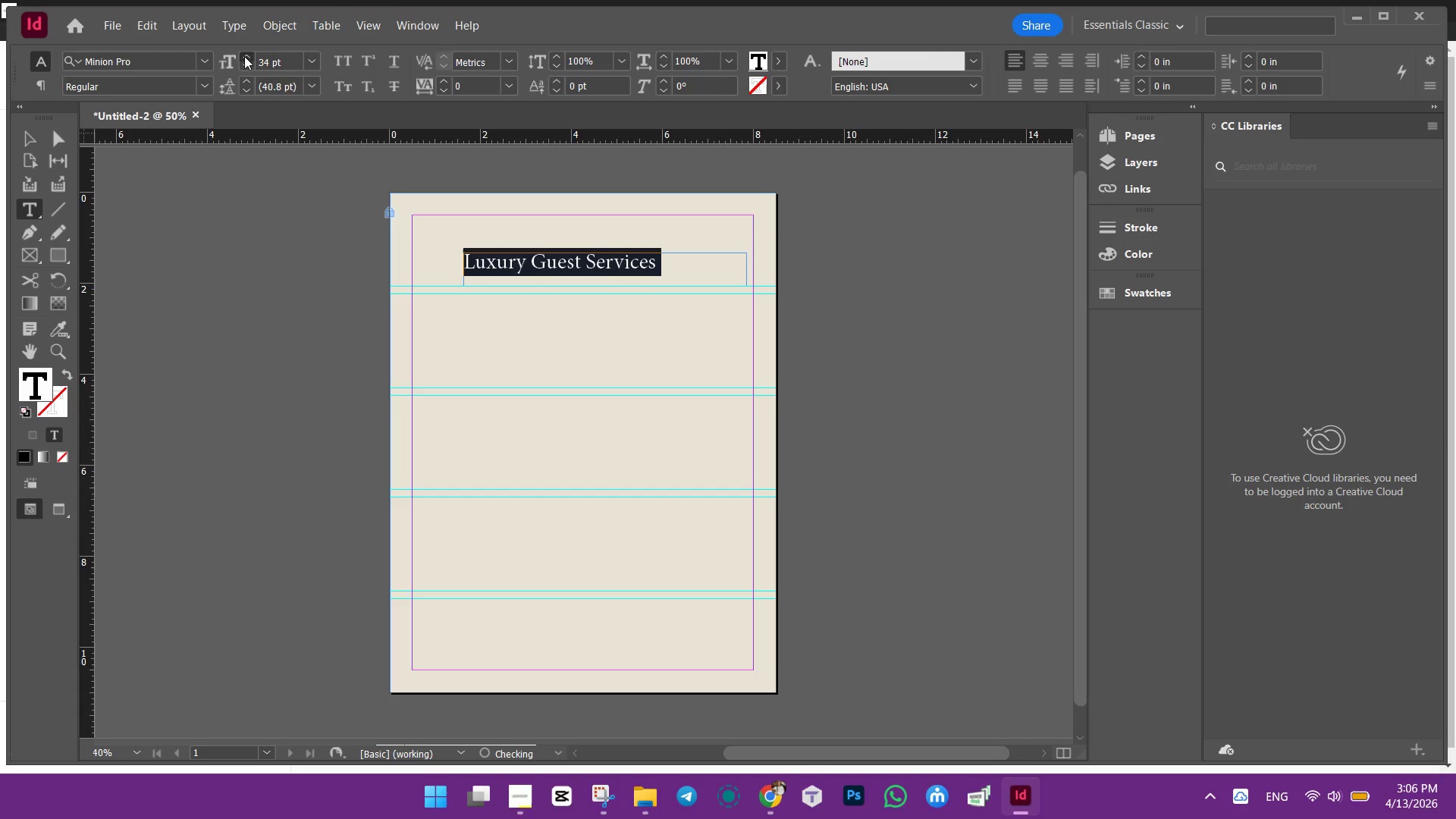 
triple_click([244, 56])
 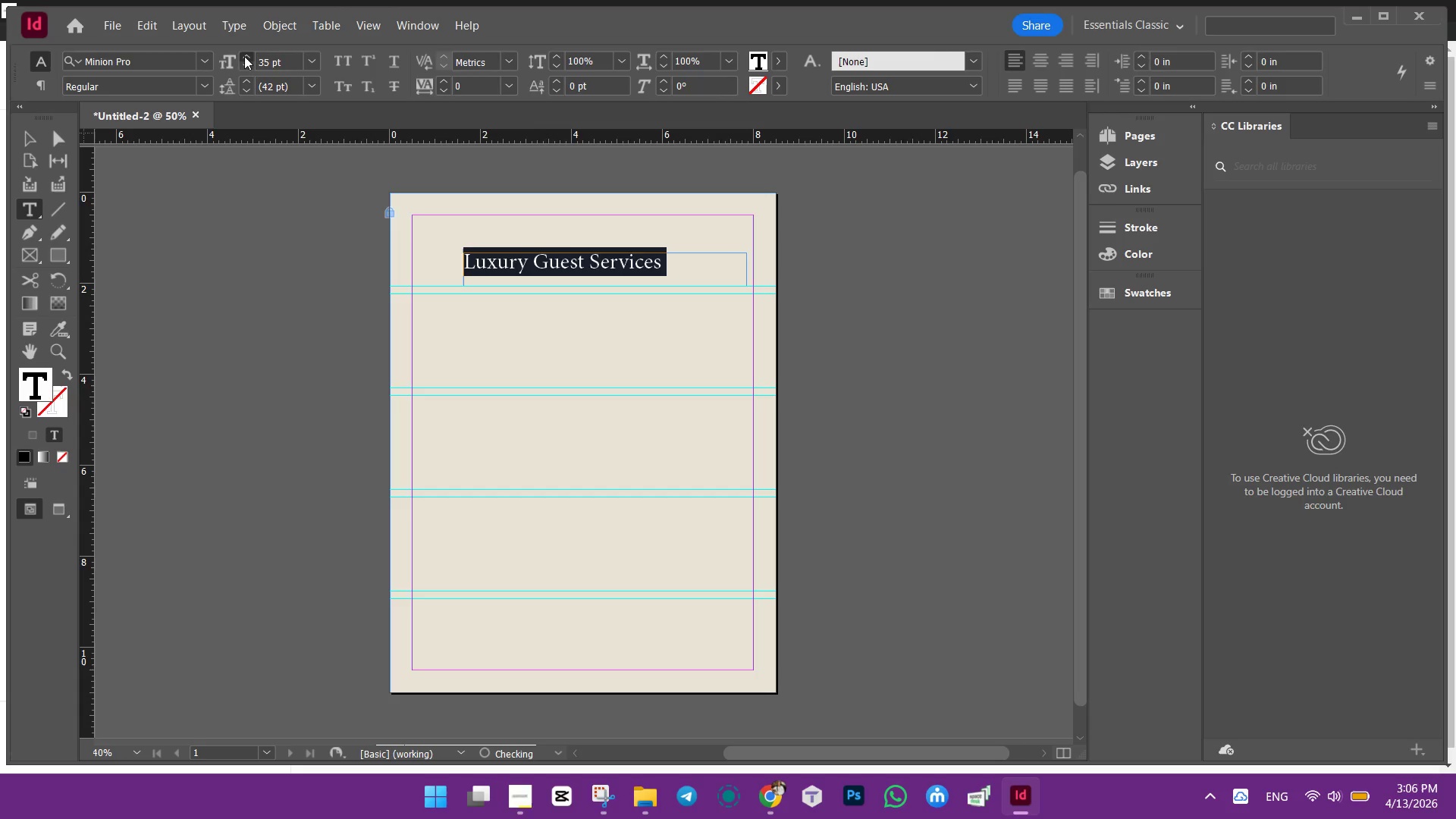 
triple_click([244, 56])
 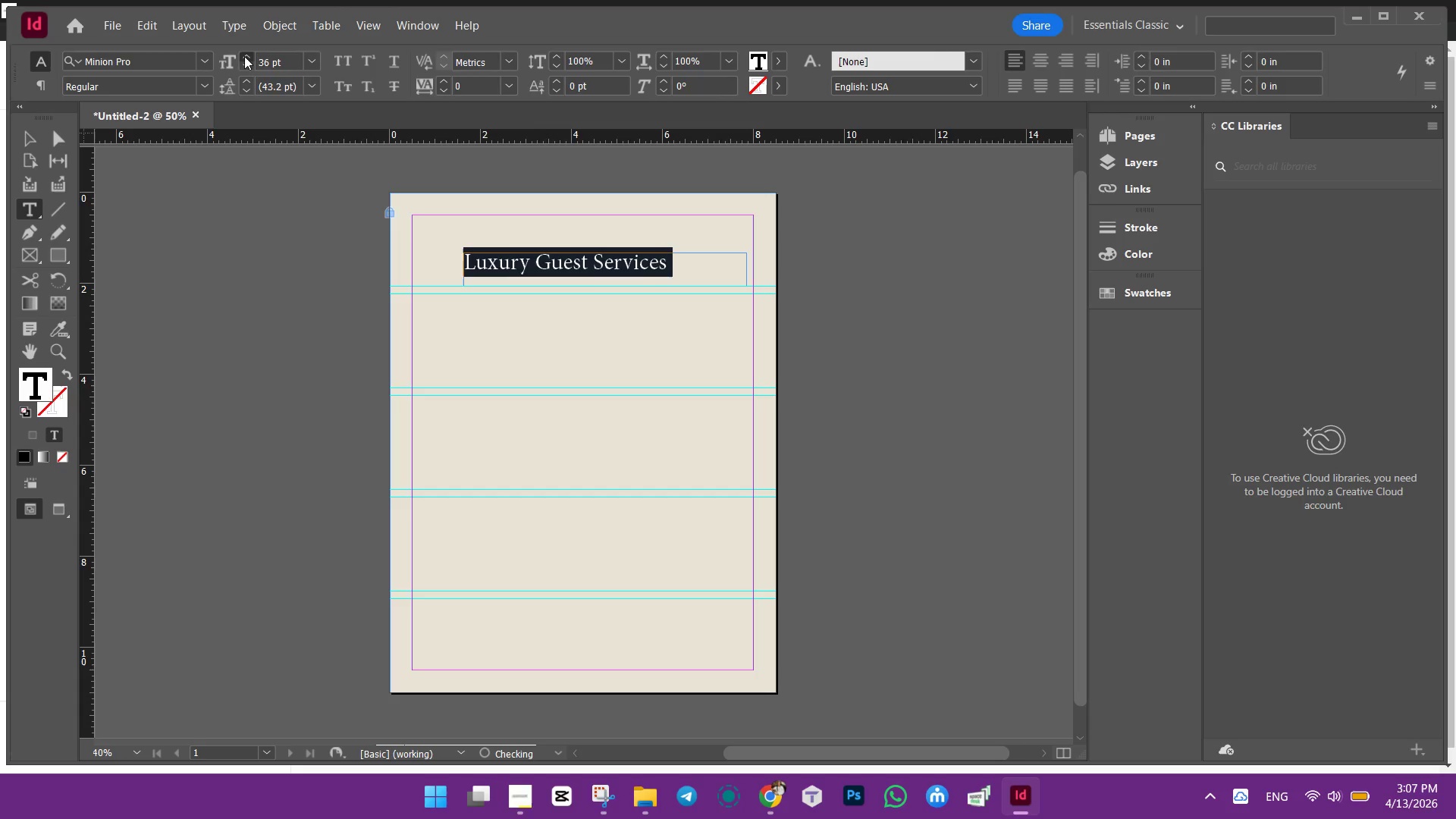 
triple_click([244, 56])
 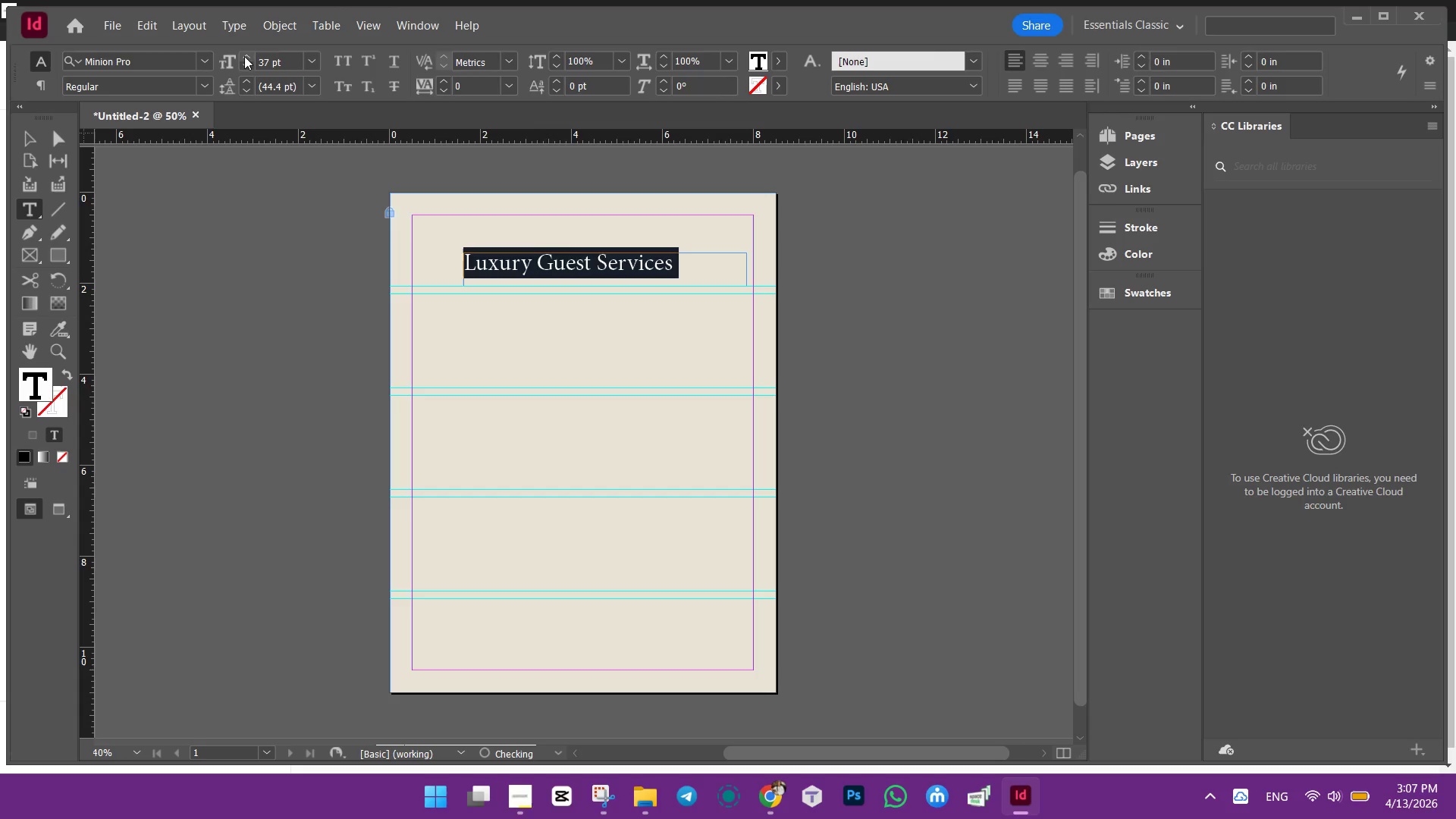 
triple_click([244, 56])
 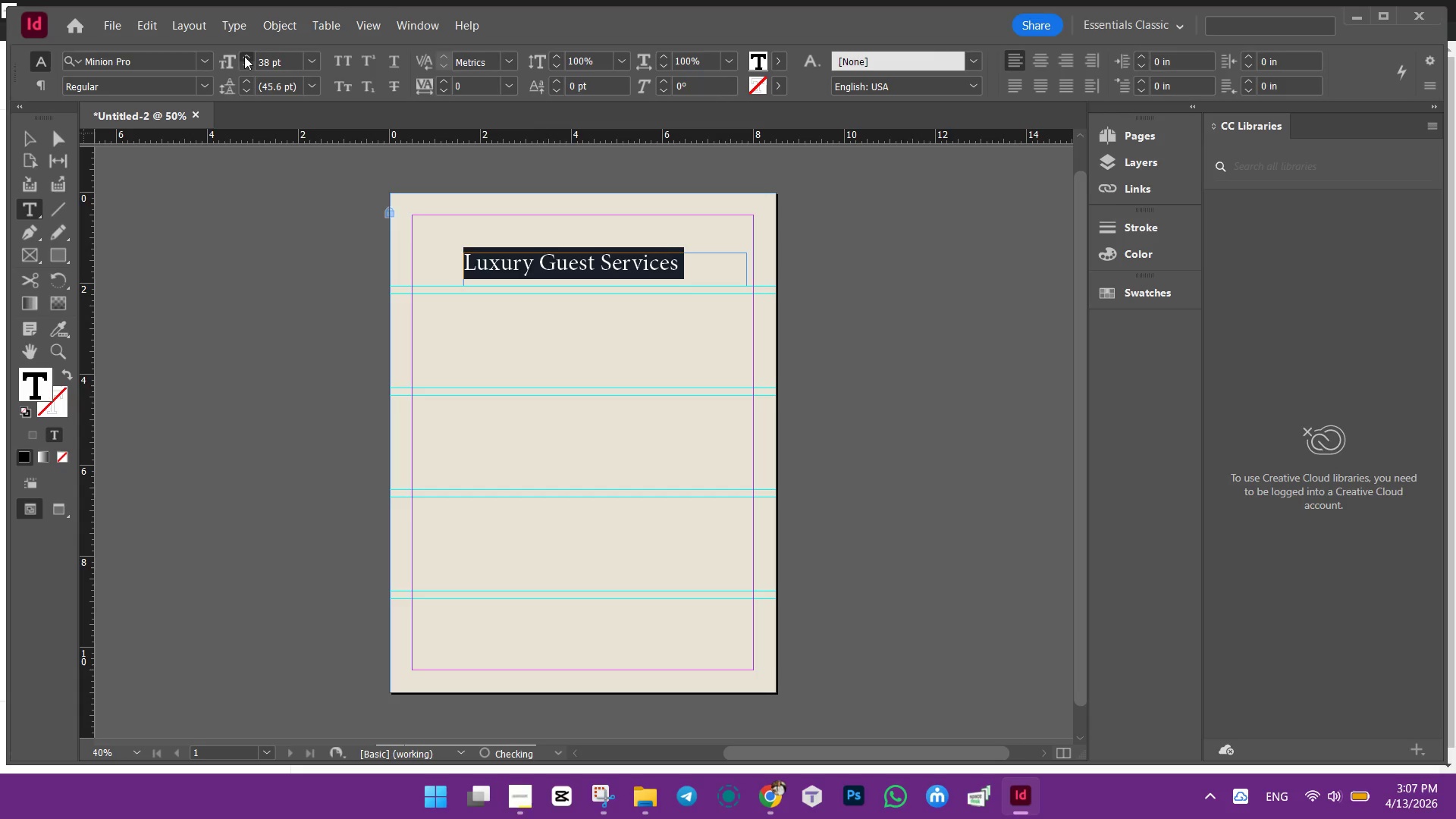 
triple_click([244, 56])
 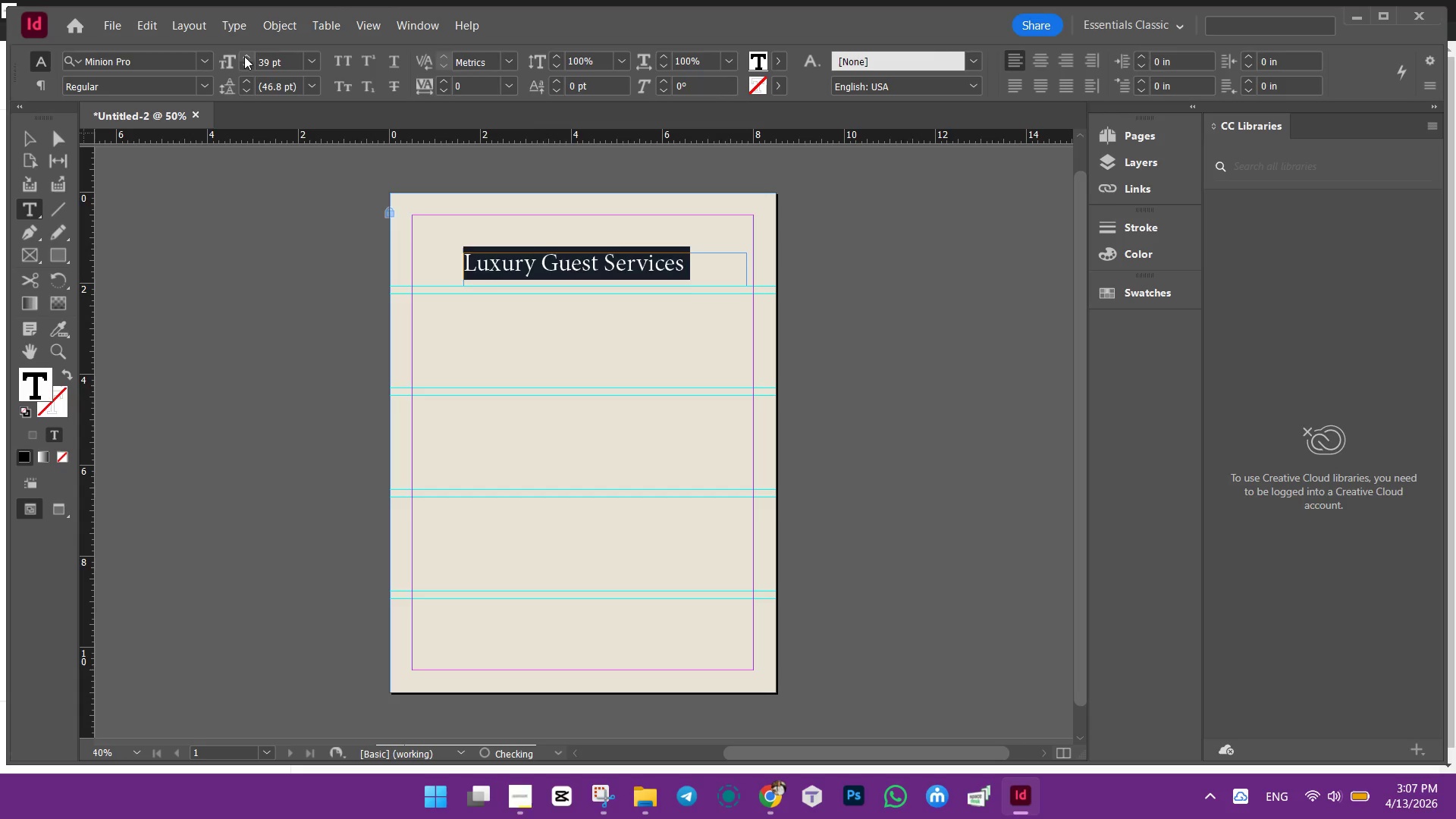 
triple_click([244, 56])
 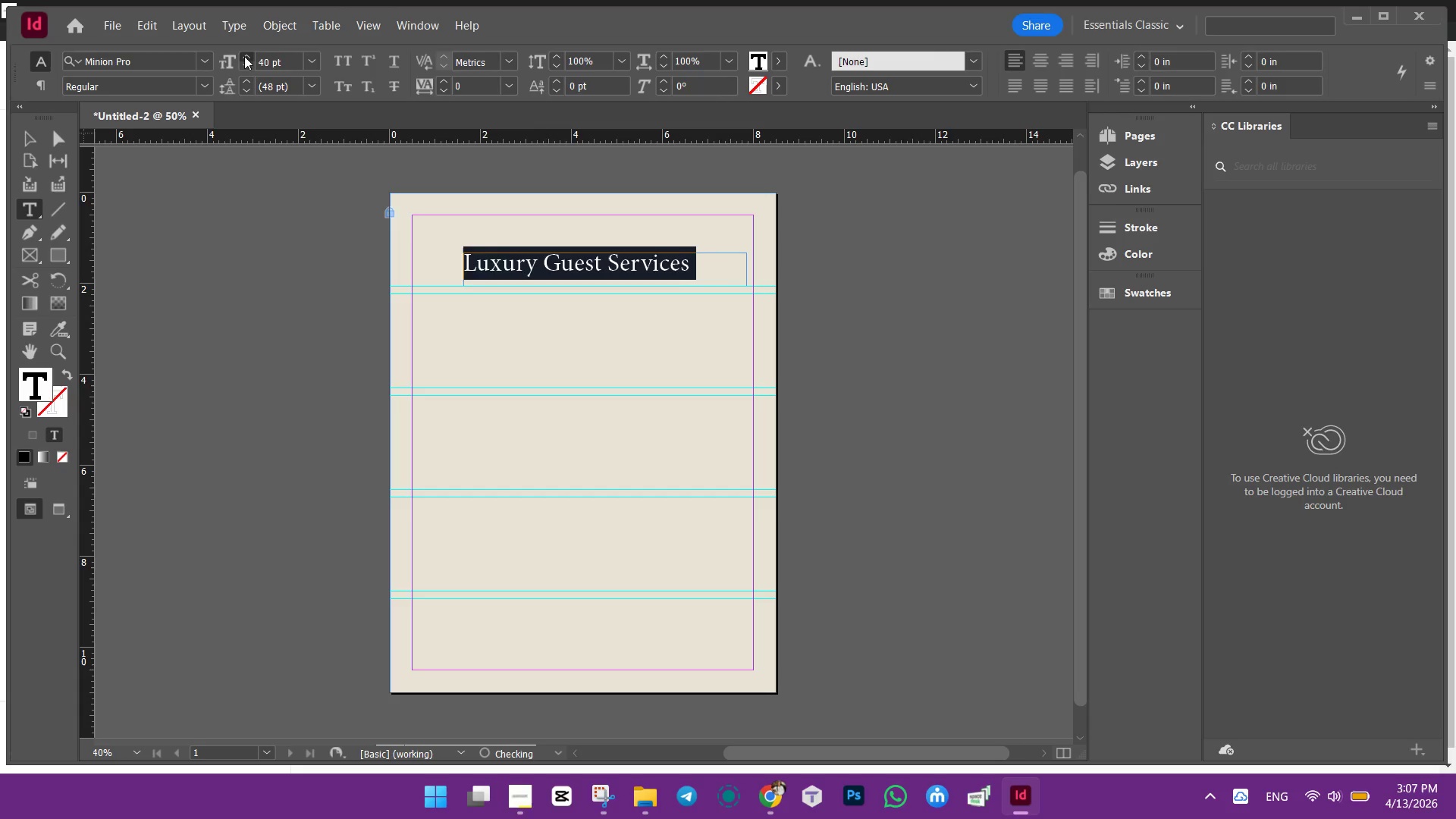 
triple_click([244, 56])
 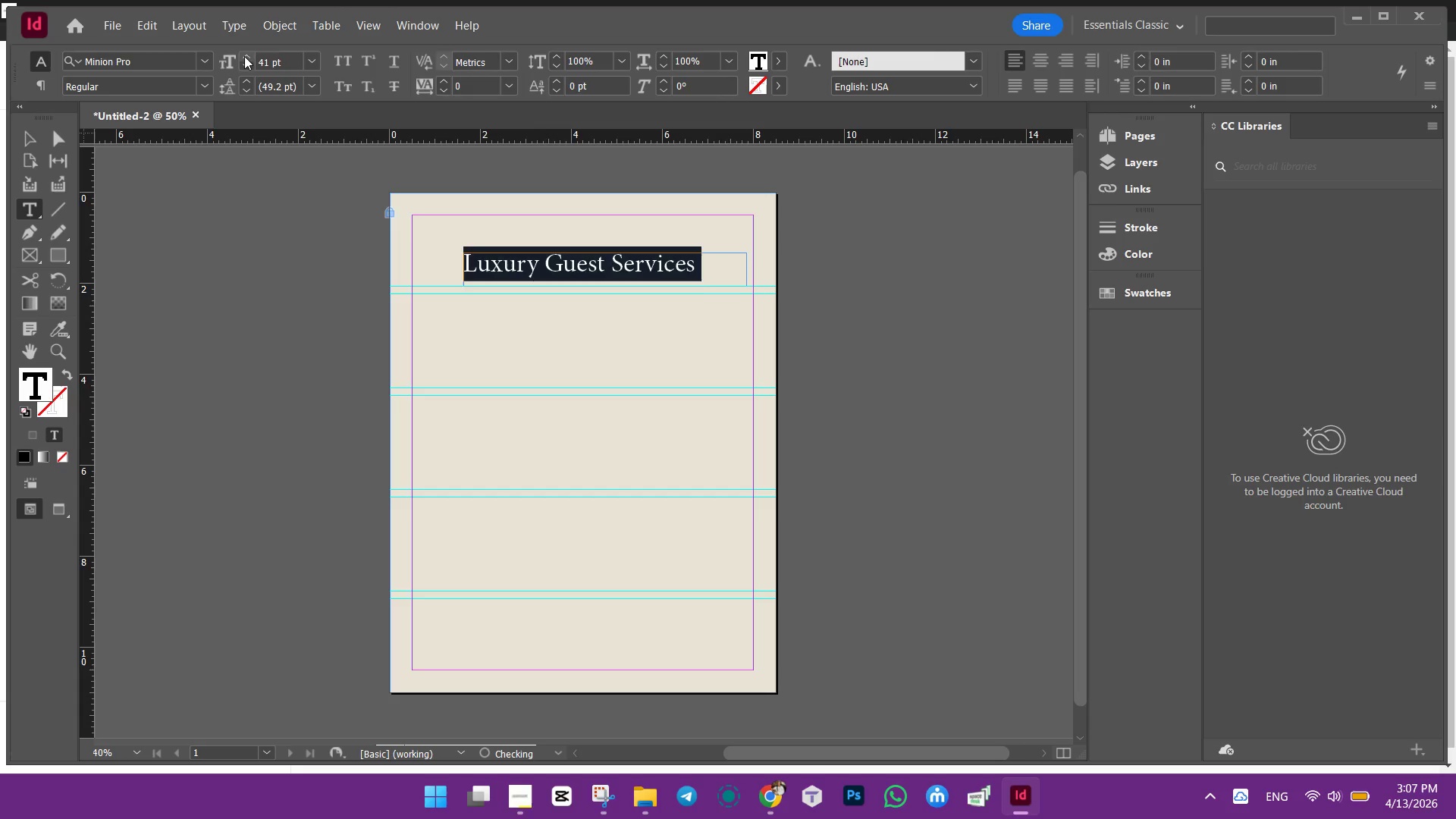 
triple_click([244, 56])
 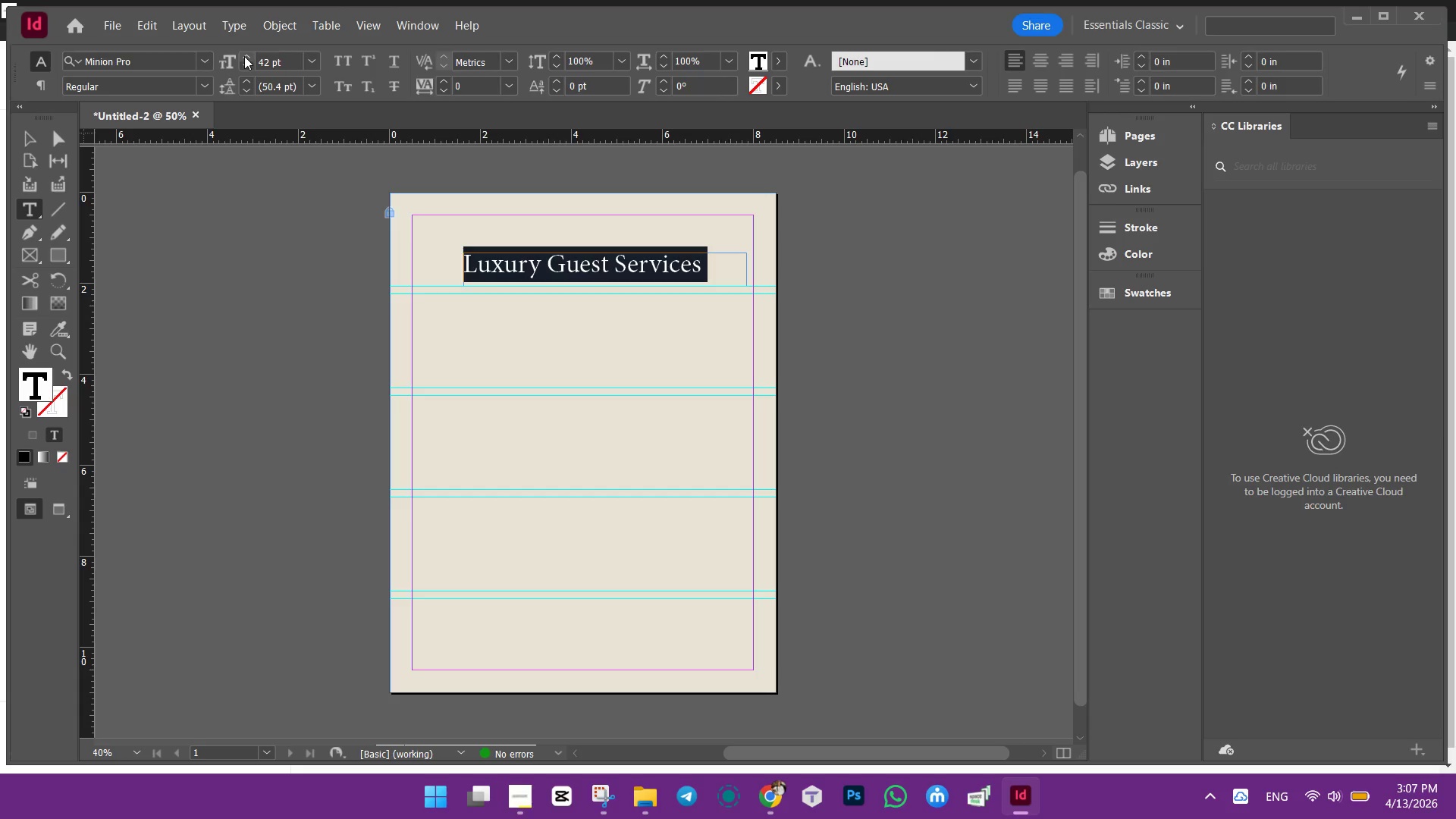 
left_click([244, 56])
 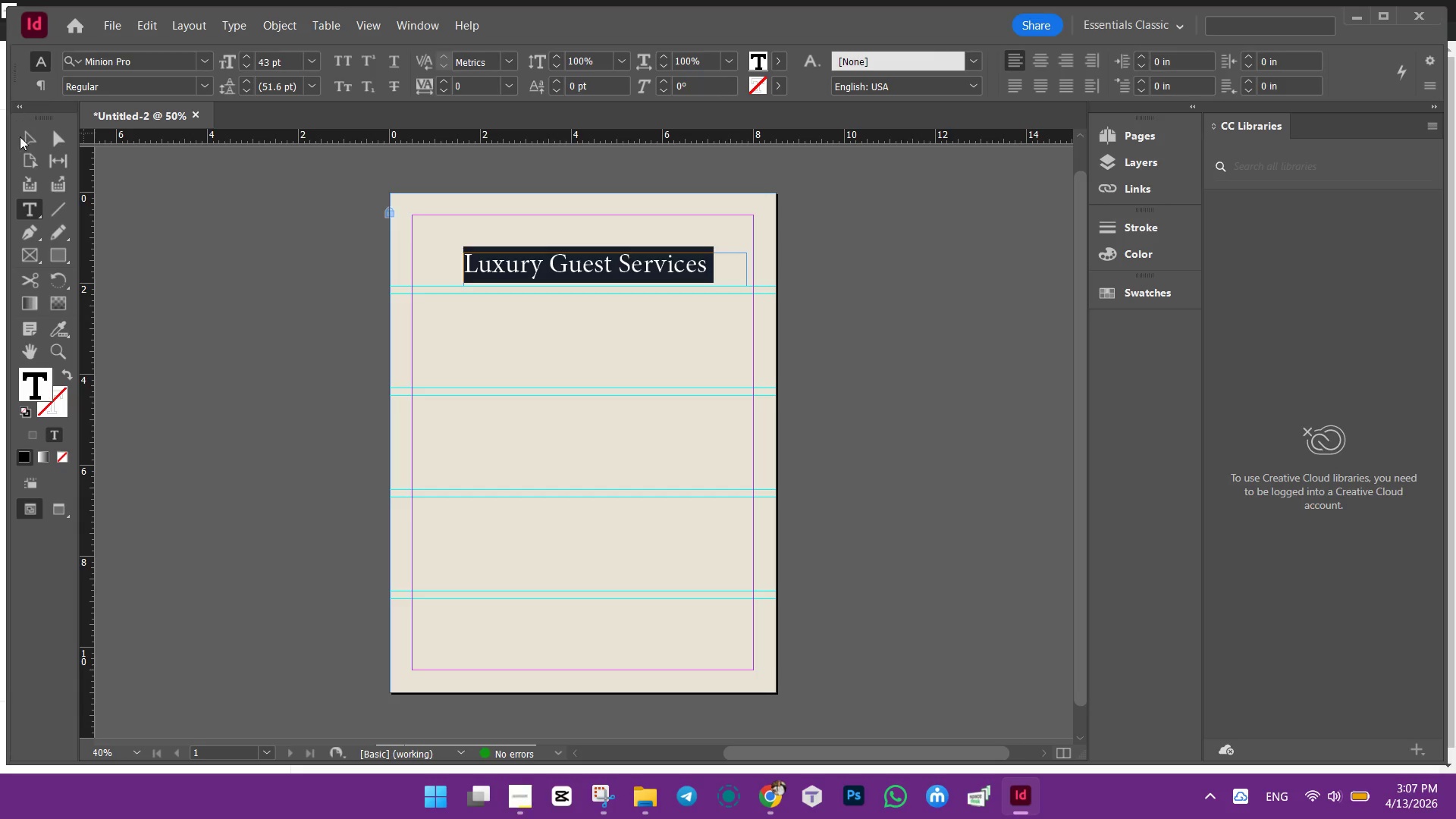 
left_click([26, 135])
 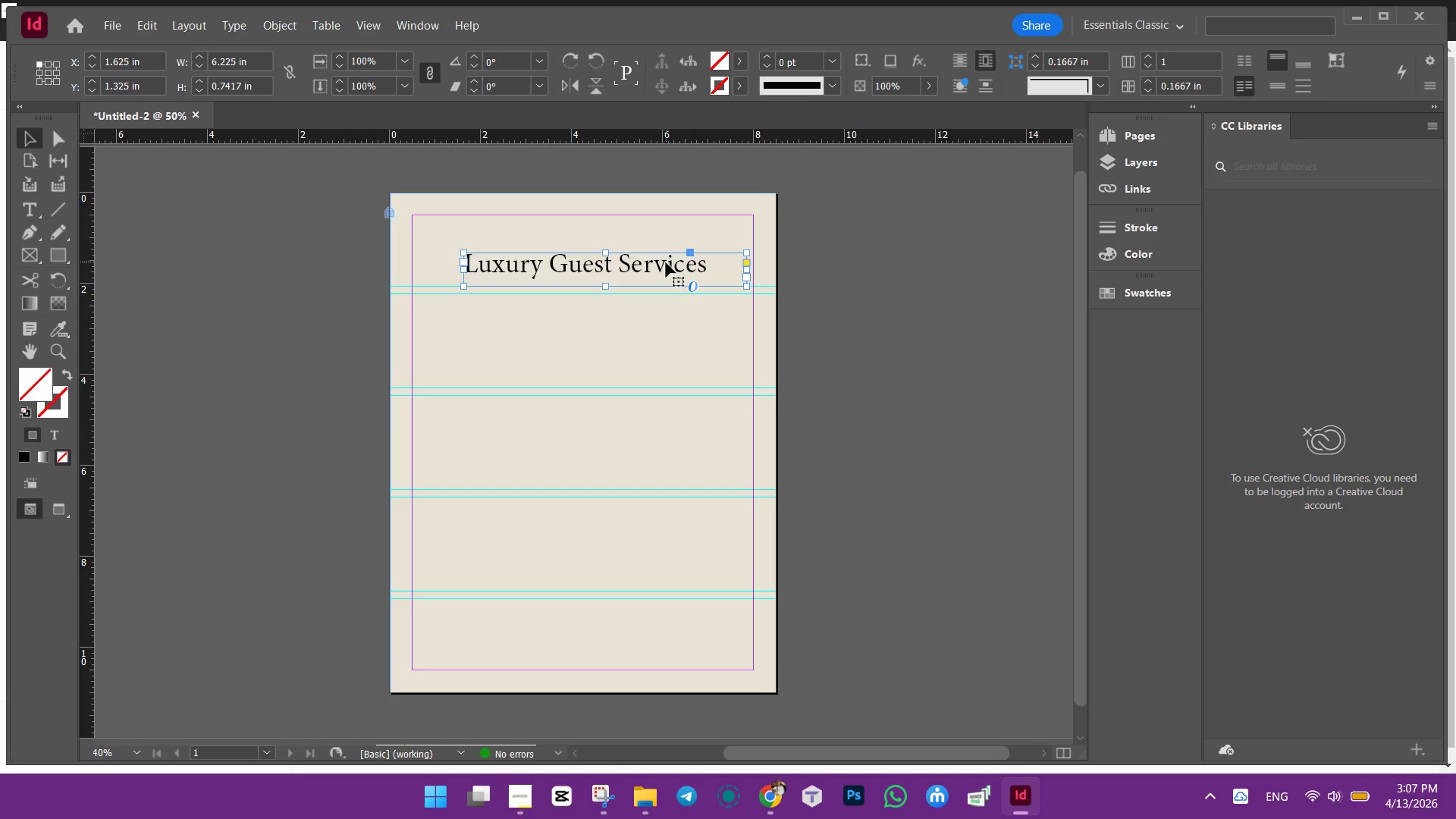 
left_click_drag(start_coordinate=[666, 262], to_coordinate=[646, 264])
 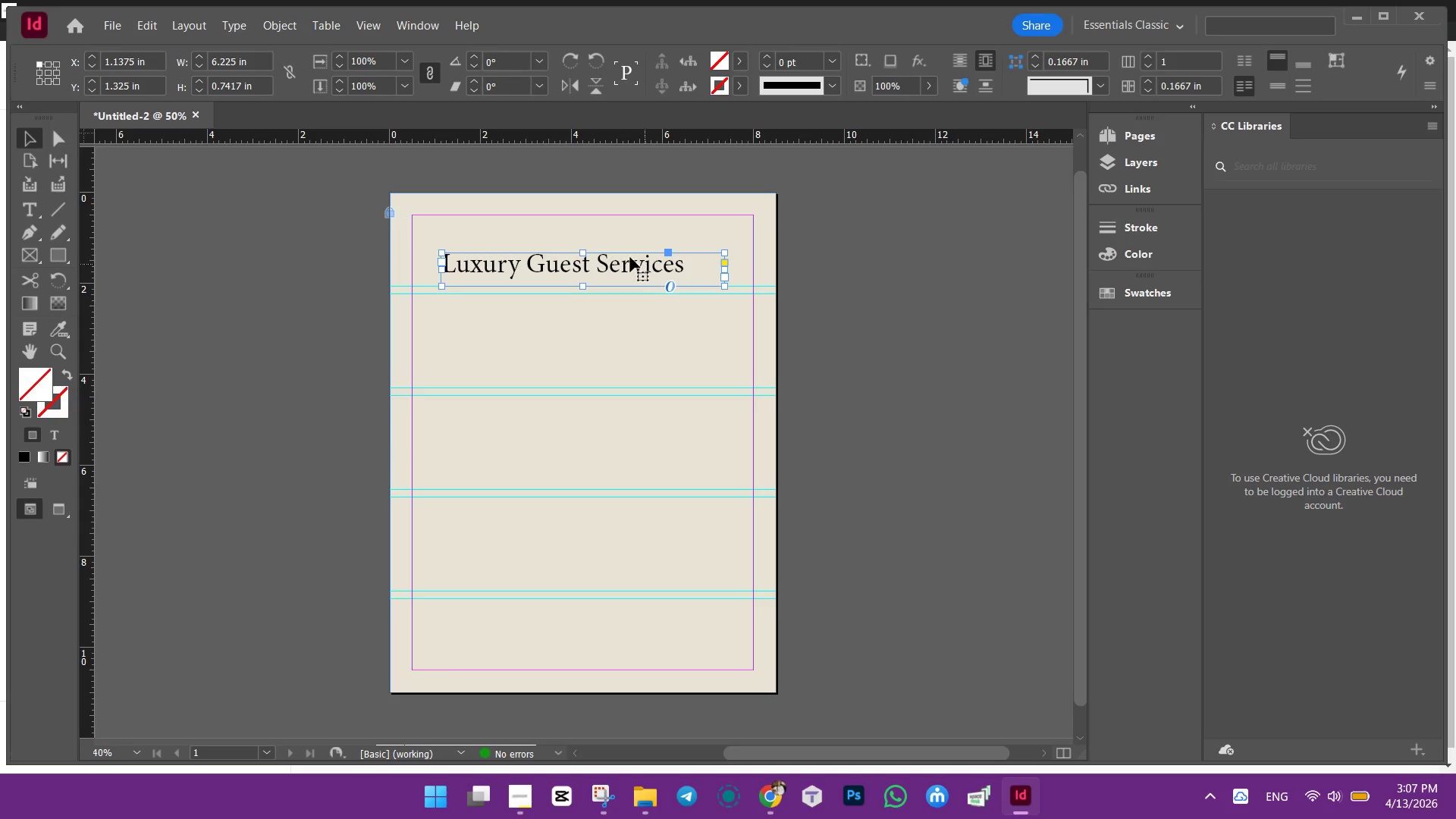 
left_click_drag(start_coordinate=[630, 257], to_coordinate=[634, 257])
 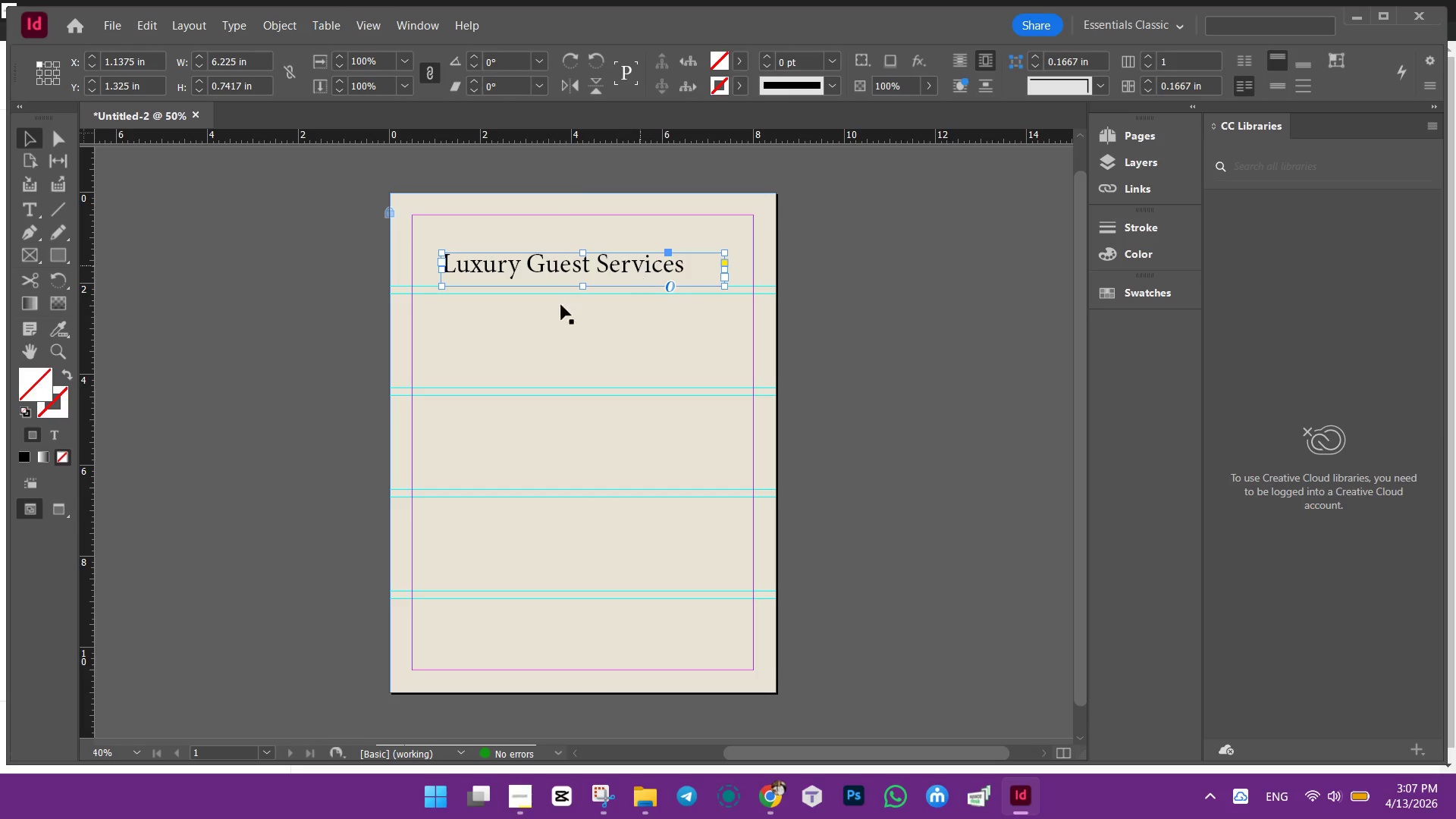 
wait(5.61)
 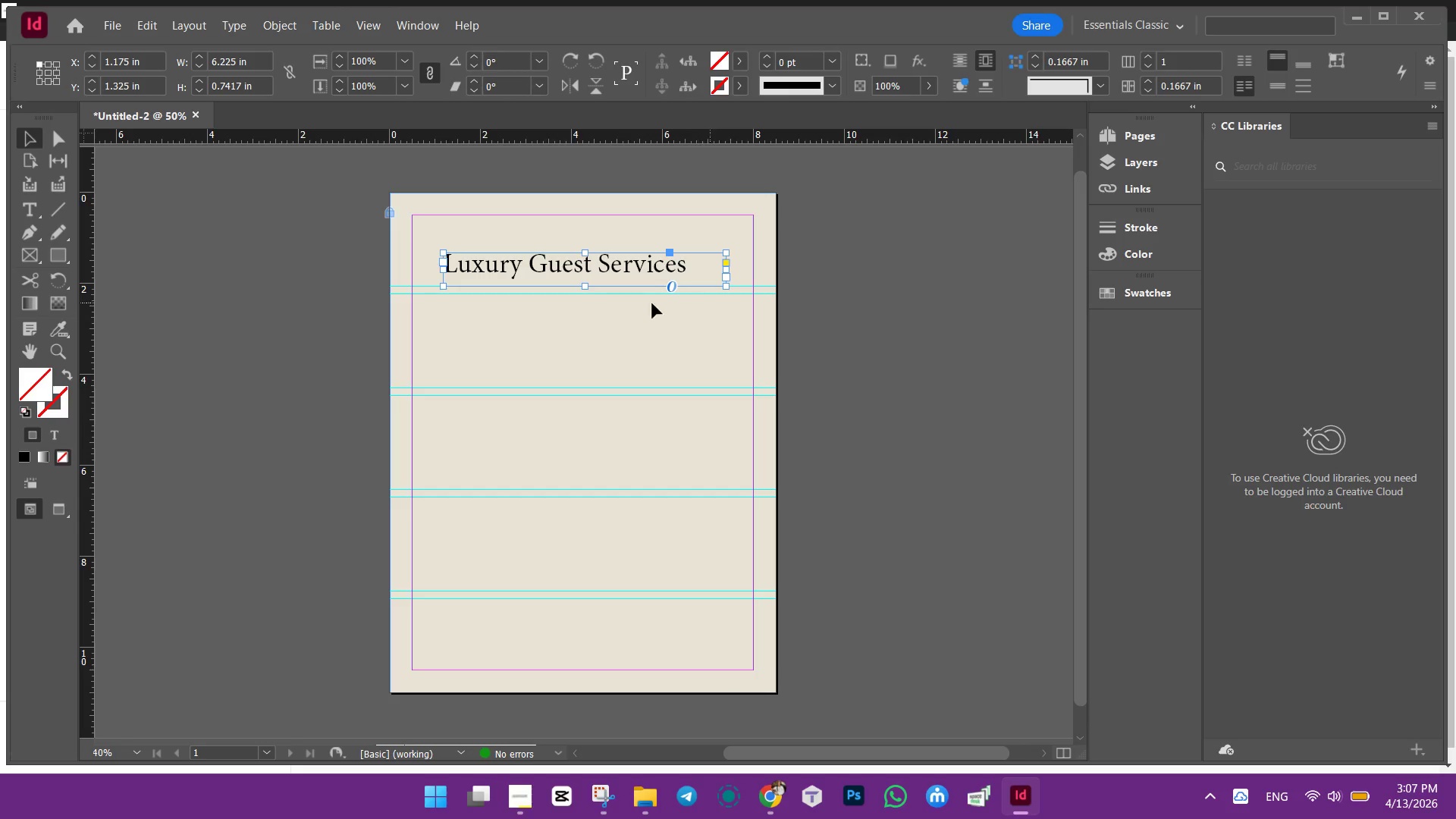 
left_click_drag(start_coordinate=[89, 441], to_coordinate=[585, 446])
 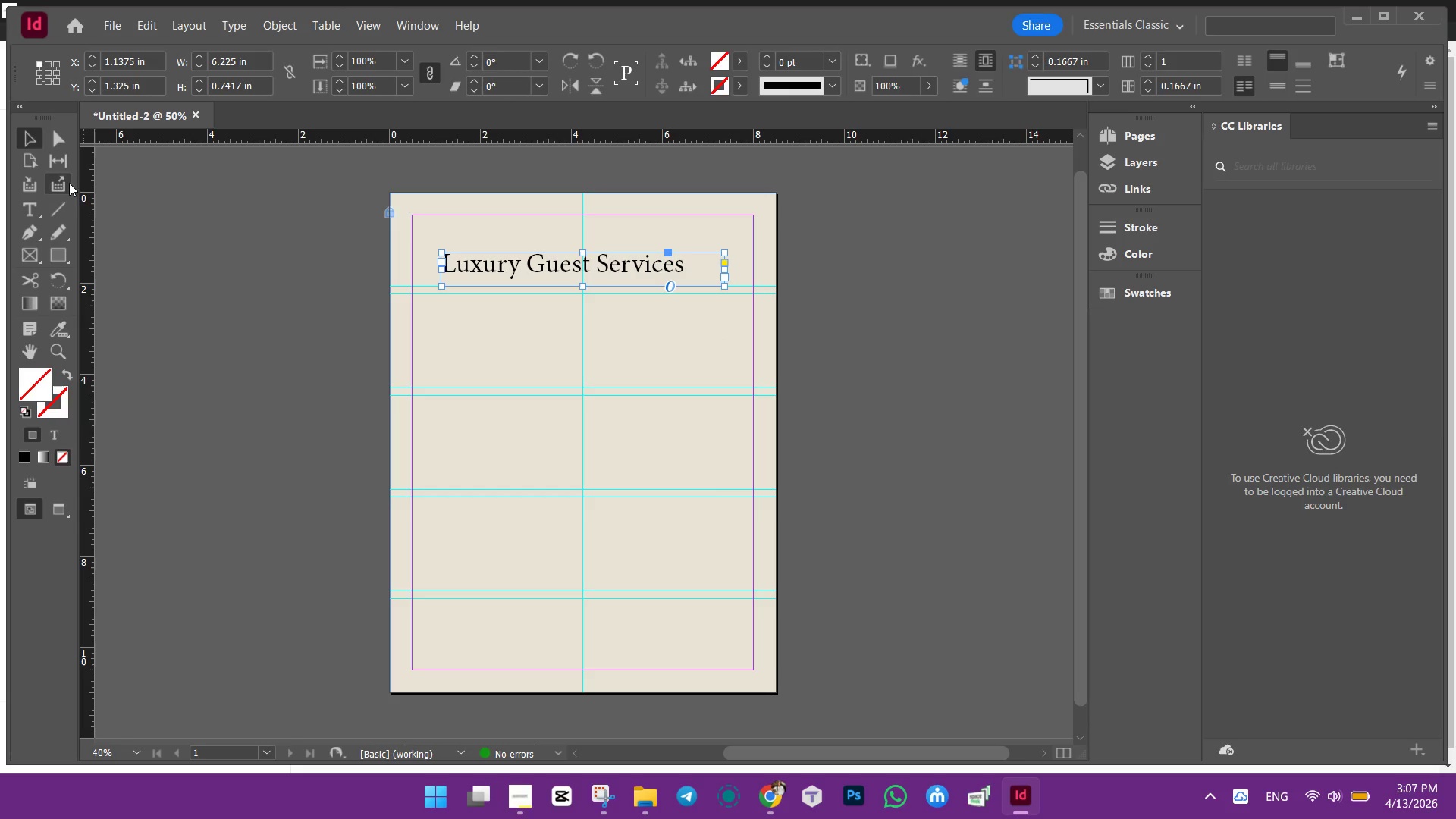 
wait(11.14)
 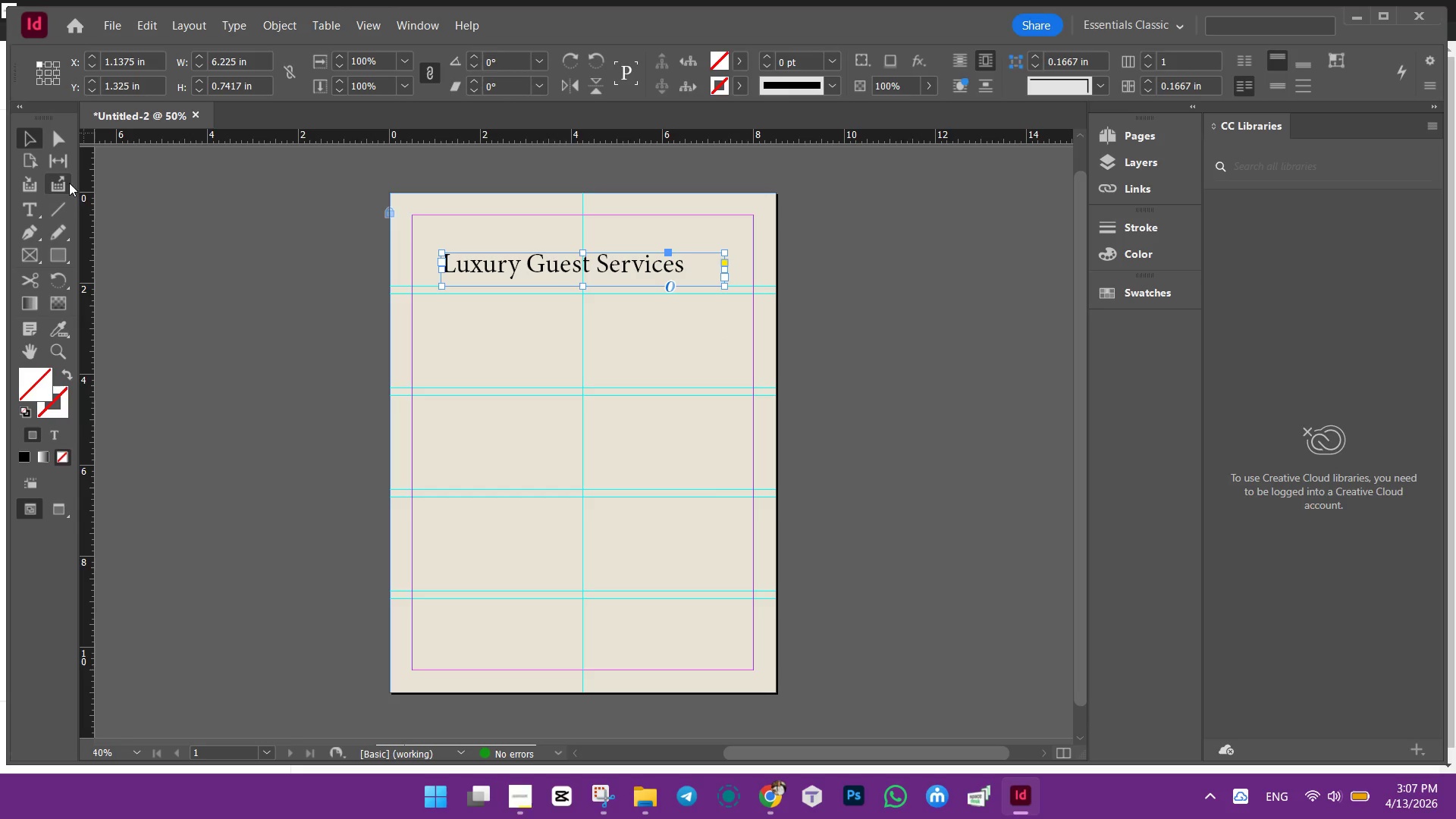 
left_click([58, 212])
 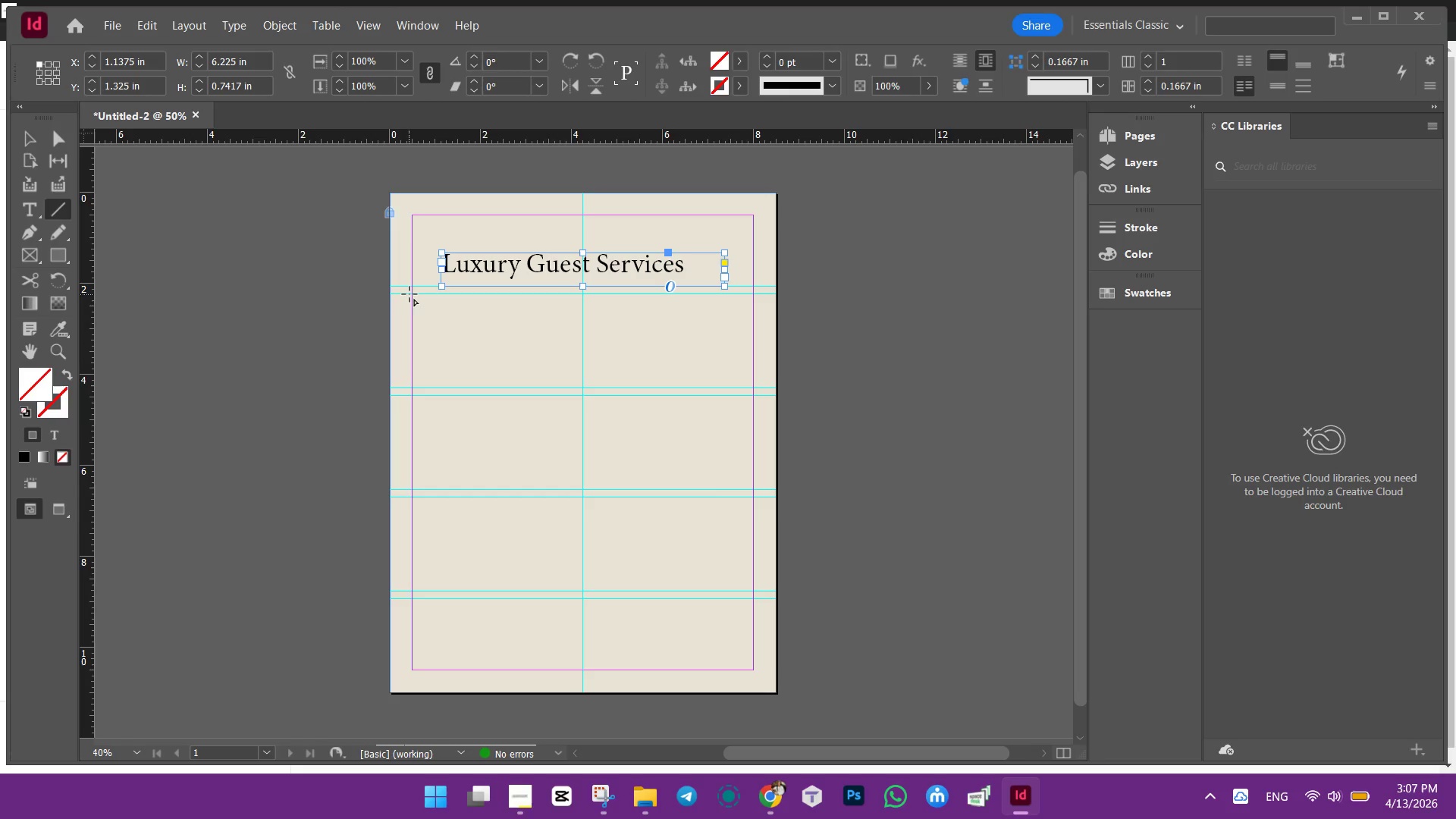 
left_click_drag(start_coordinate=[410, 294], to_coordinate=[756, 291])
 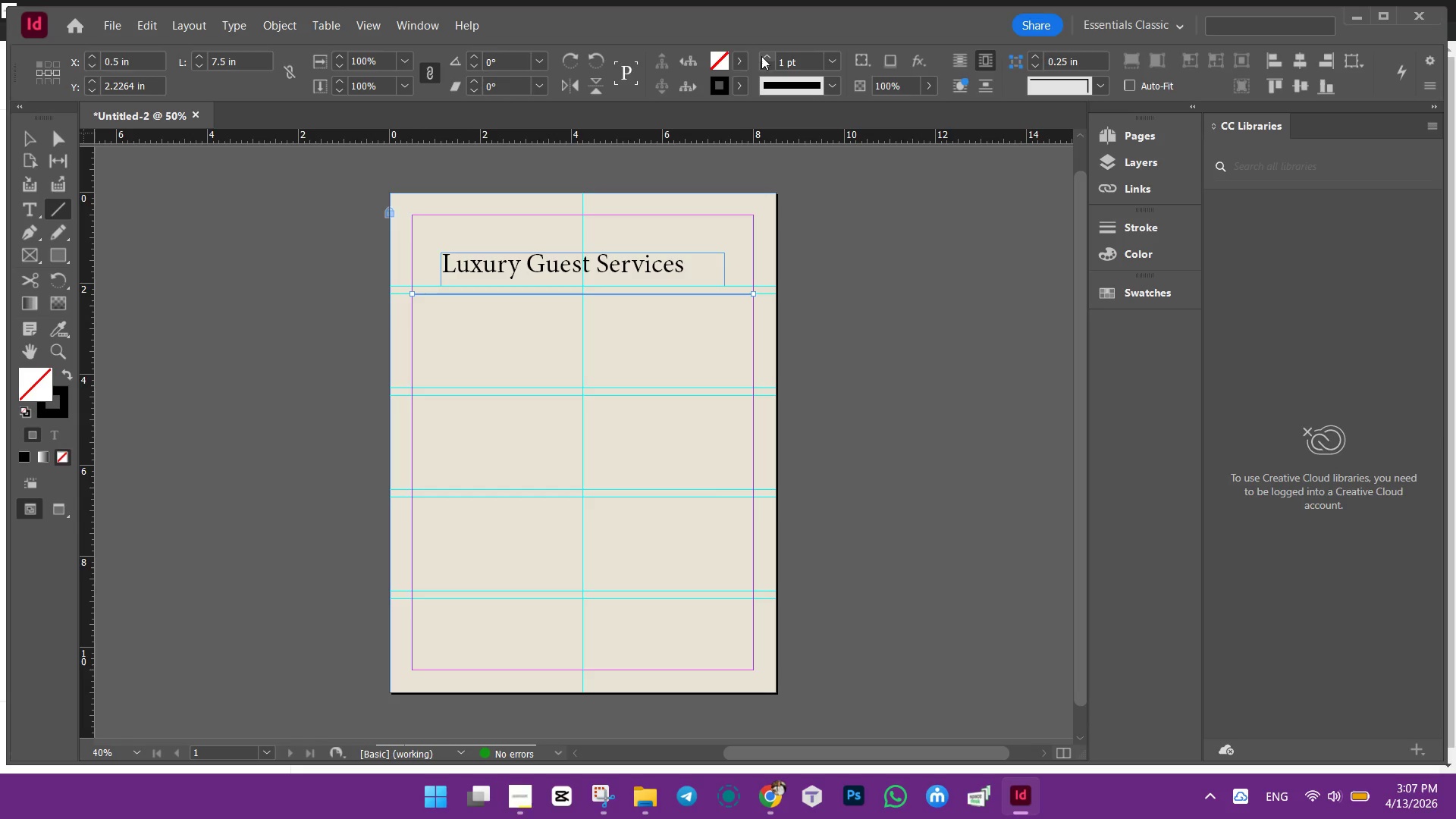 
left_click([761, 56])
 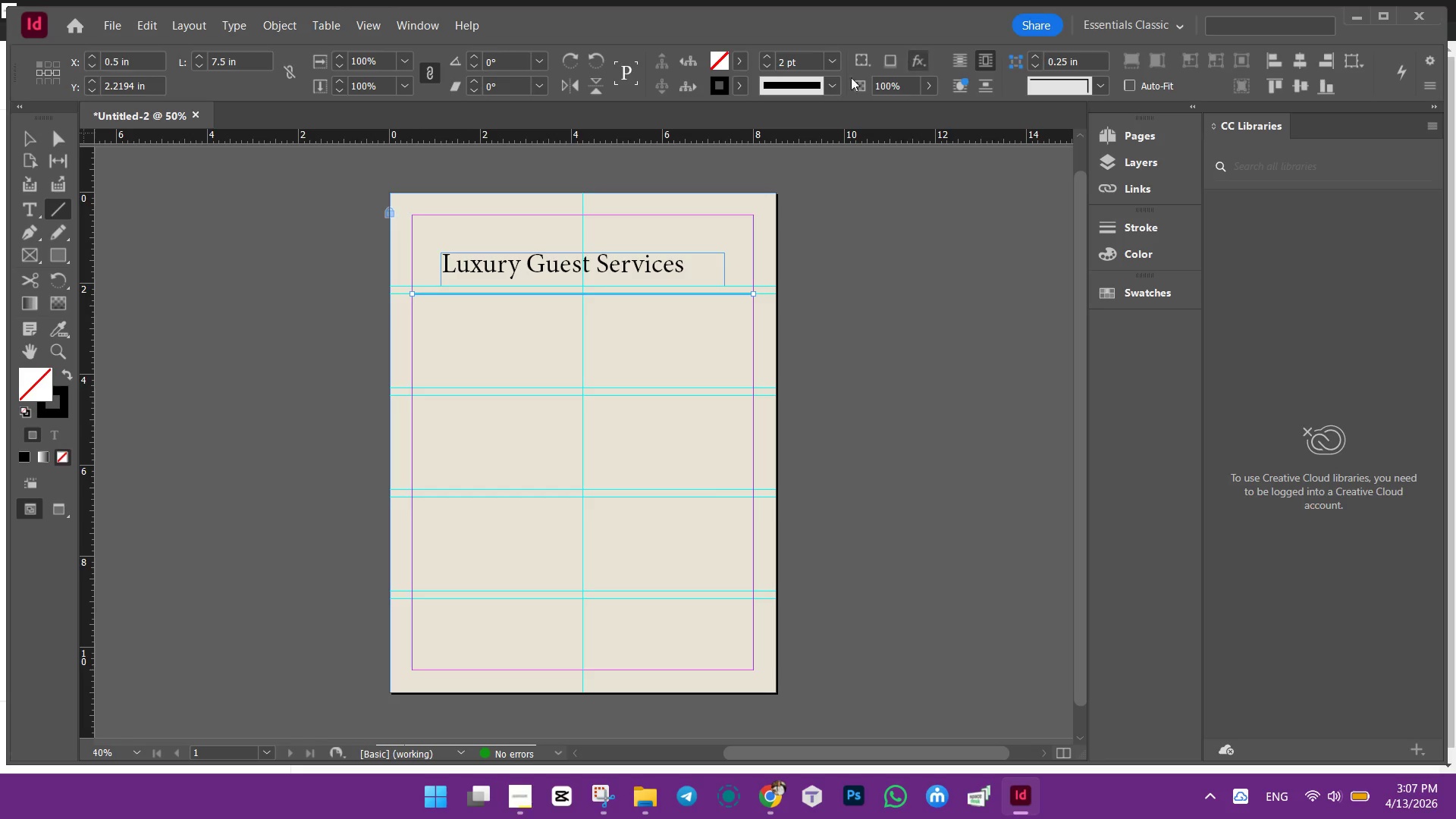 
wait(5.81)
 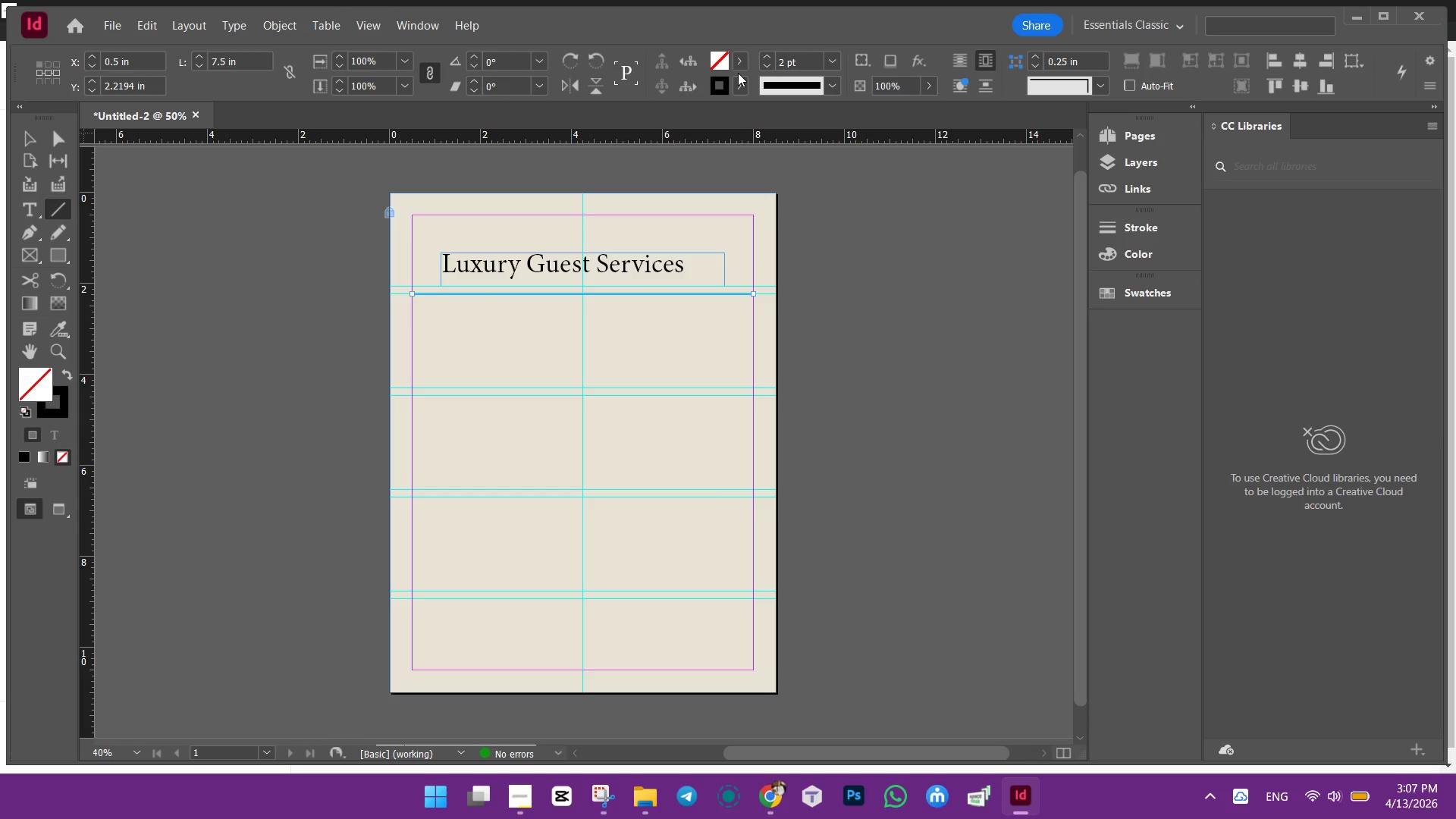 
left_click([785, 82])
 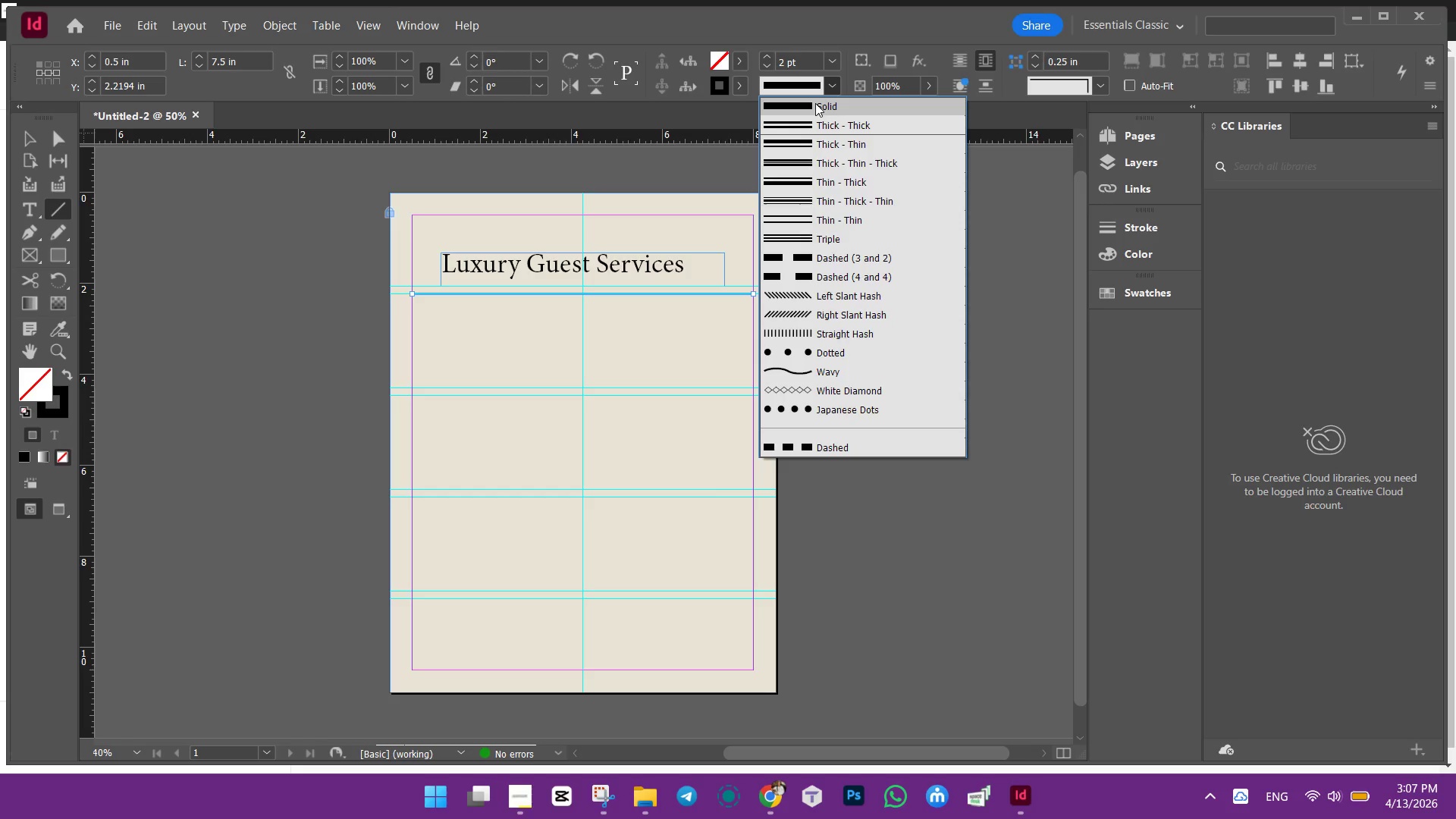 
left_click([815, 103])
 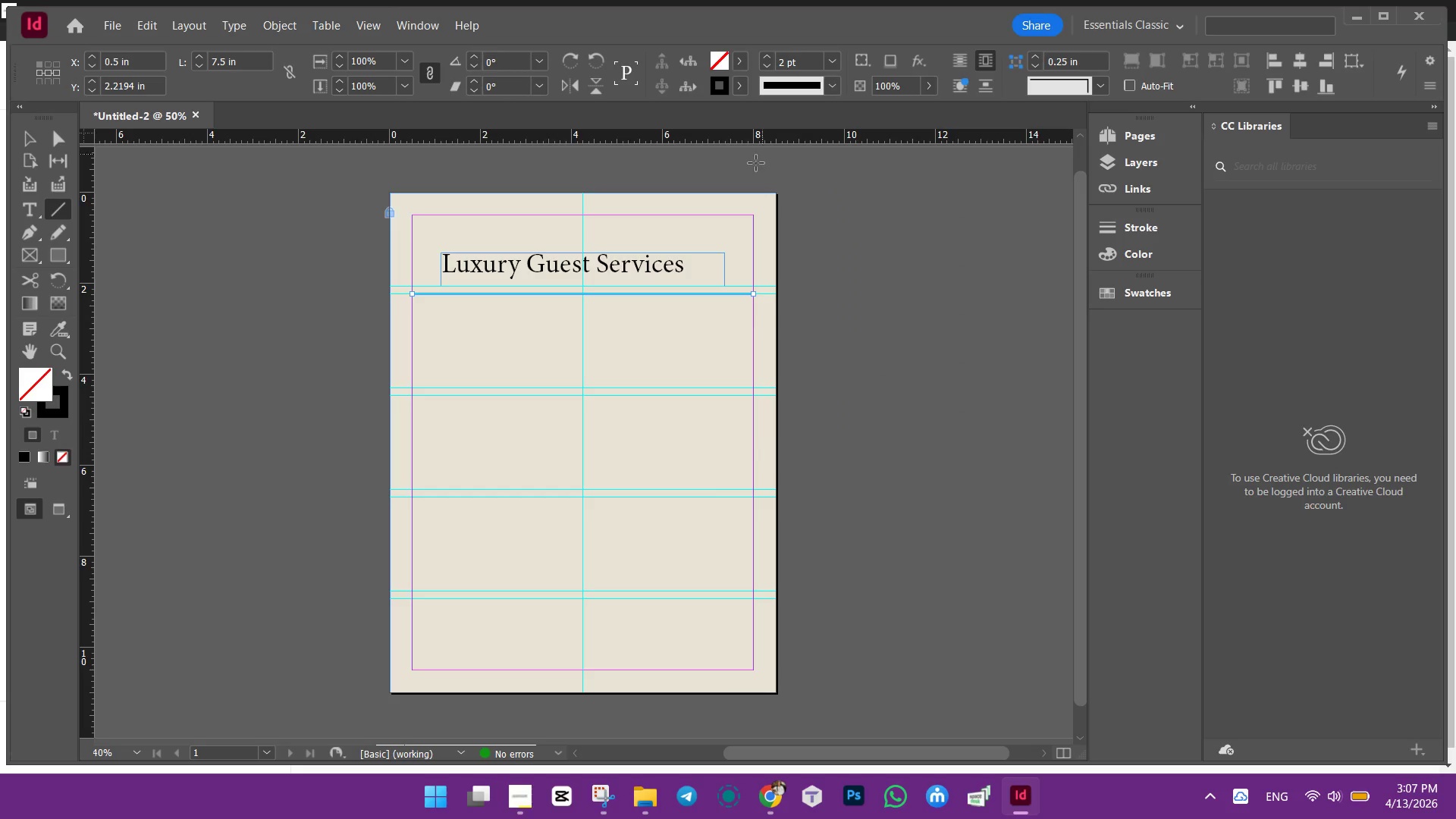 
left_click([805, 86])
 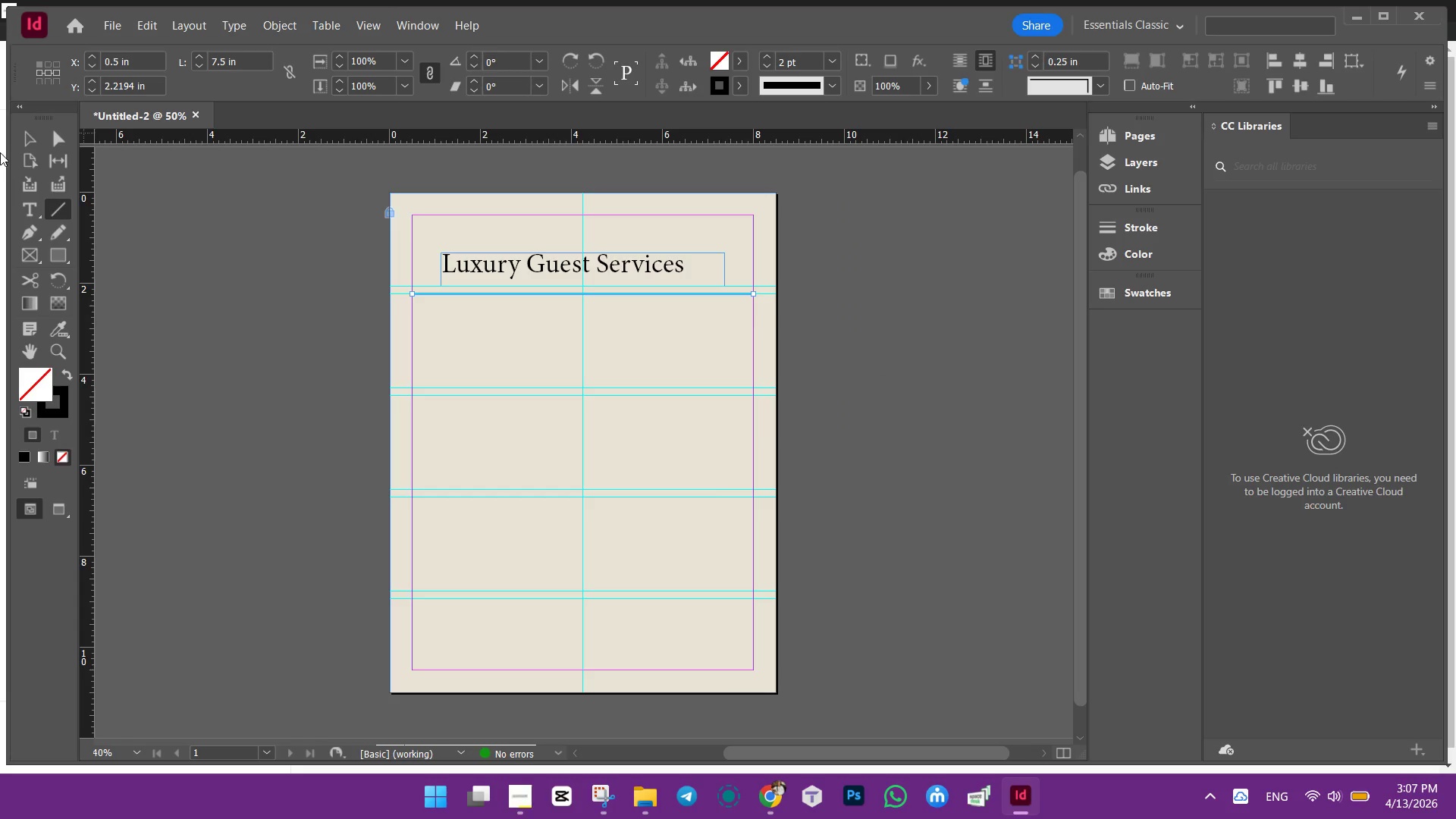 
left_click([33, 133])
 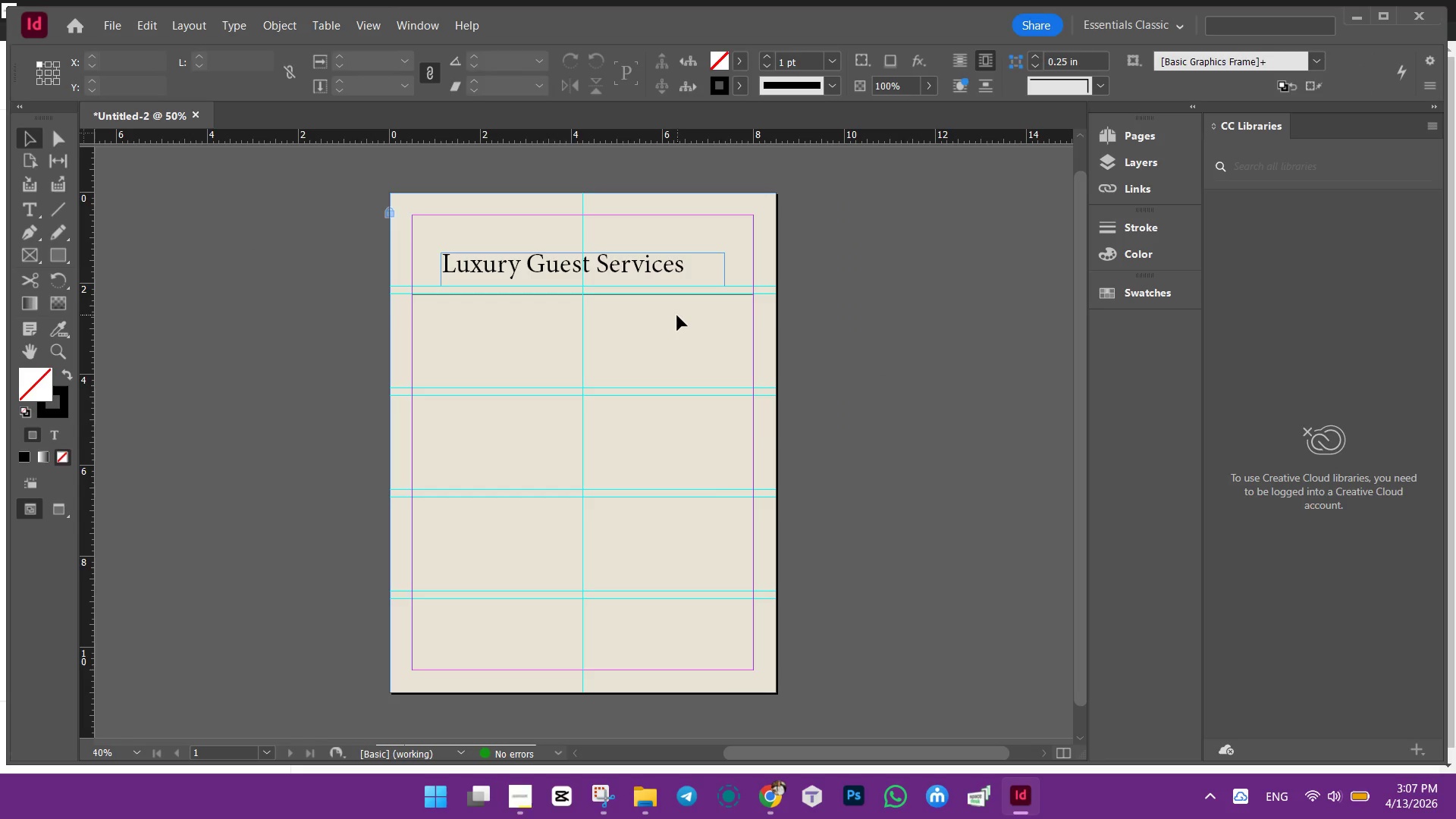 
hold_key(key=AltLeft, duration=1.14)
scroll: coordinate [675, 315], scroll_direction: up, amount: 4.0
 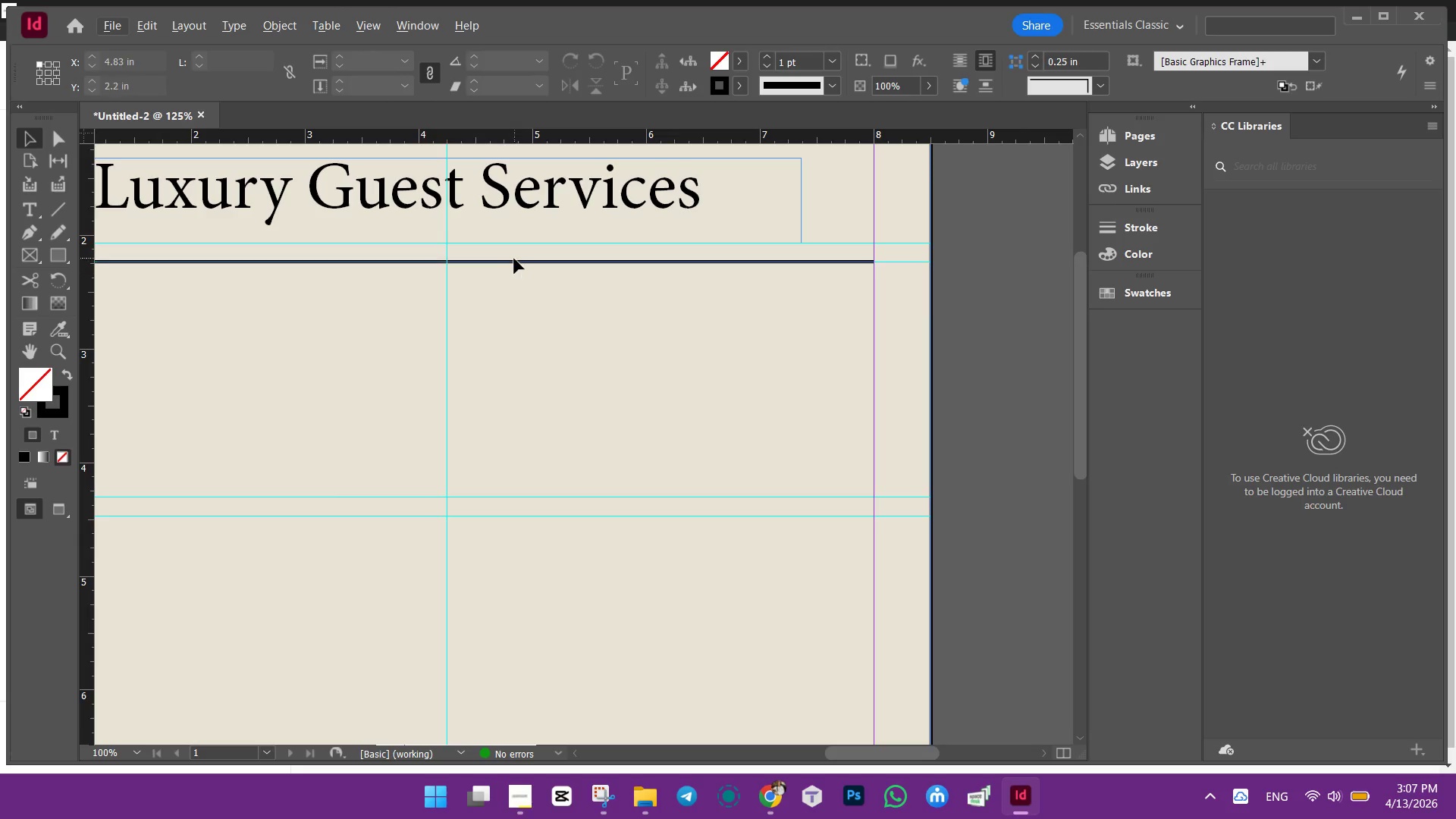 
left_click([514, 259])
 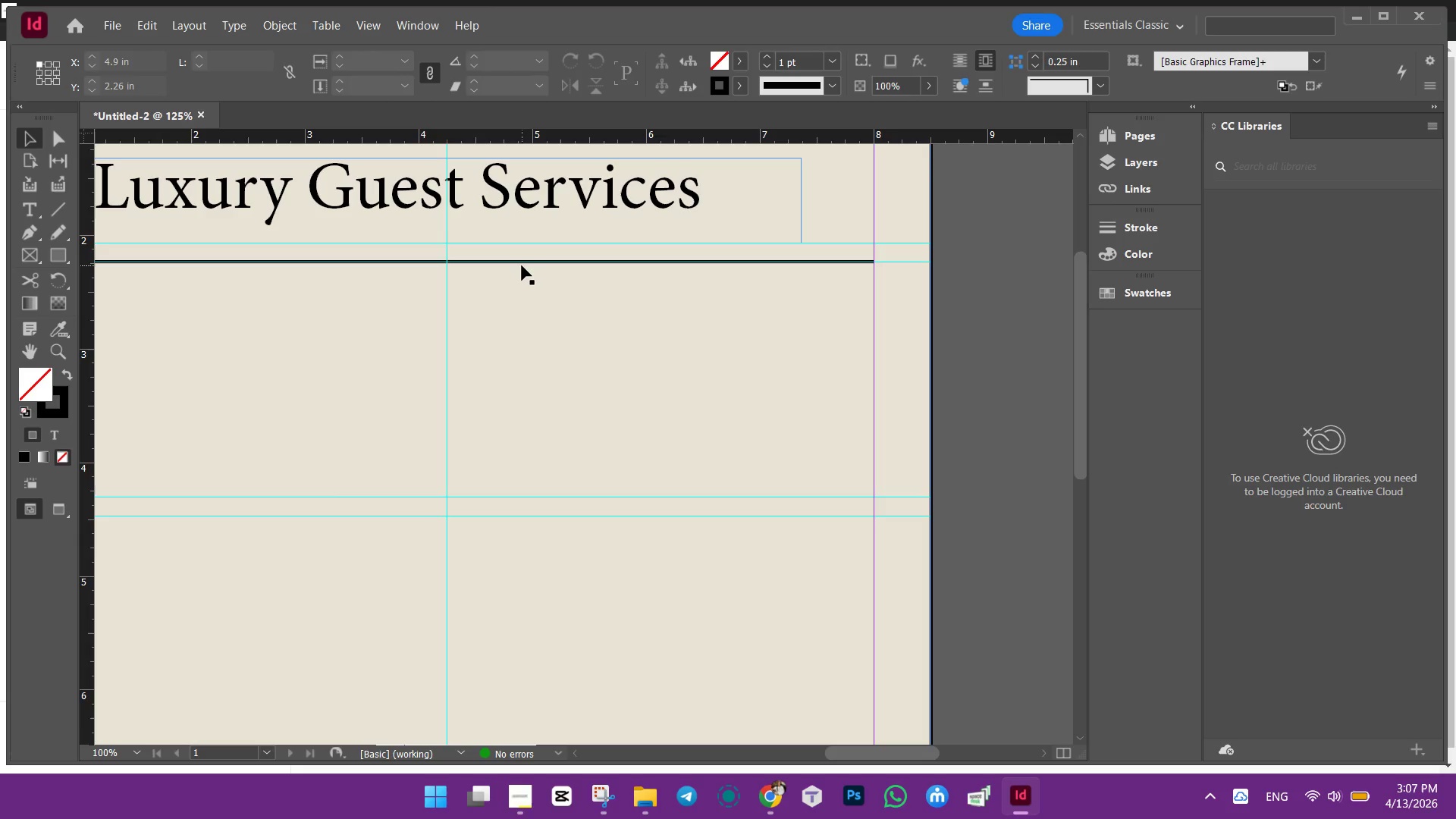 
left_click([523, 265])
 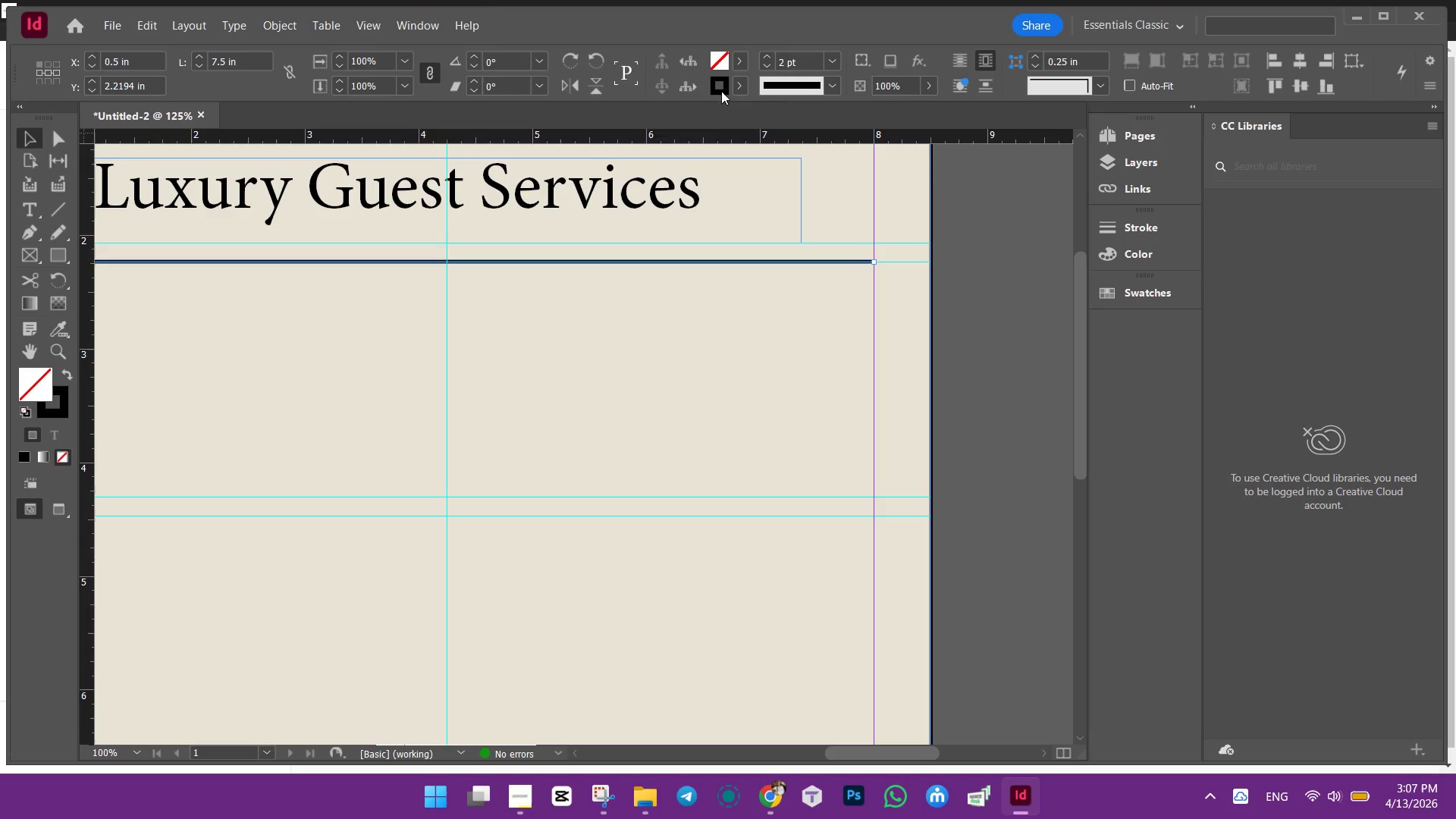 
left_click([721, 91])
 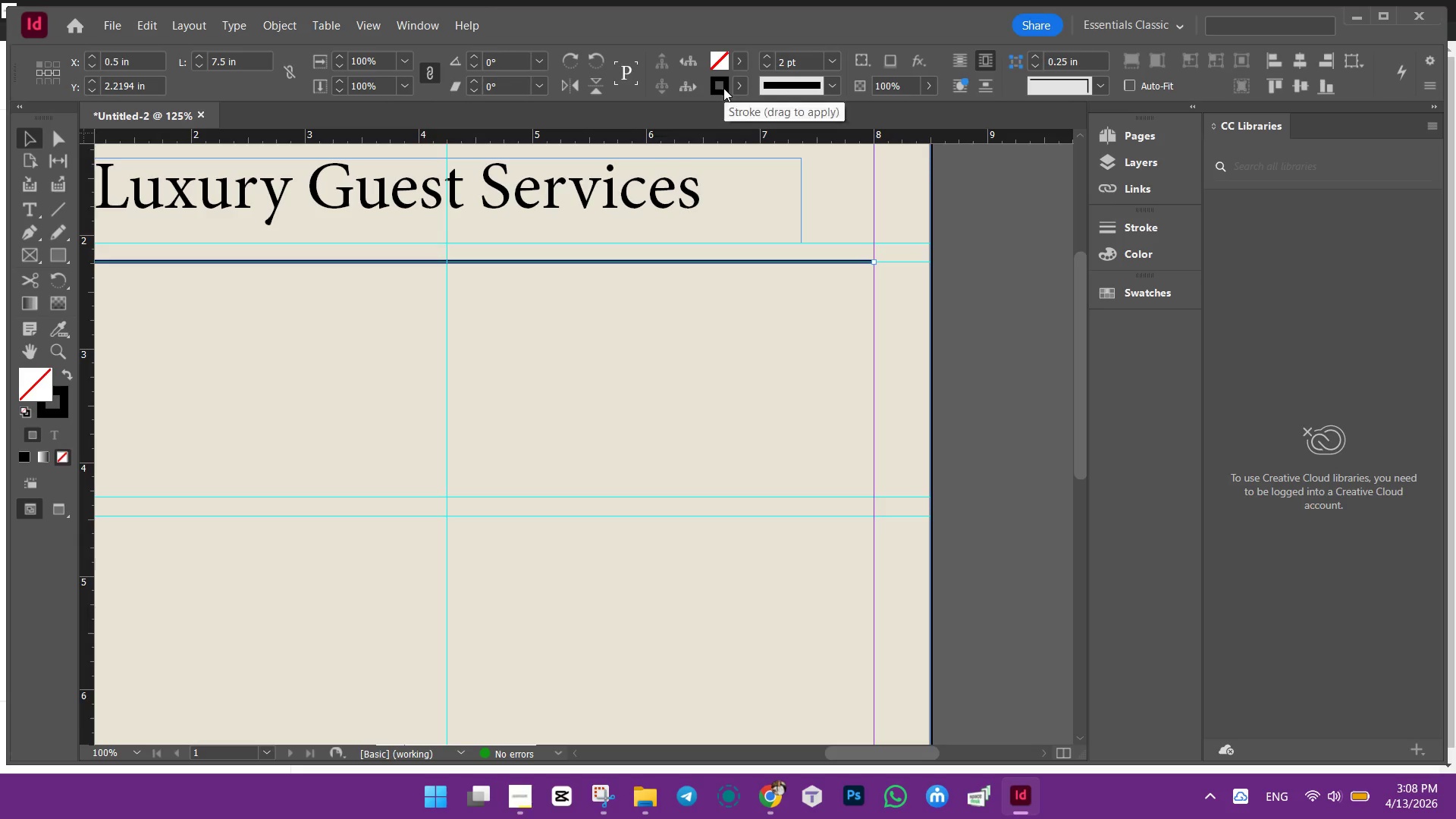 
left_click([777, 83])
 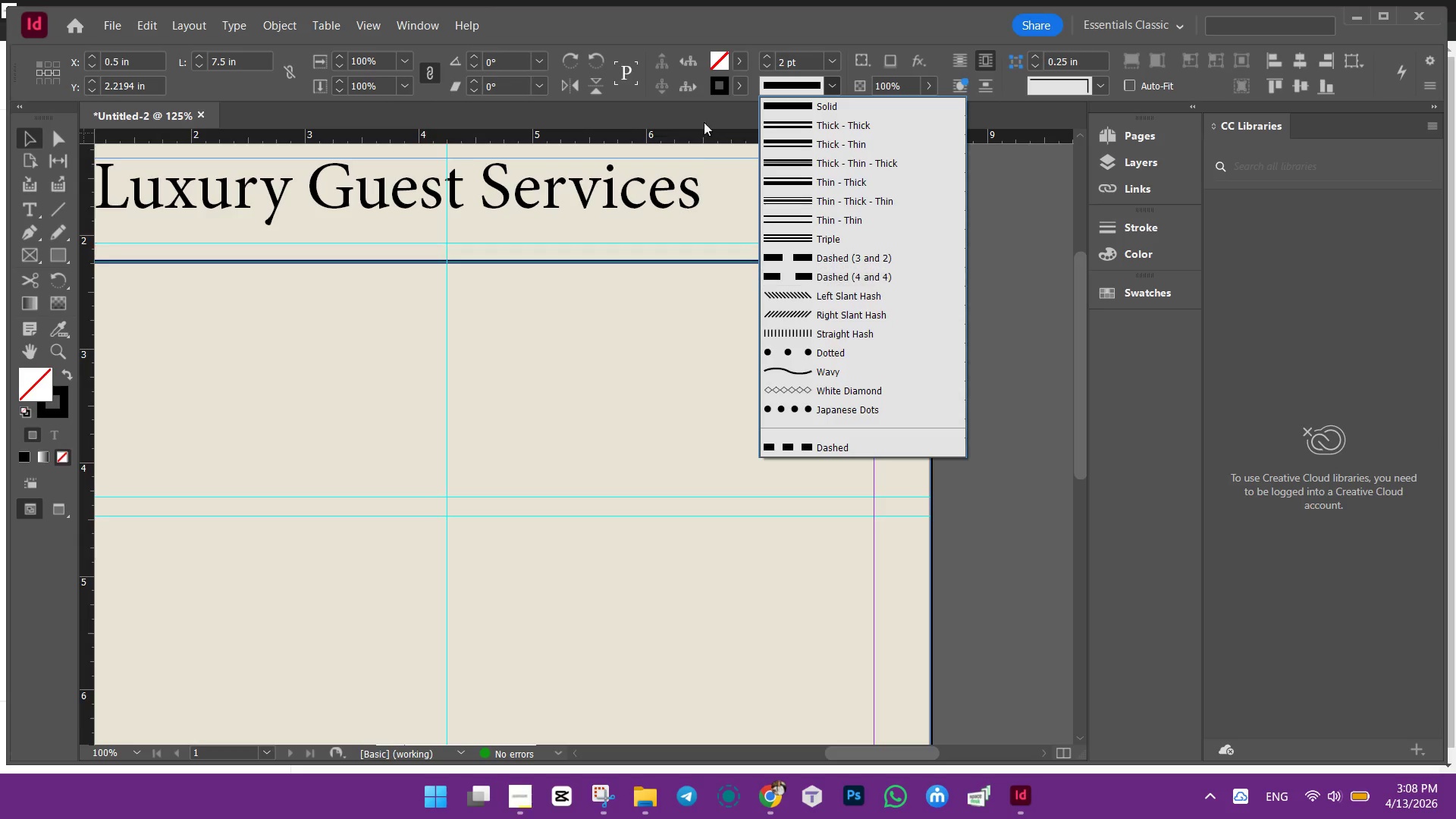 
left_click([716, 89])
 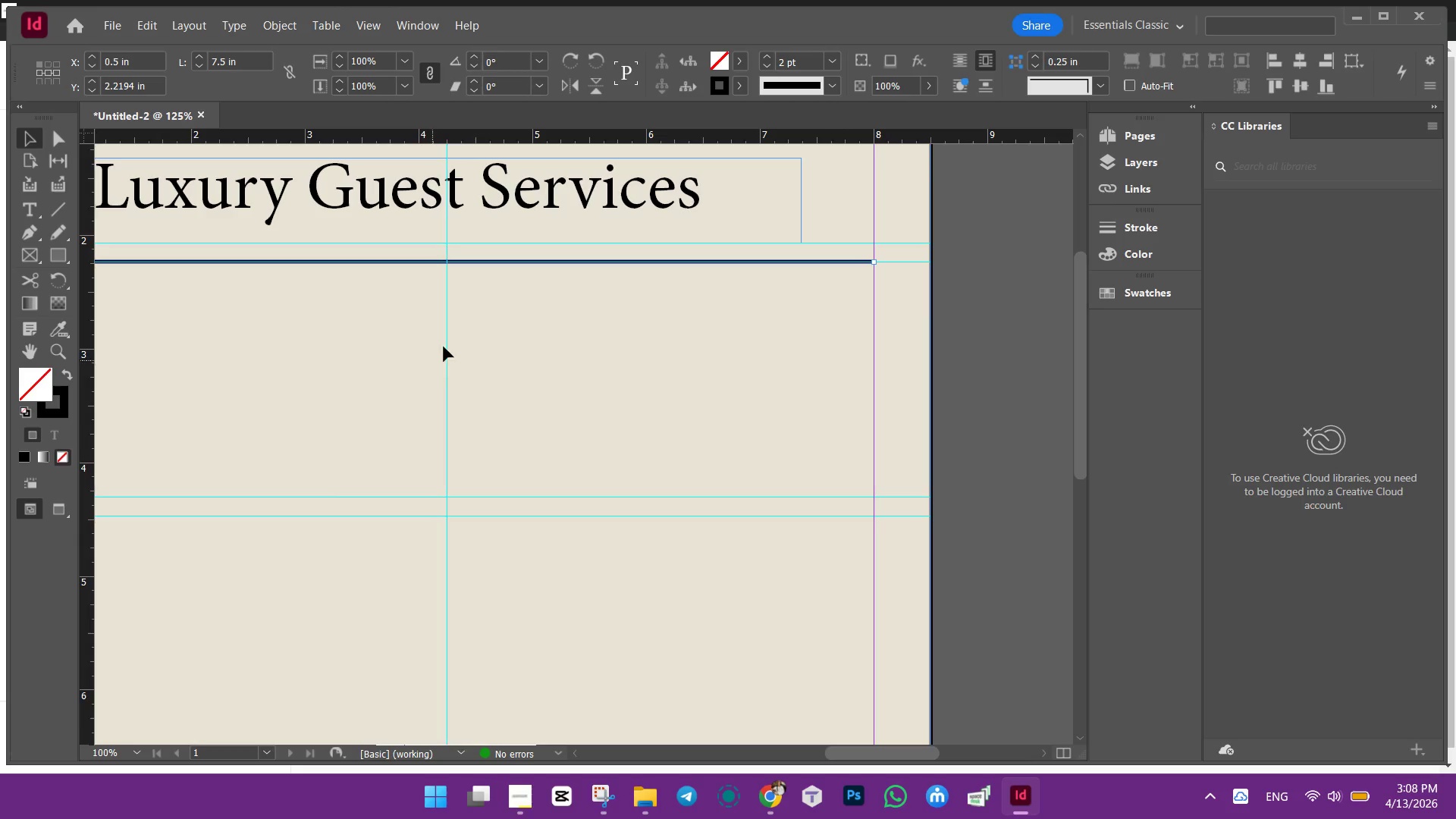 
left_click([526, 264])
 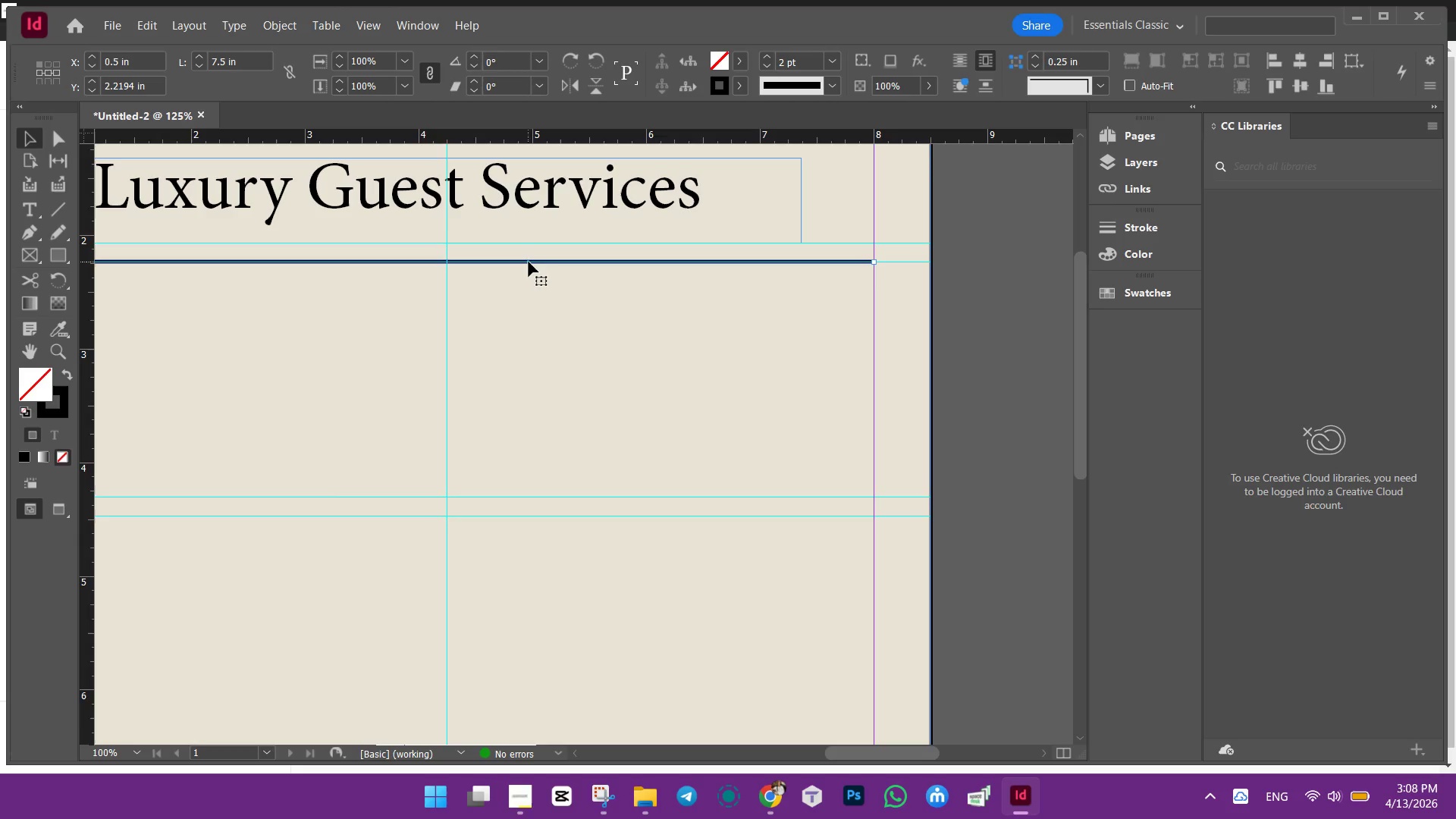 
left_click([529, 262])
 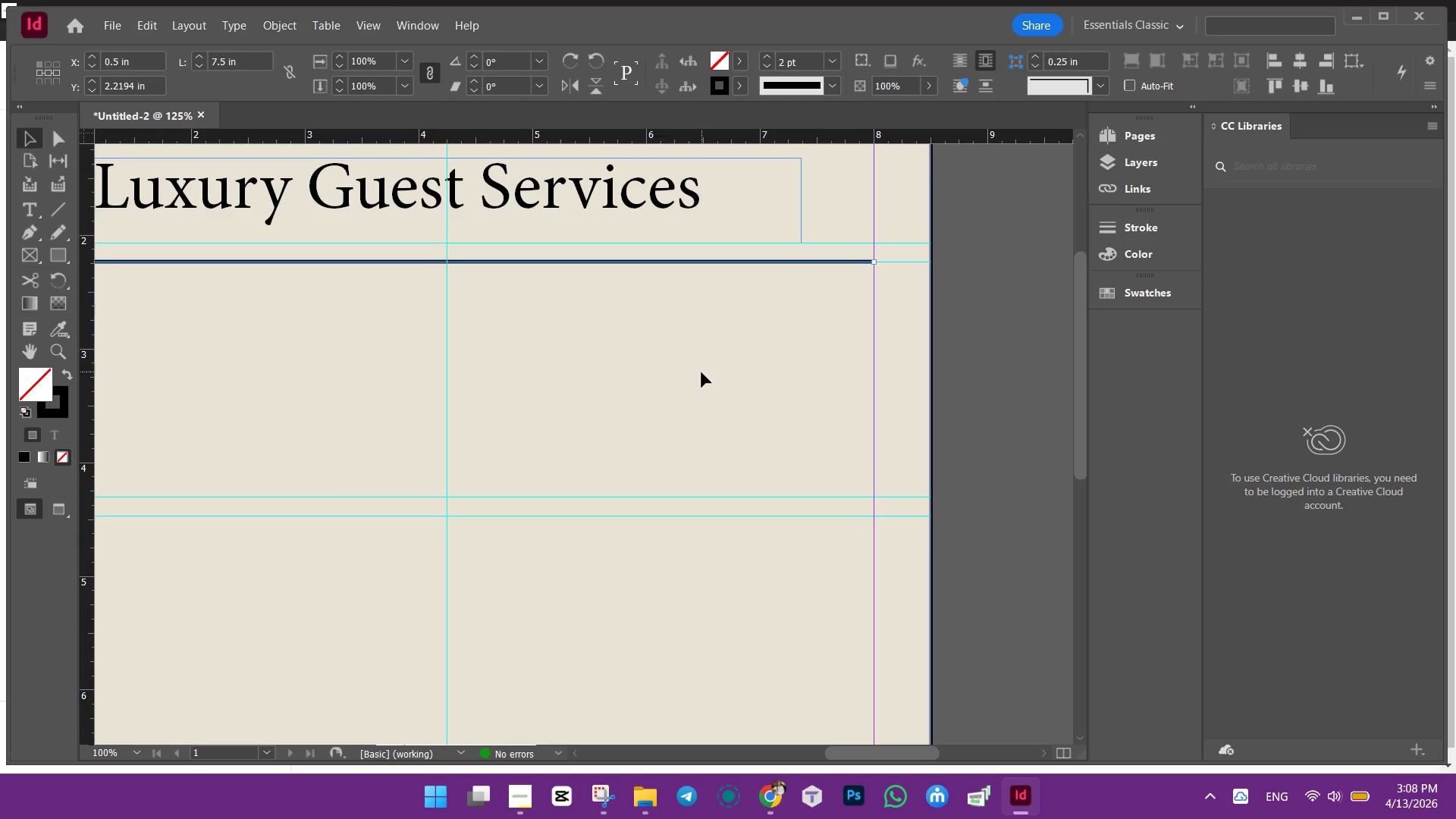 
left_click([701, 372])
 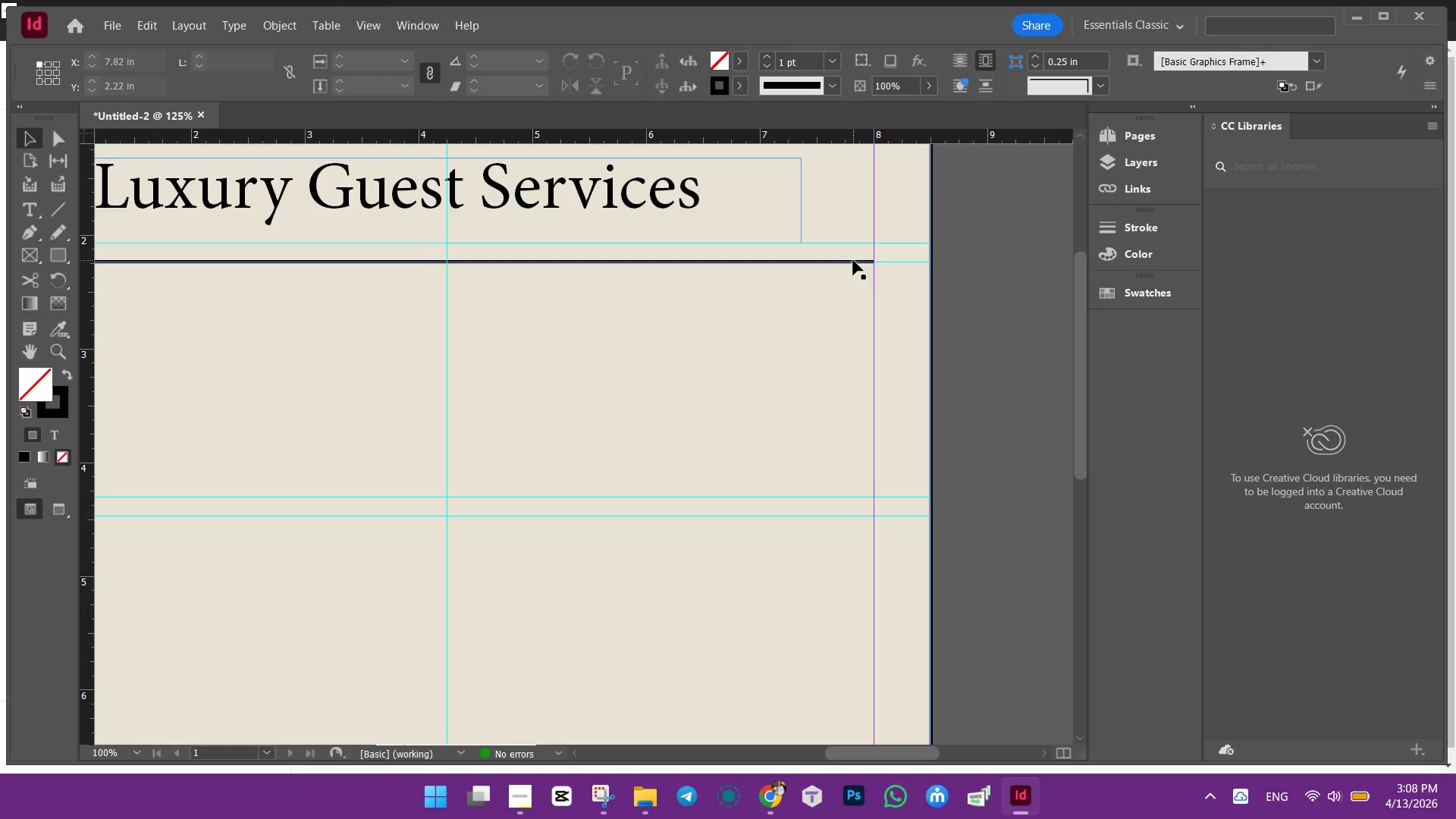 
left_click([853, 260])
 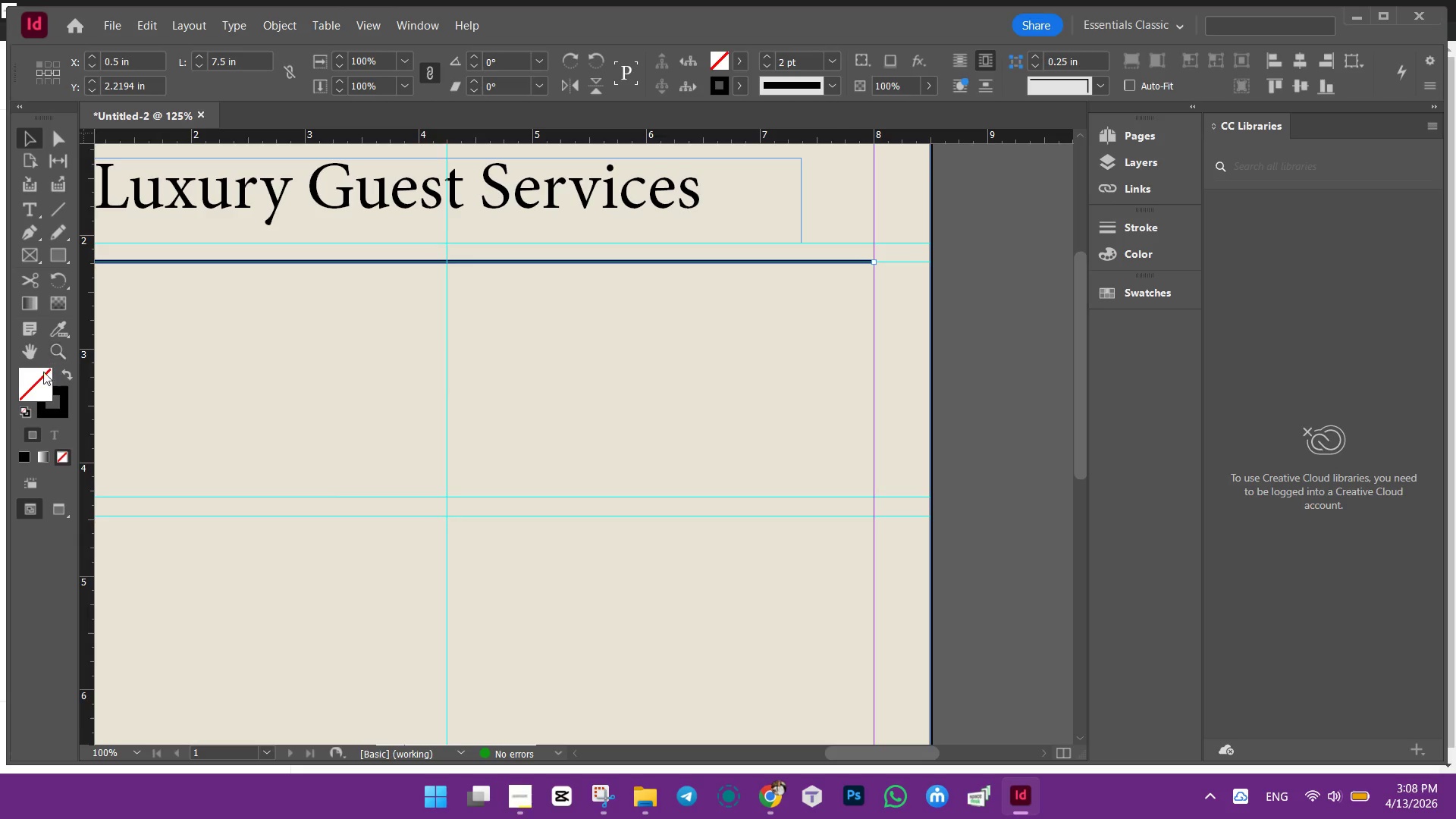 
left_click([41, 374])
 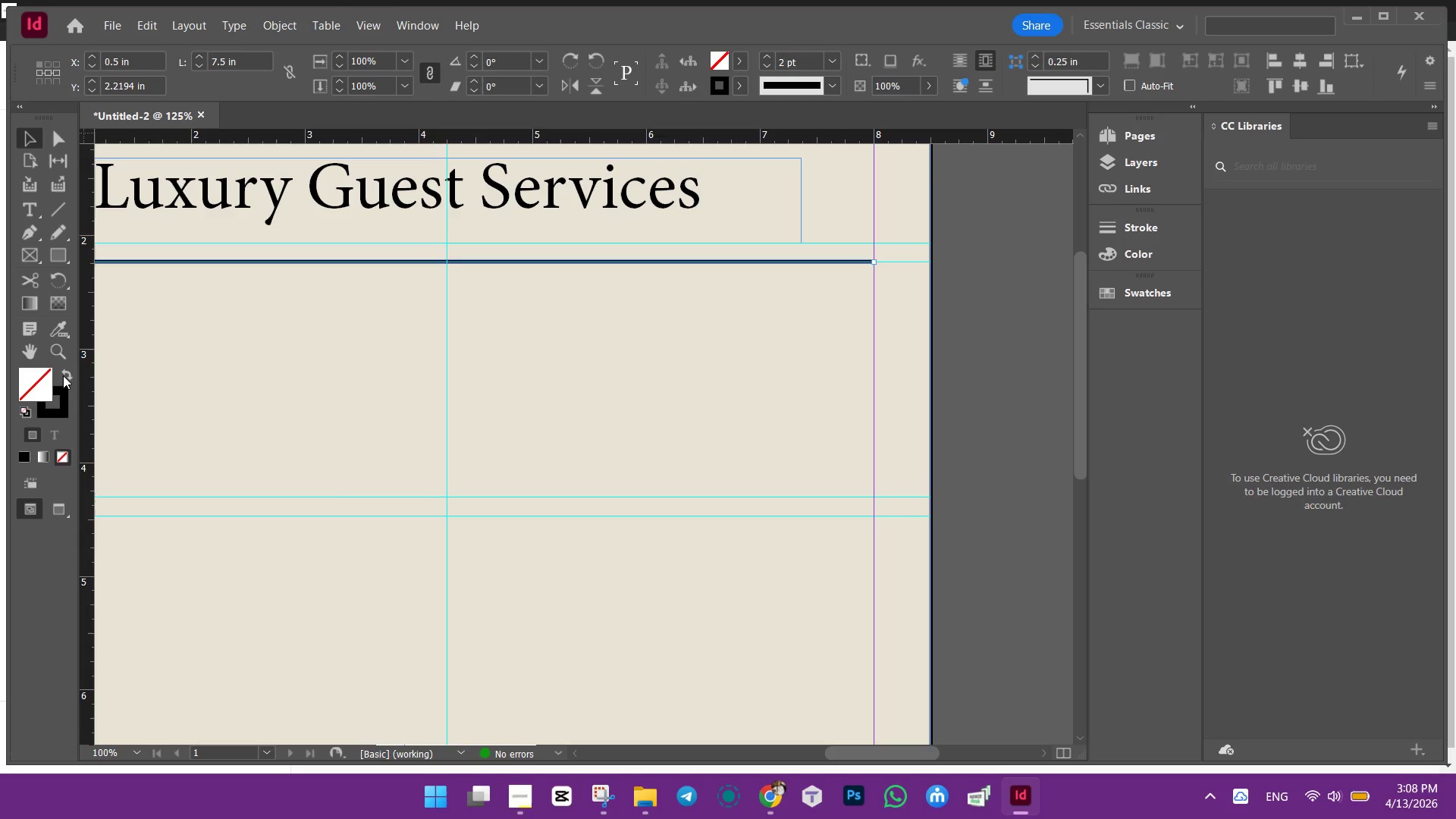 
left_click([63, 375])
 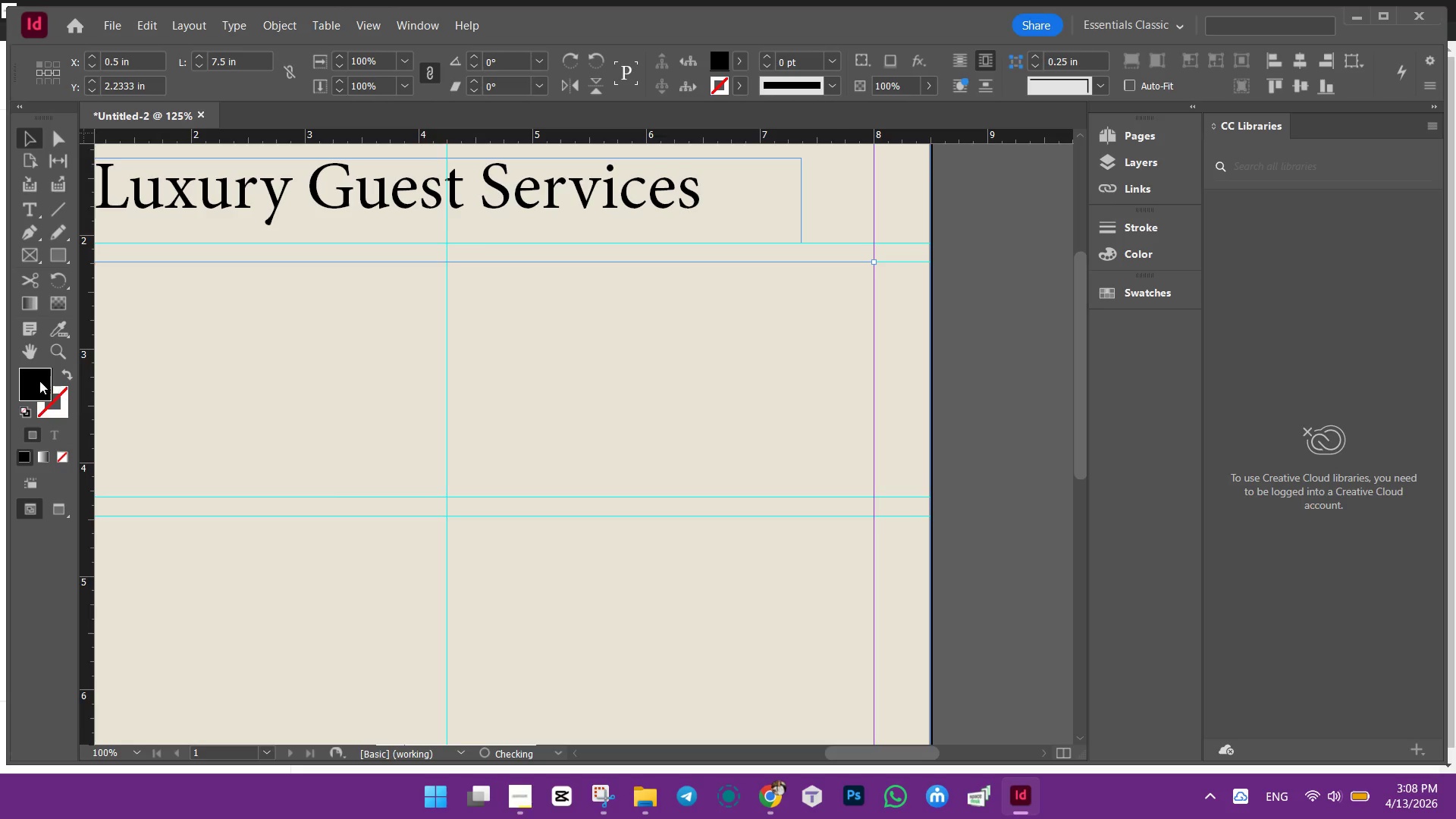 
left_click([37, 381])
 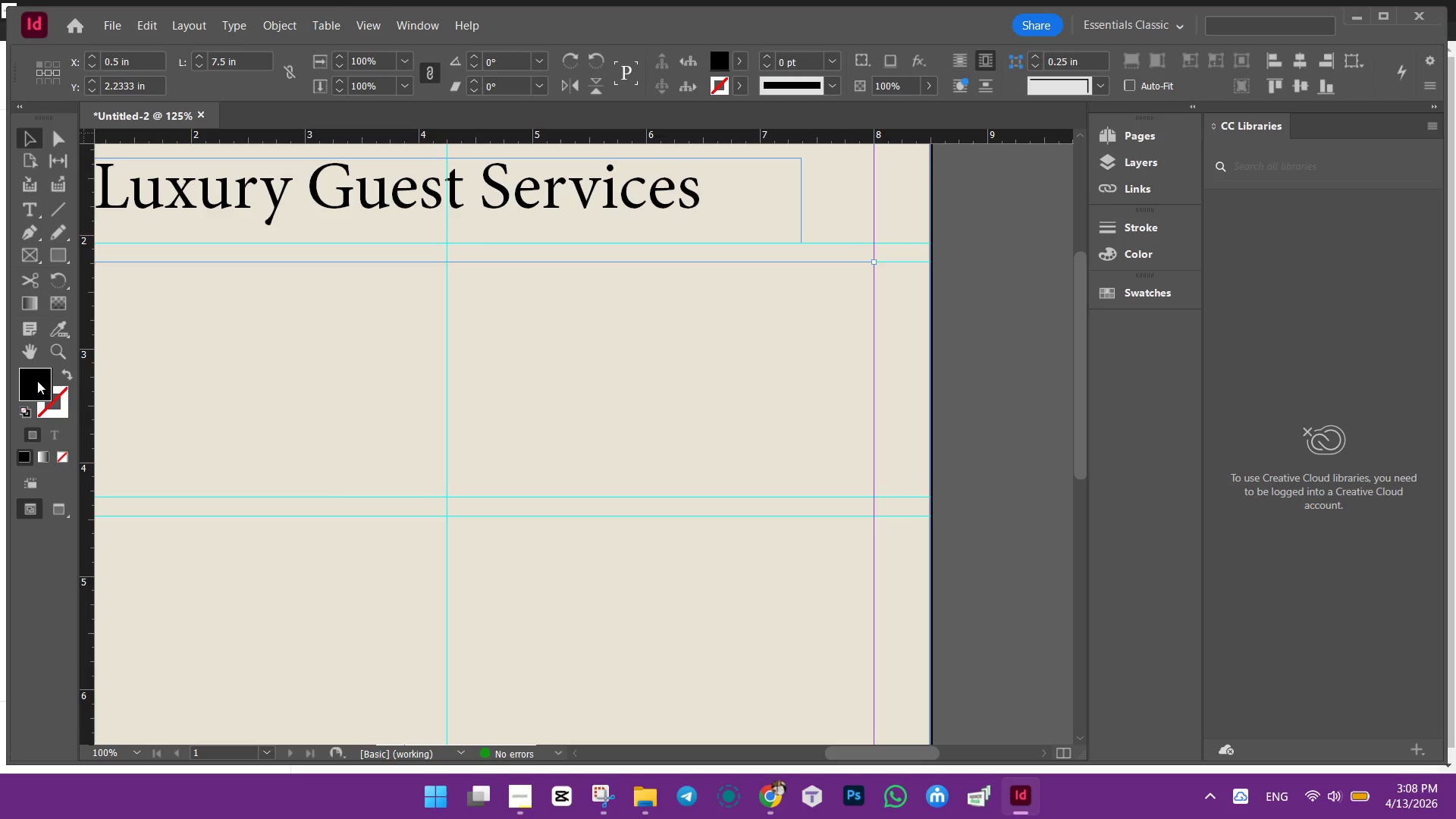 
double_click([37, 381])
 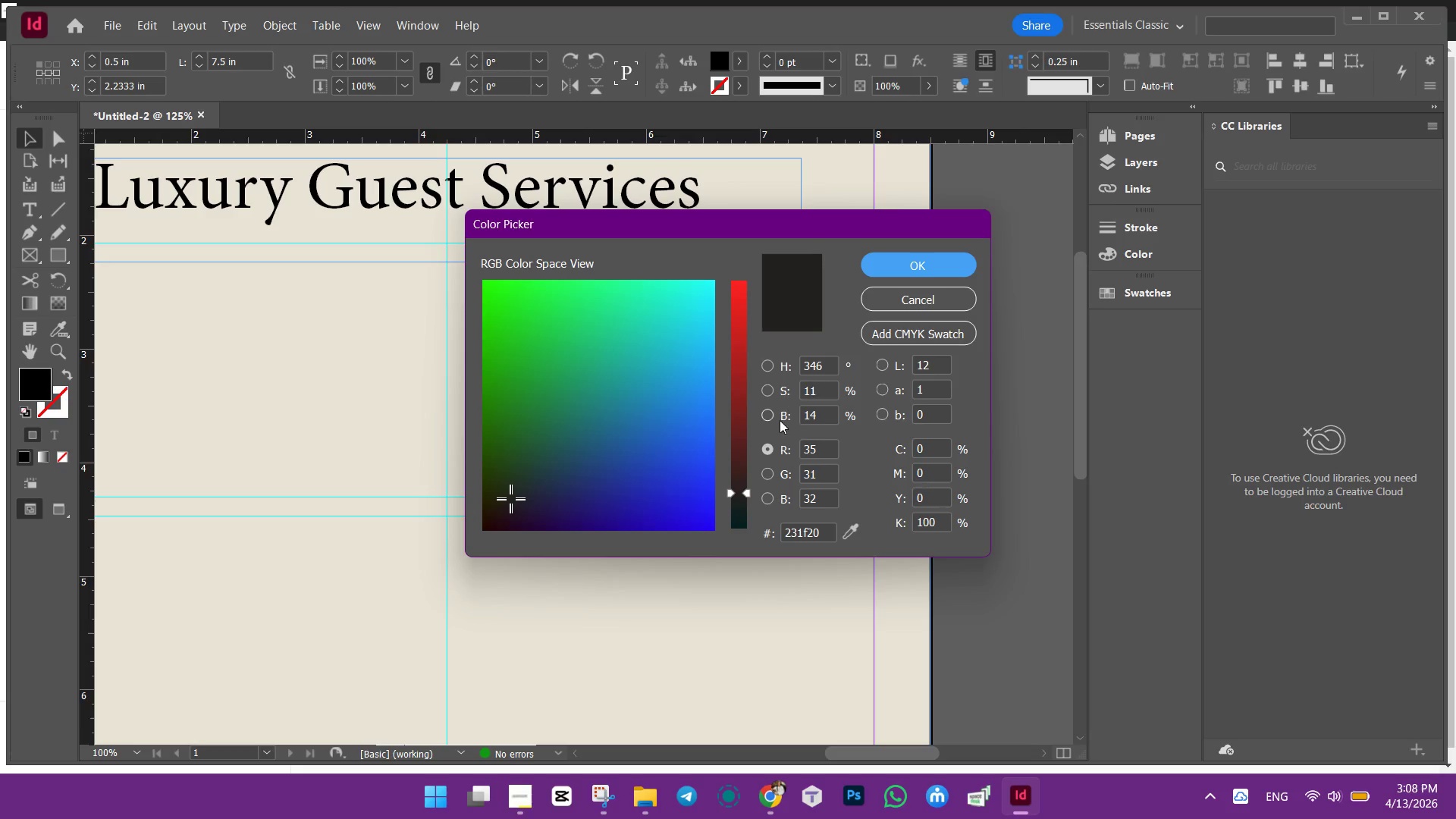 
scroll: coordinate [535, 395], scroll_direction: up, amount: 4.0
 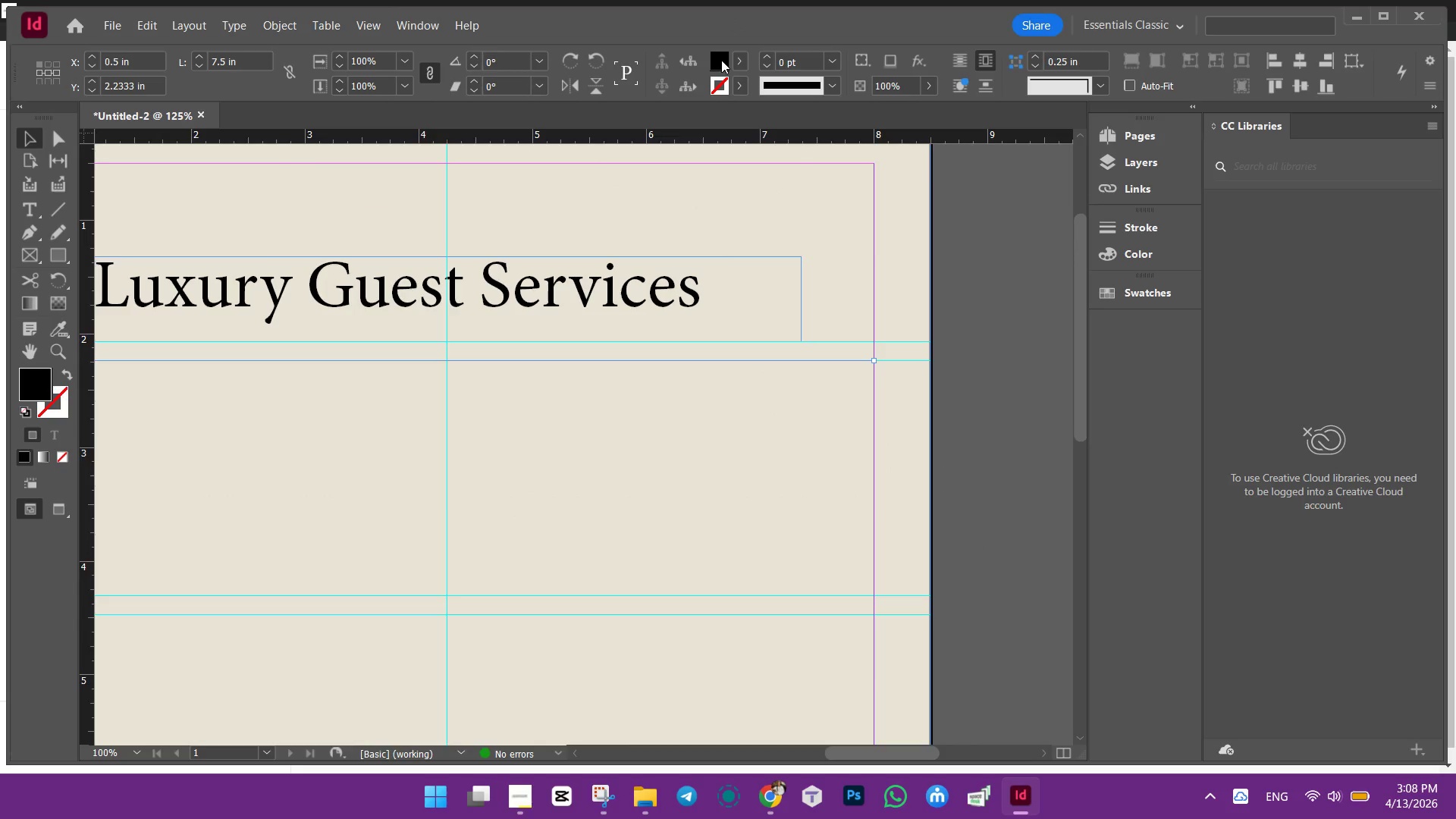 
double_click([721, 60])
 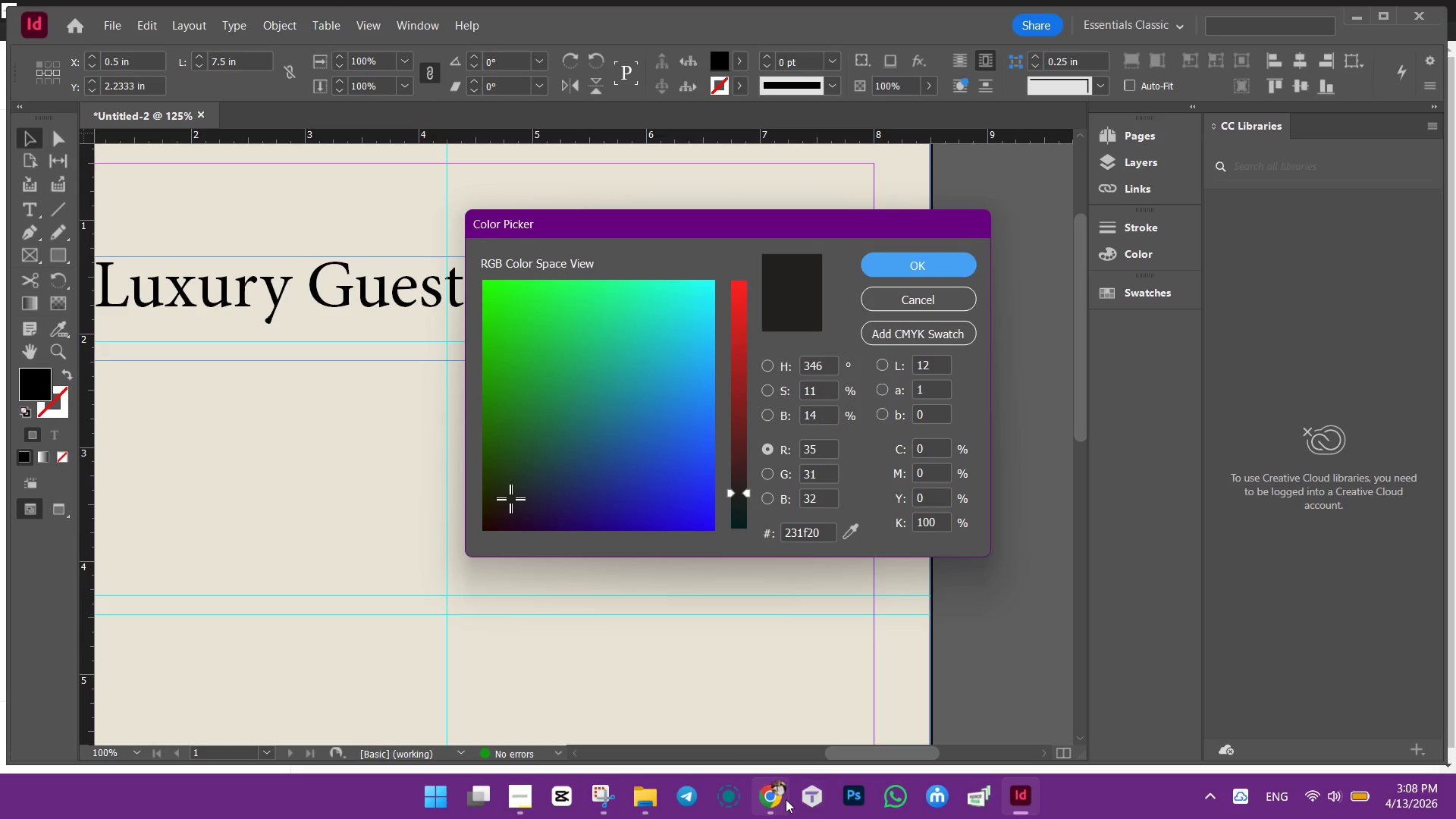 
left_click([773, 799])
 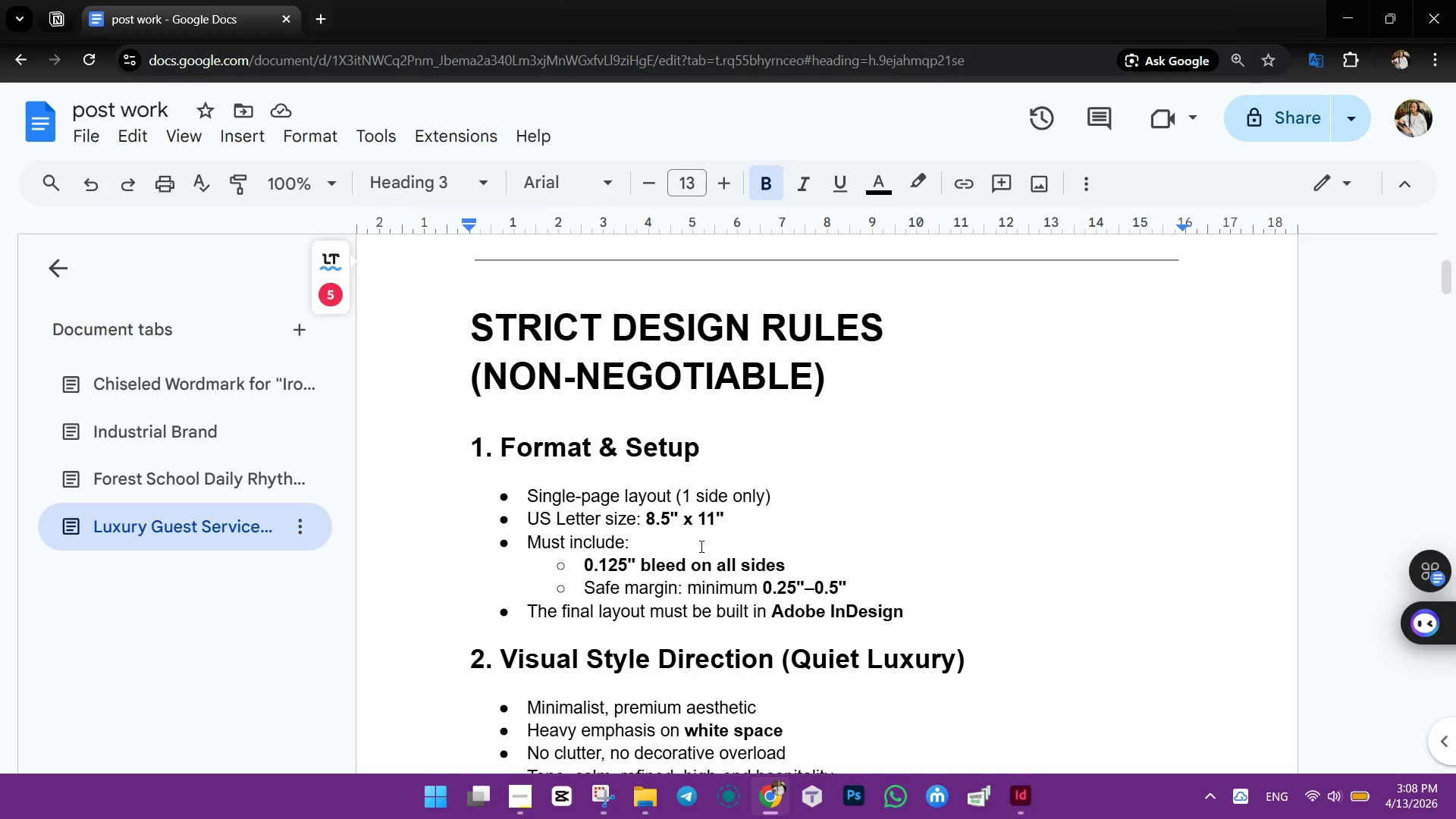 
scroll: coordinate [700, 546], scroll_direction: down, amount: 5.0
 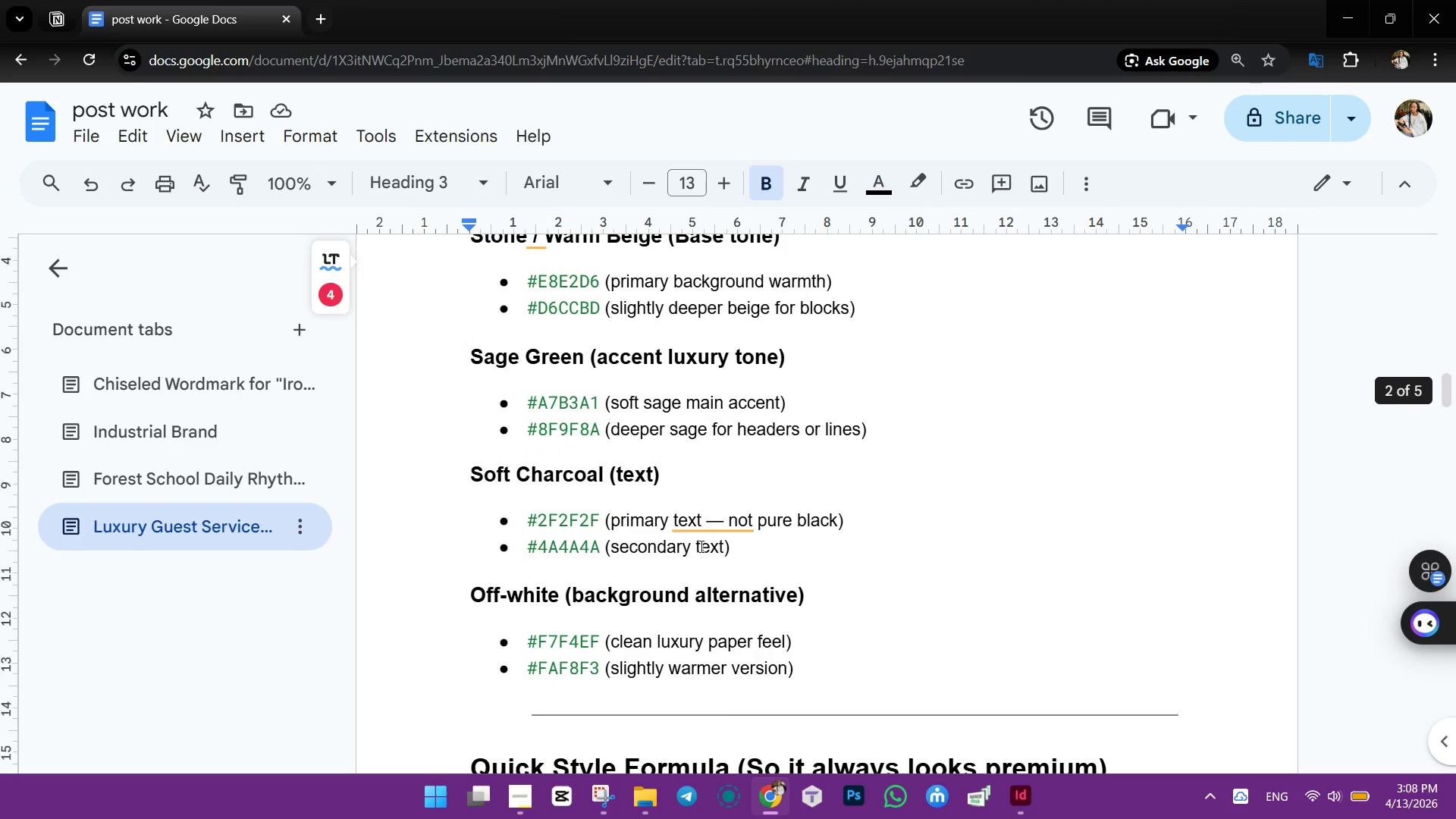 
scroll: coordinate [700, 546], scroll_direction: up, amount: 1.0
 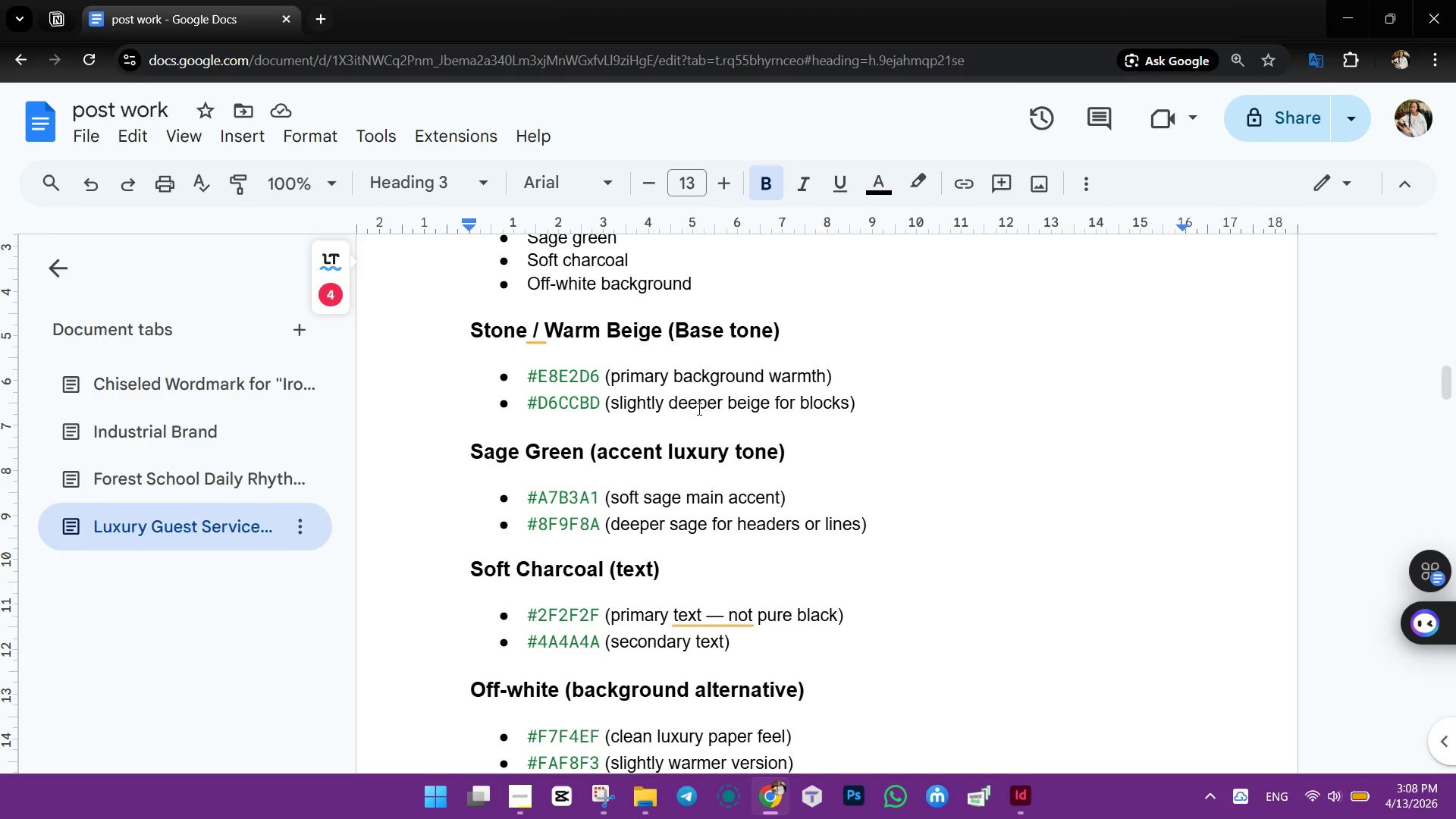 
wait(5.22)
 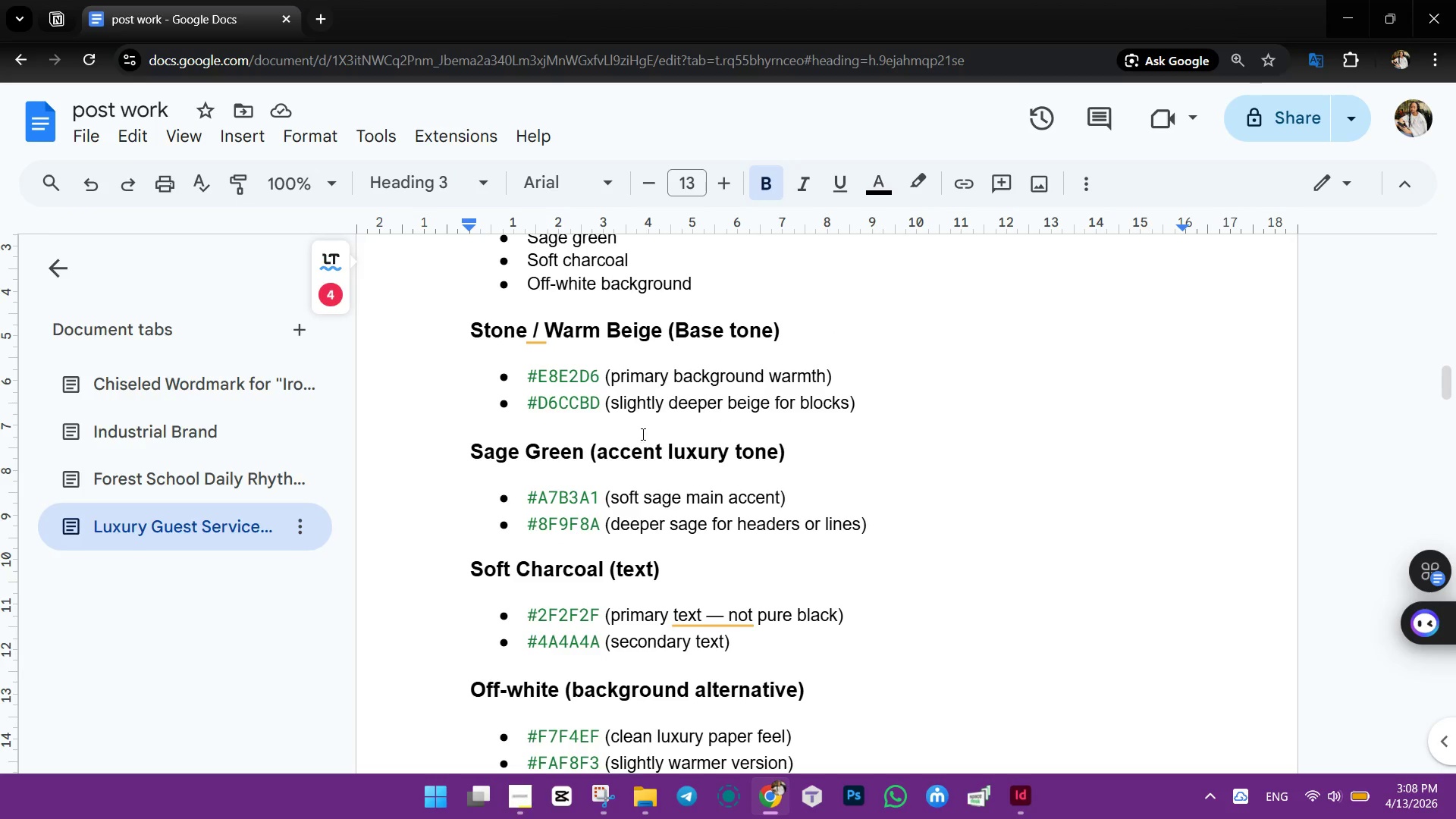 
scroll: coordinate [653, 519], scroll_direction: down, amount: 1.0
 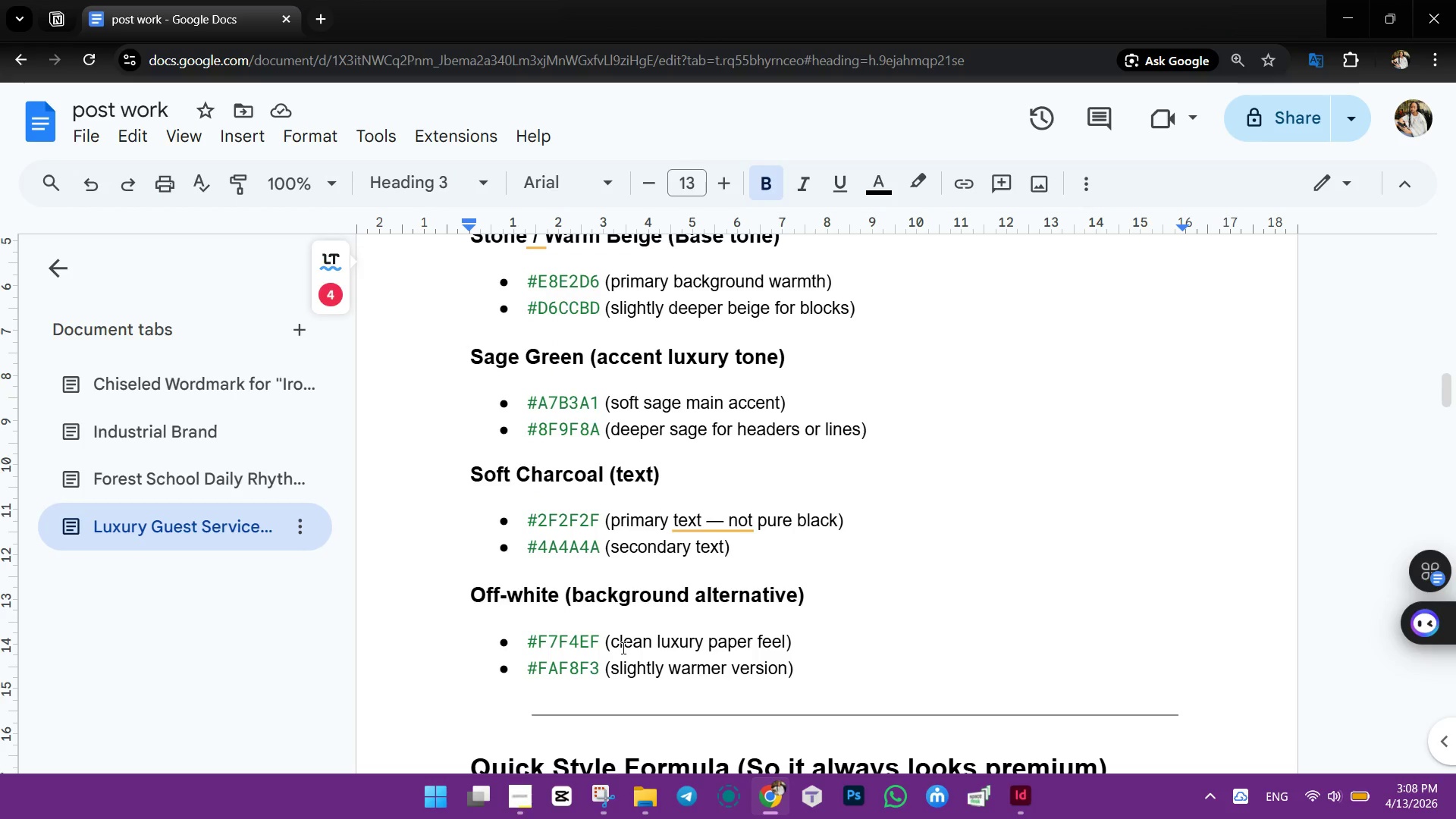 
wait(6.69)
 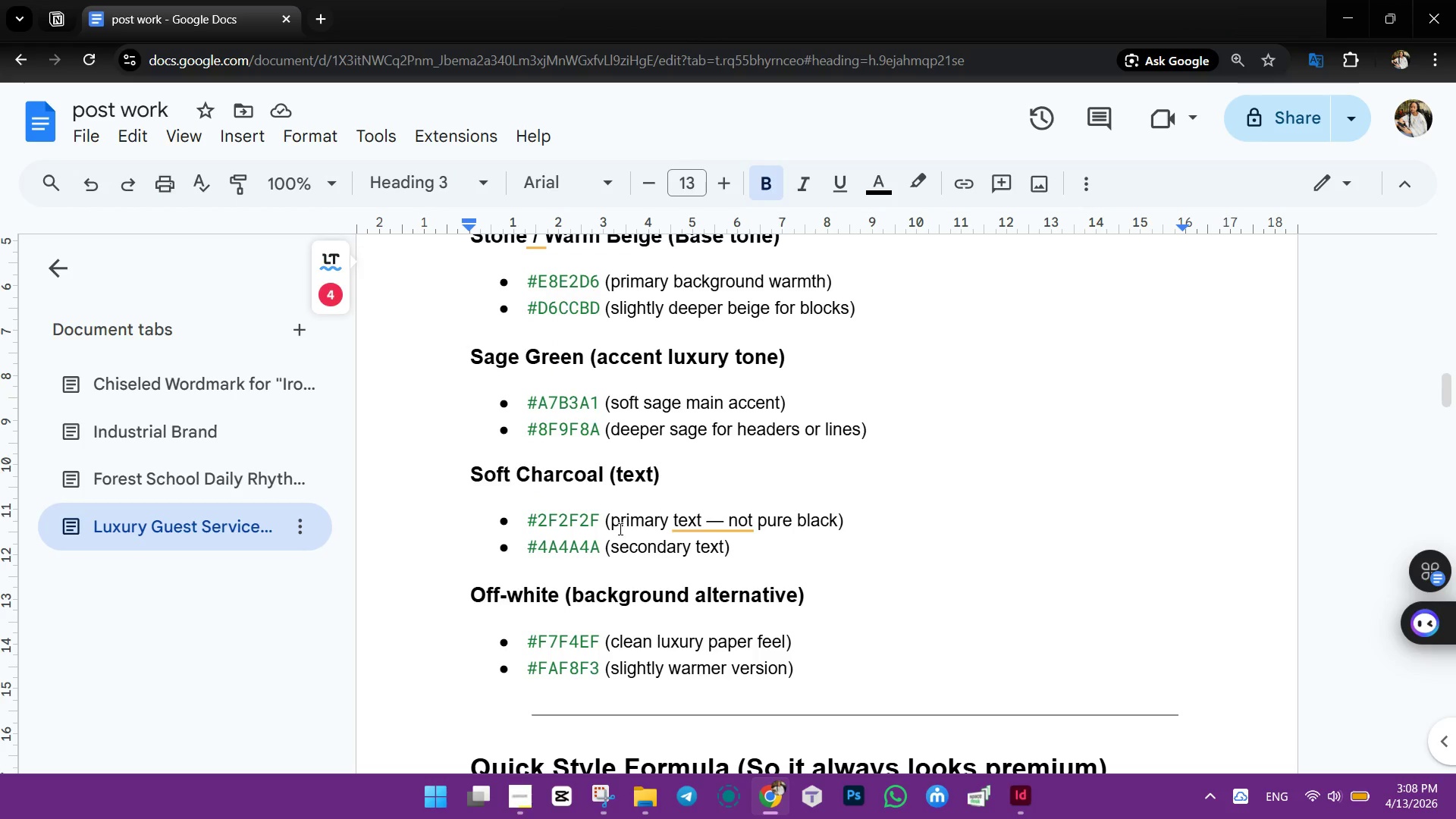 
scroll: coordinate [628, 648], scroll_direction: down, amount: 1.0
 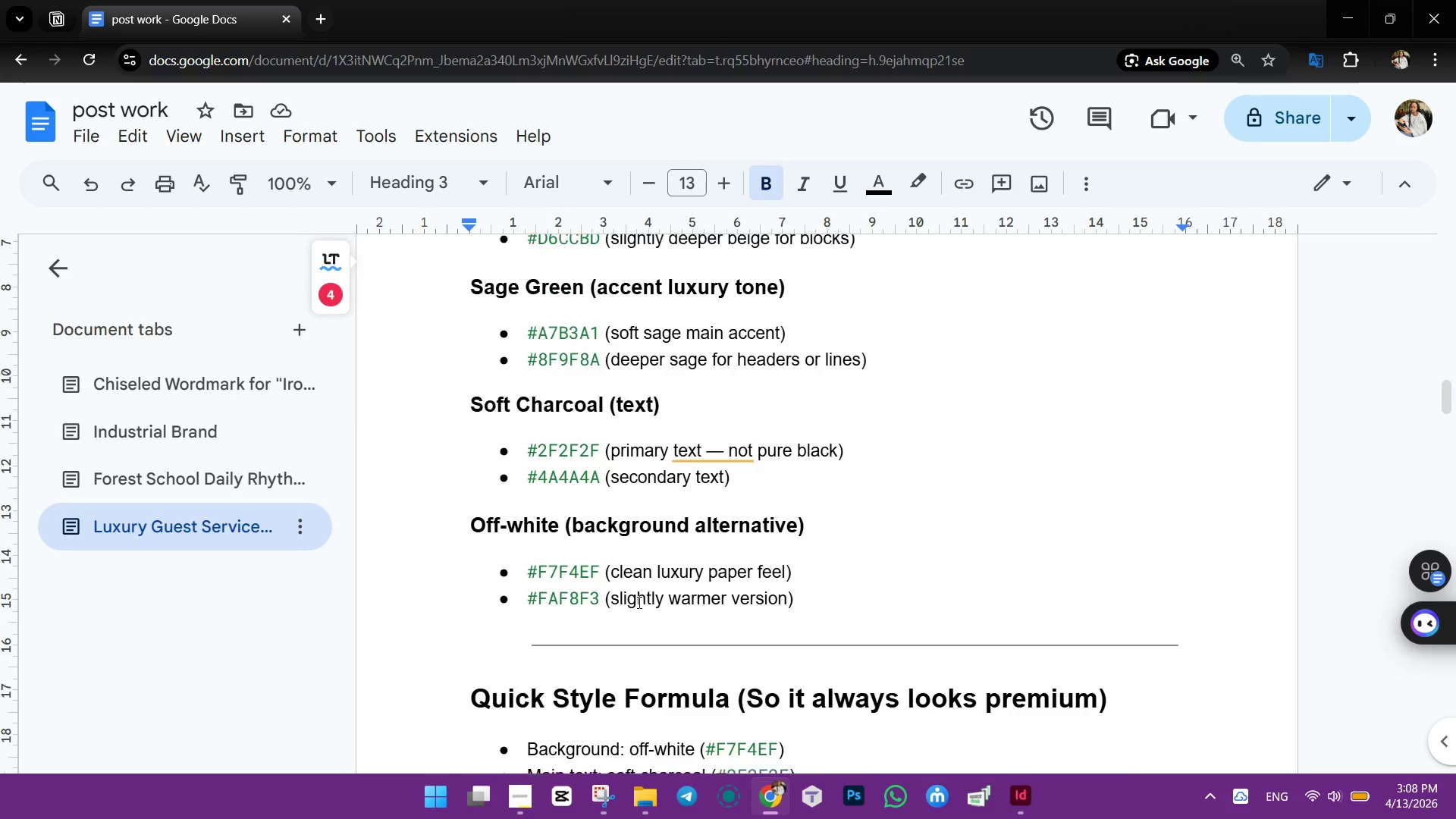 
scroll: coordinate [601, 441], scroll_direction: up, amount: 3.0
 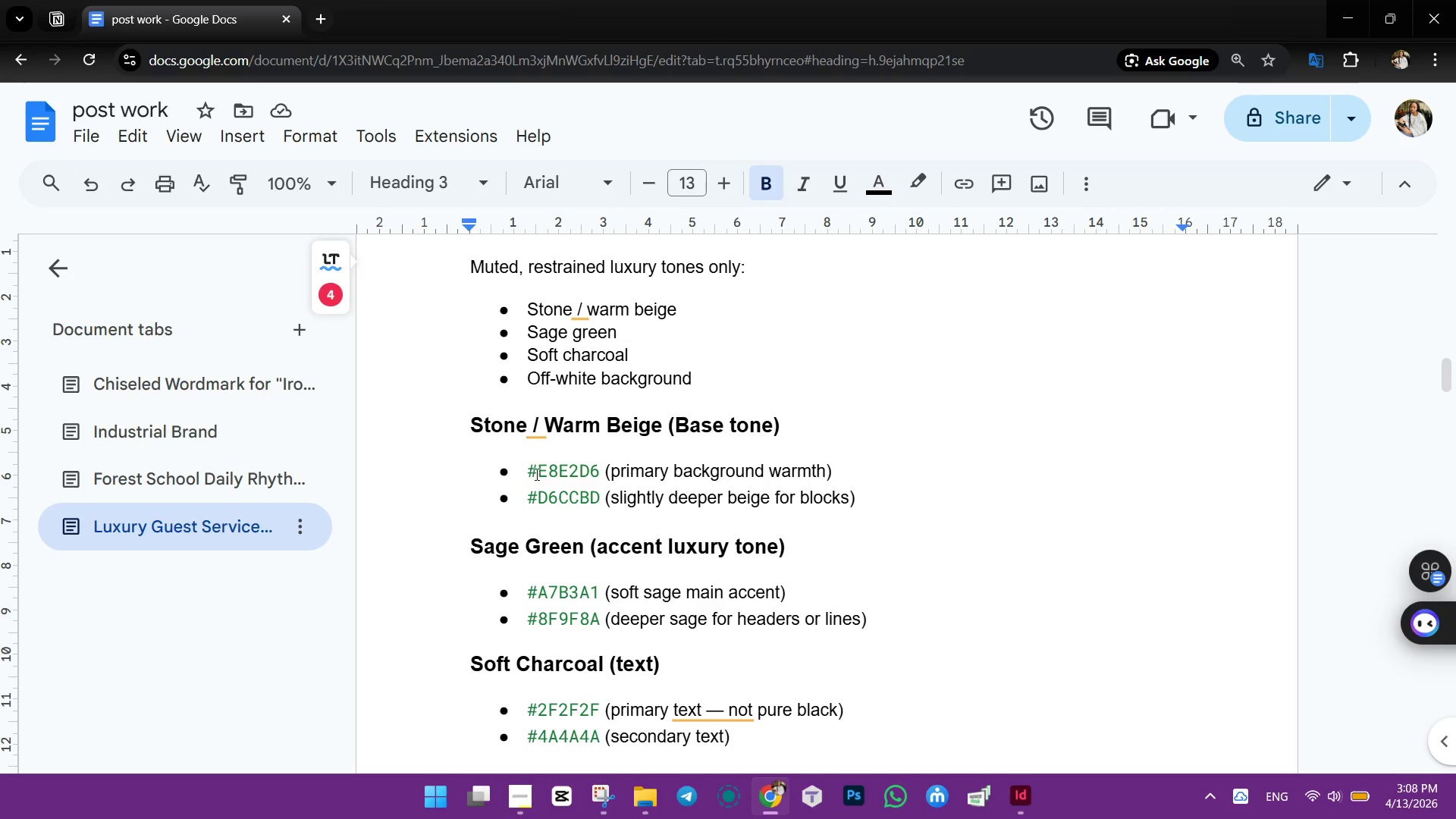 
left_click_drag(start_coordinate=[535, 472], to_coordinate=[604, 471])
 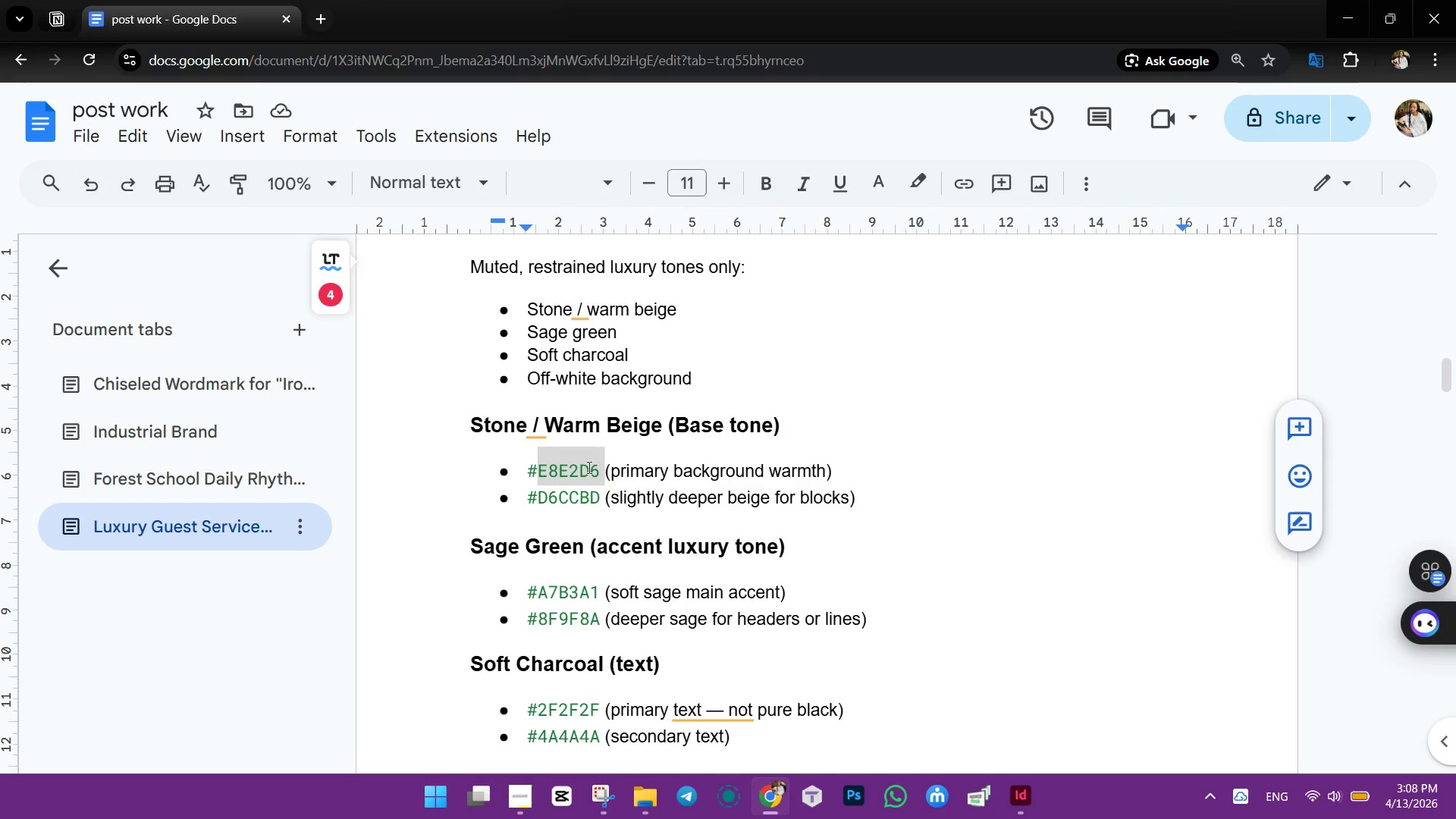 
right_click([588, 467])
 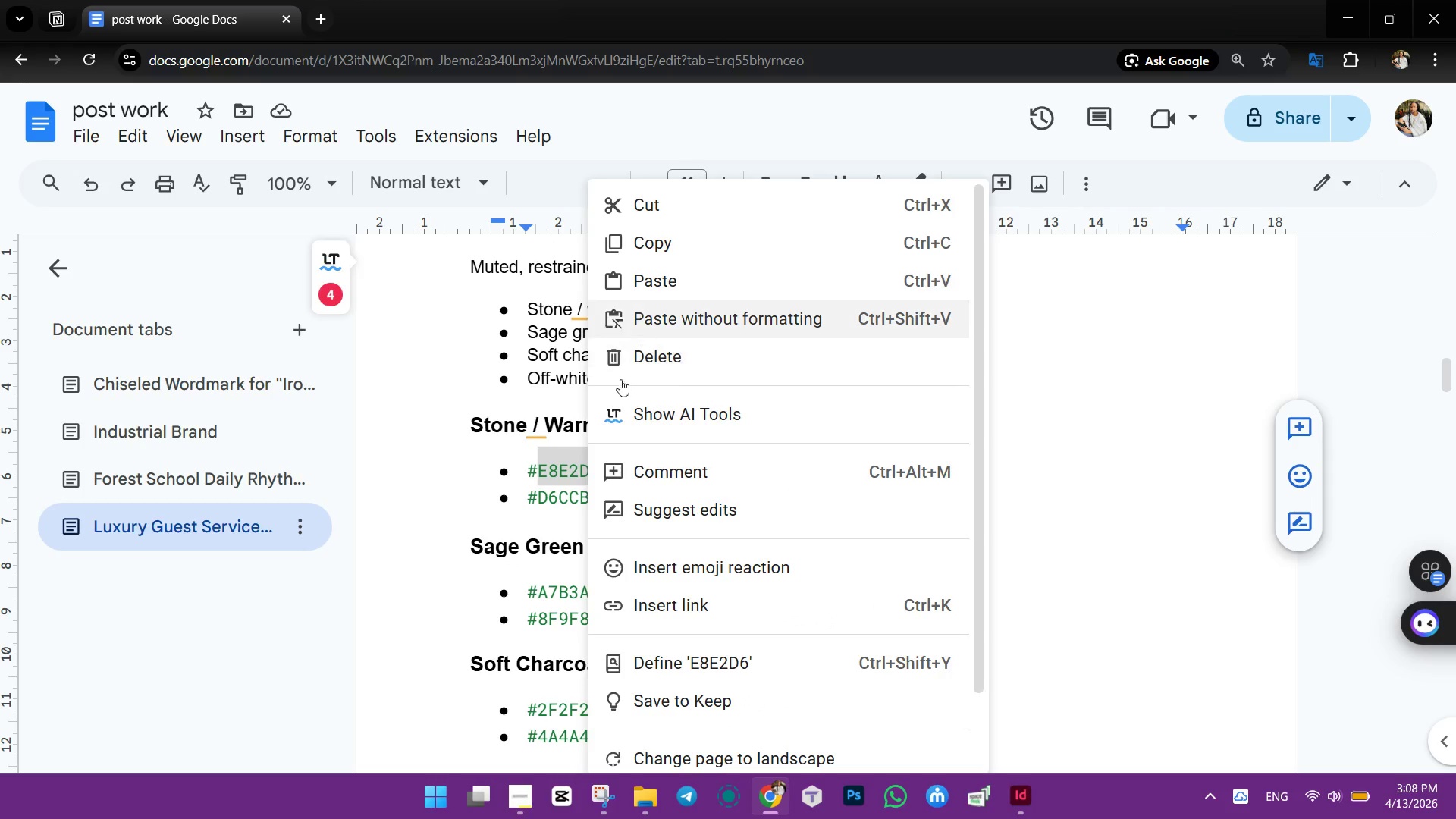 
left_click([542, 553])
 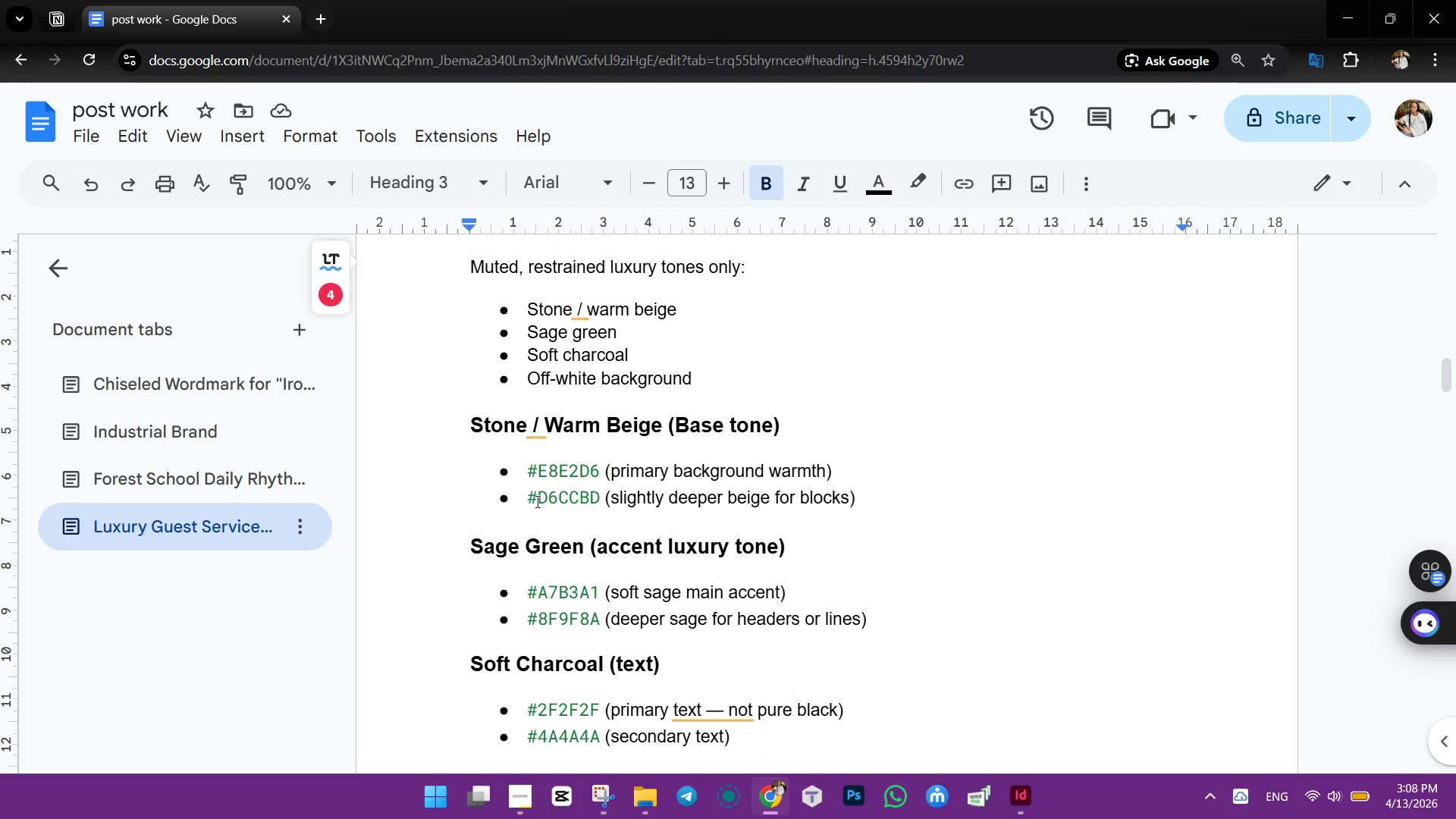 
left_click_drag(start_coordinate=[536, 501], to_coordinate=[600, 498])
 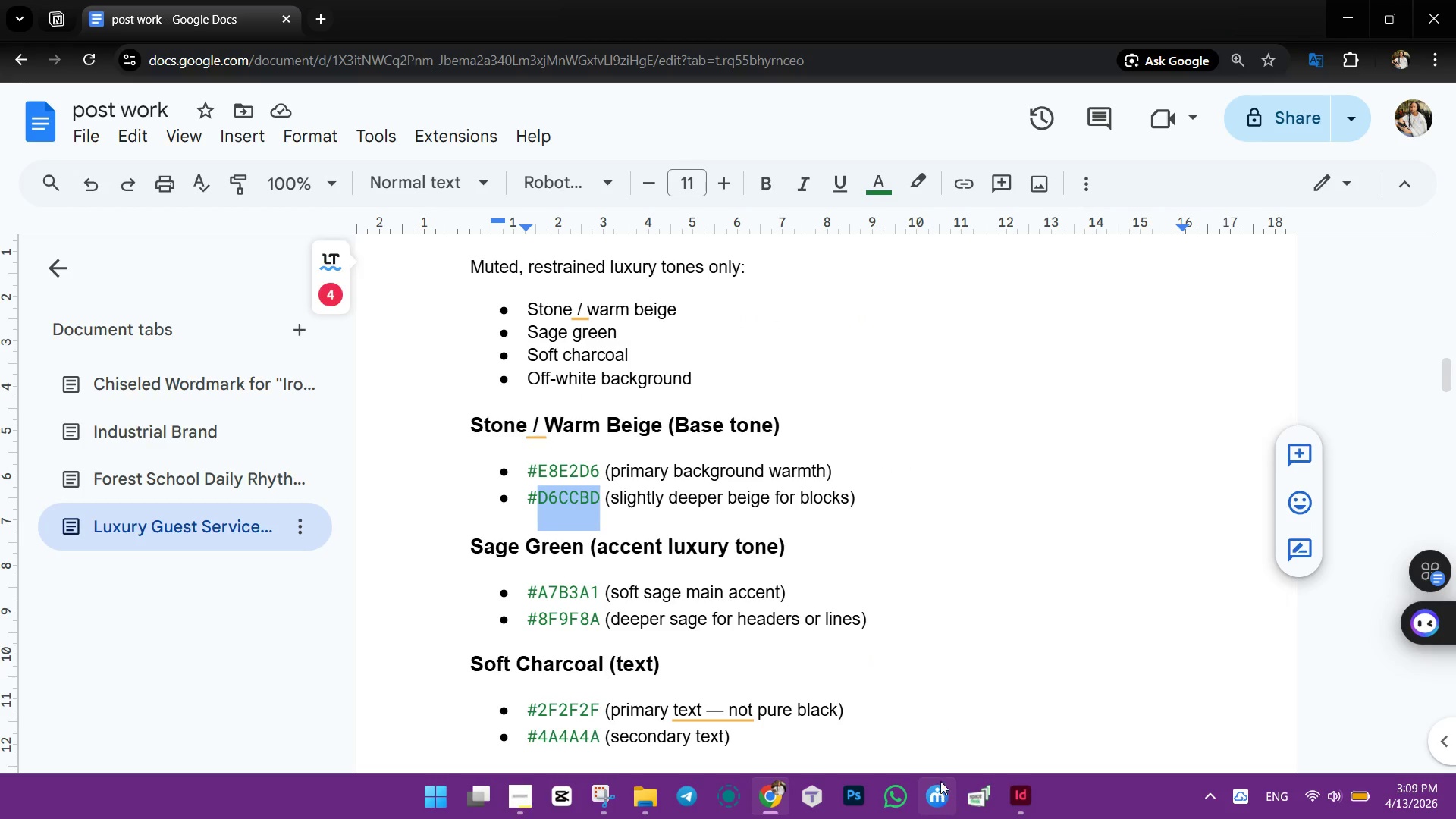 
left_click([1013, 796])
 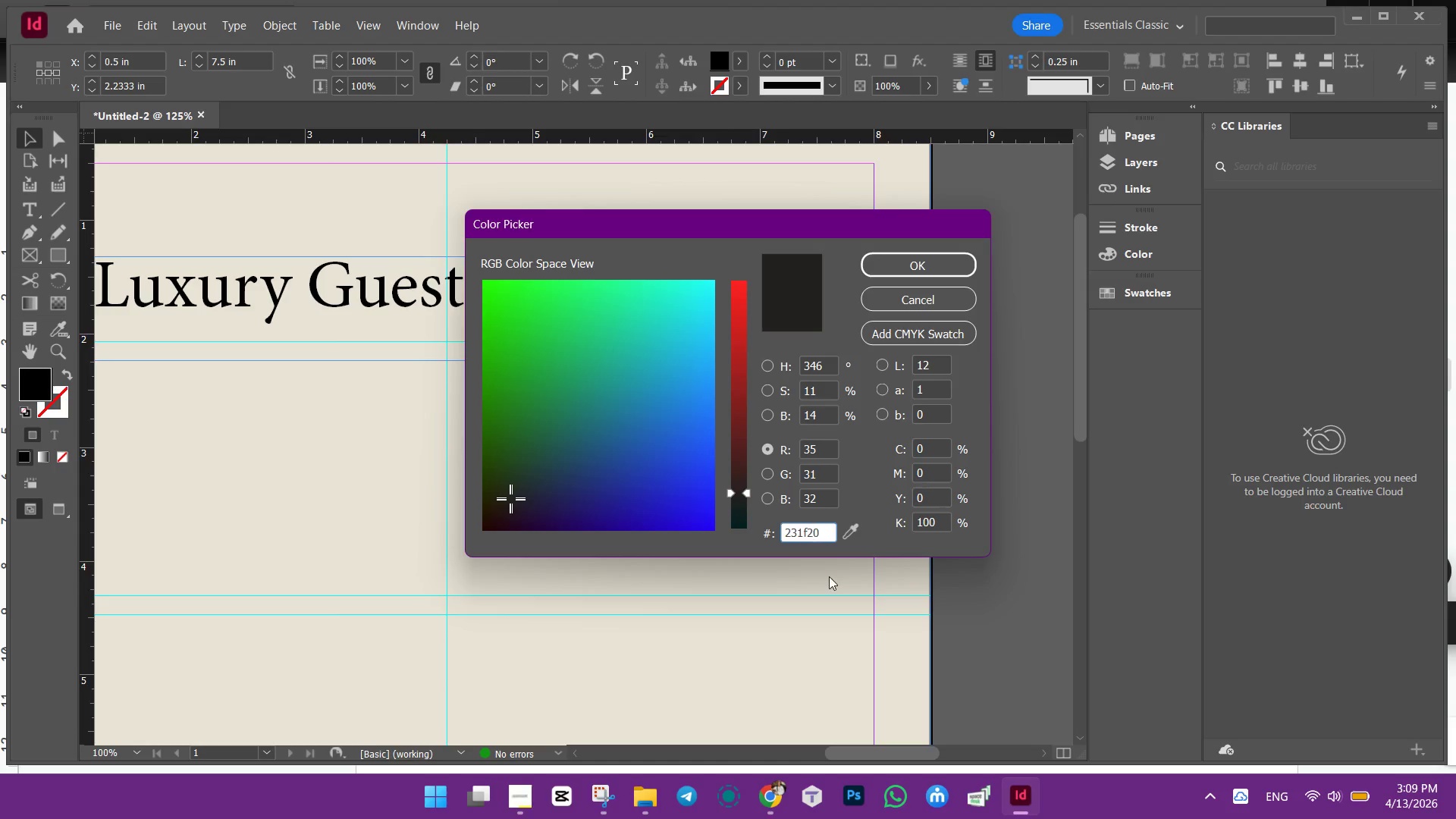 
key(Control+ControlLeft)
 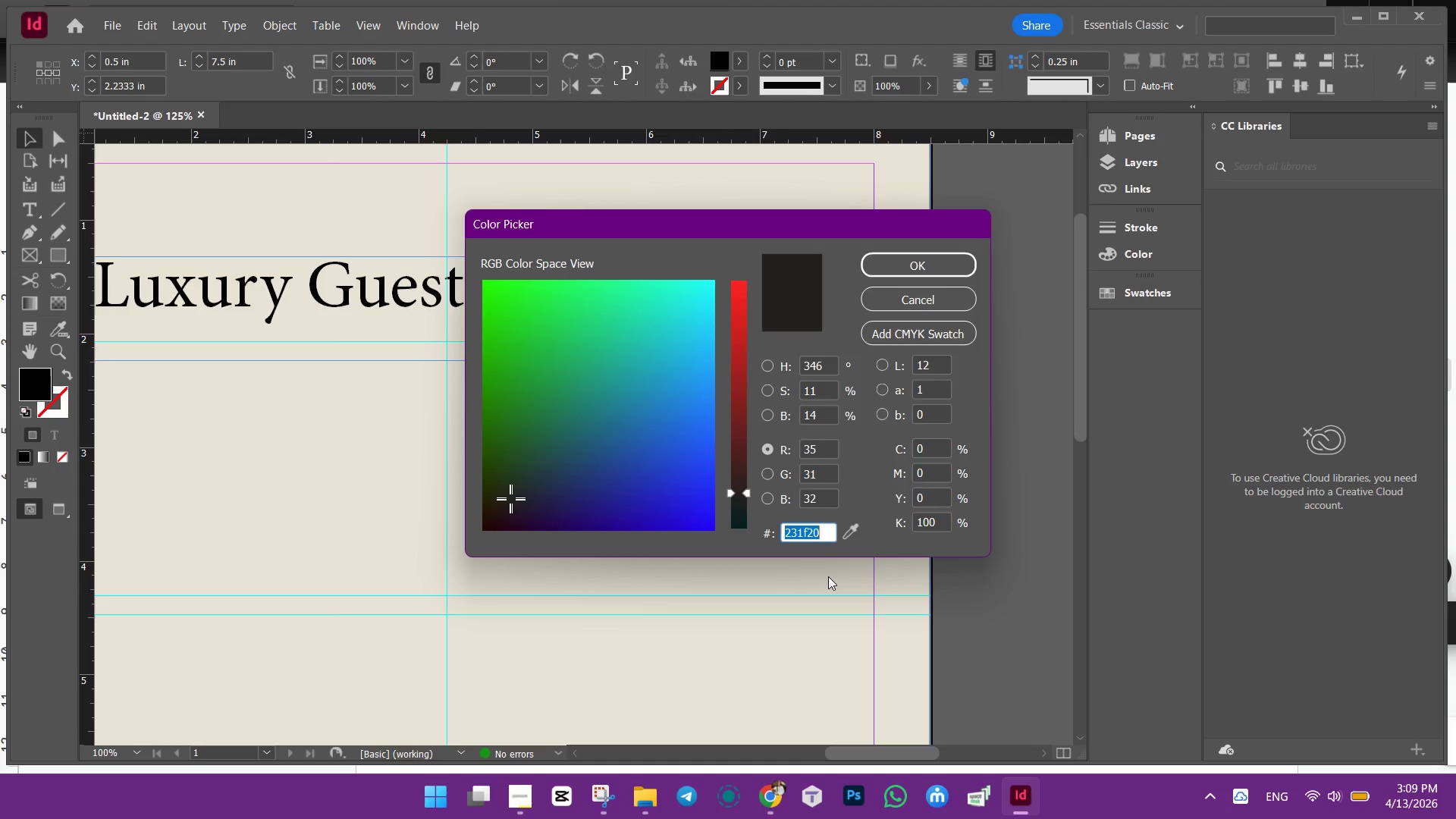 
key(Control+A)
 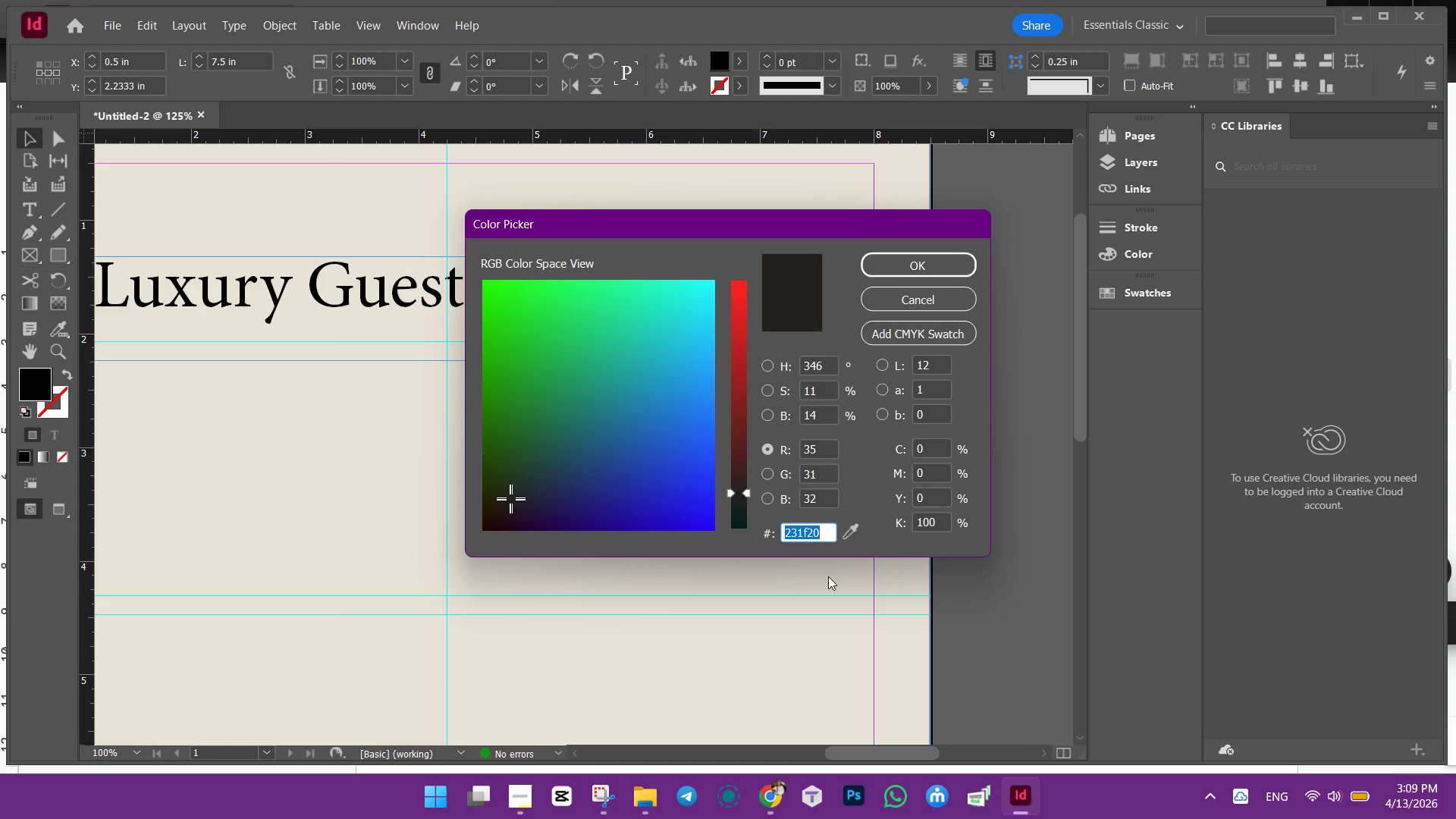 
key(Control+ControlLeft)
 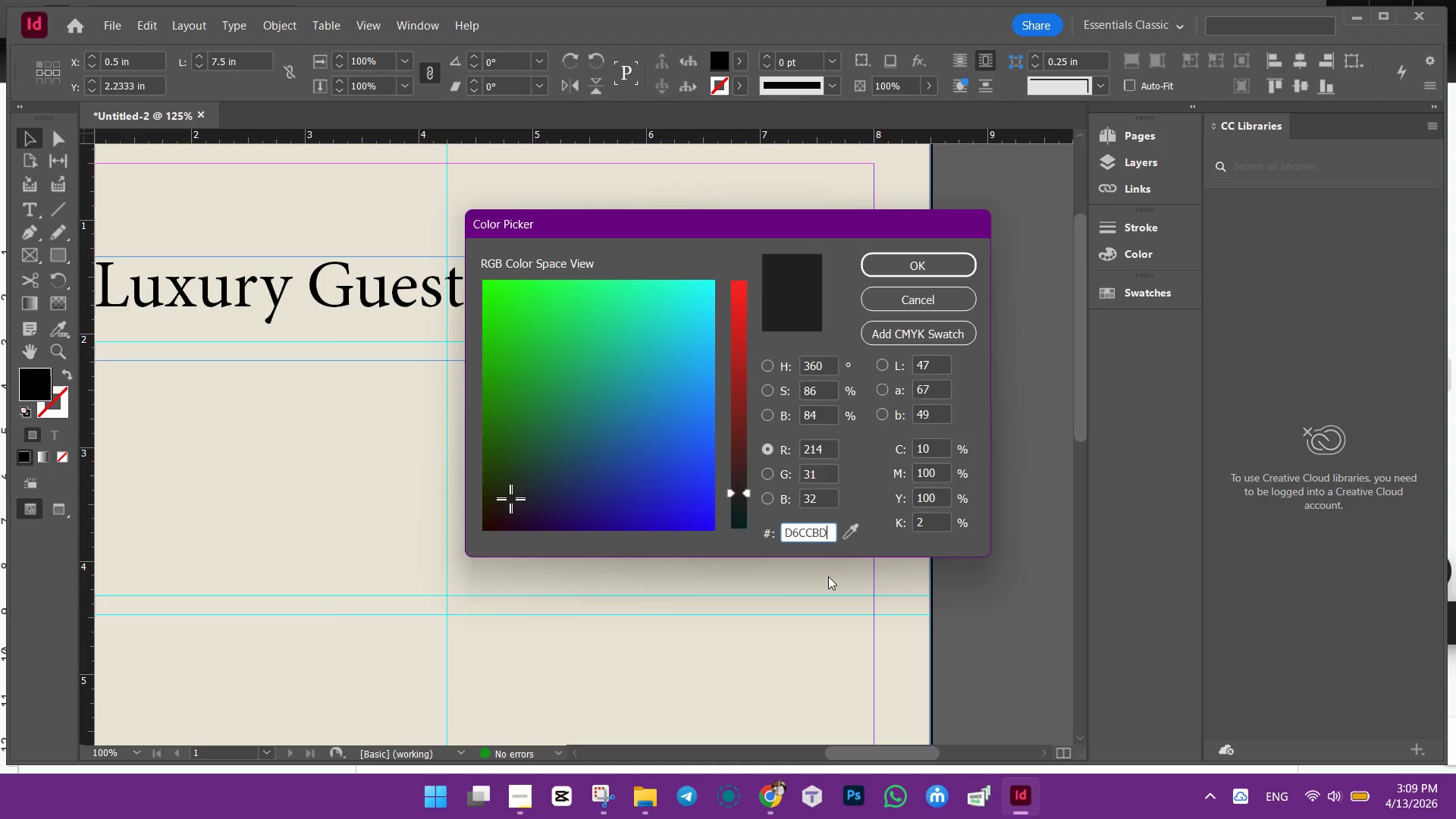 
key(Control+V)
 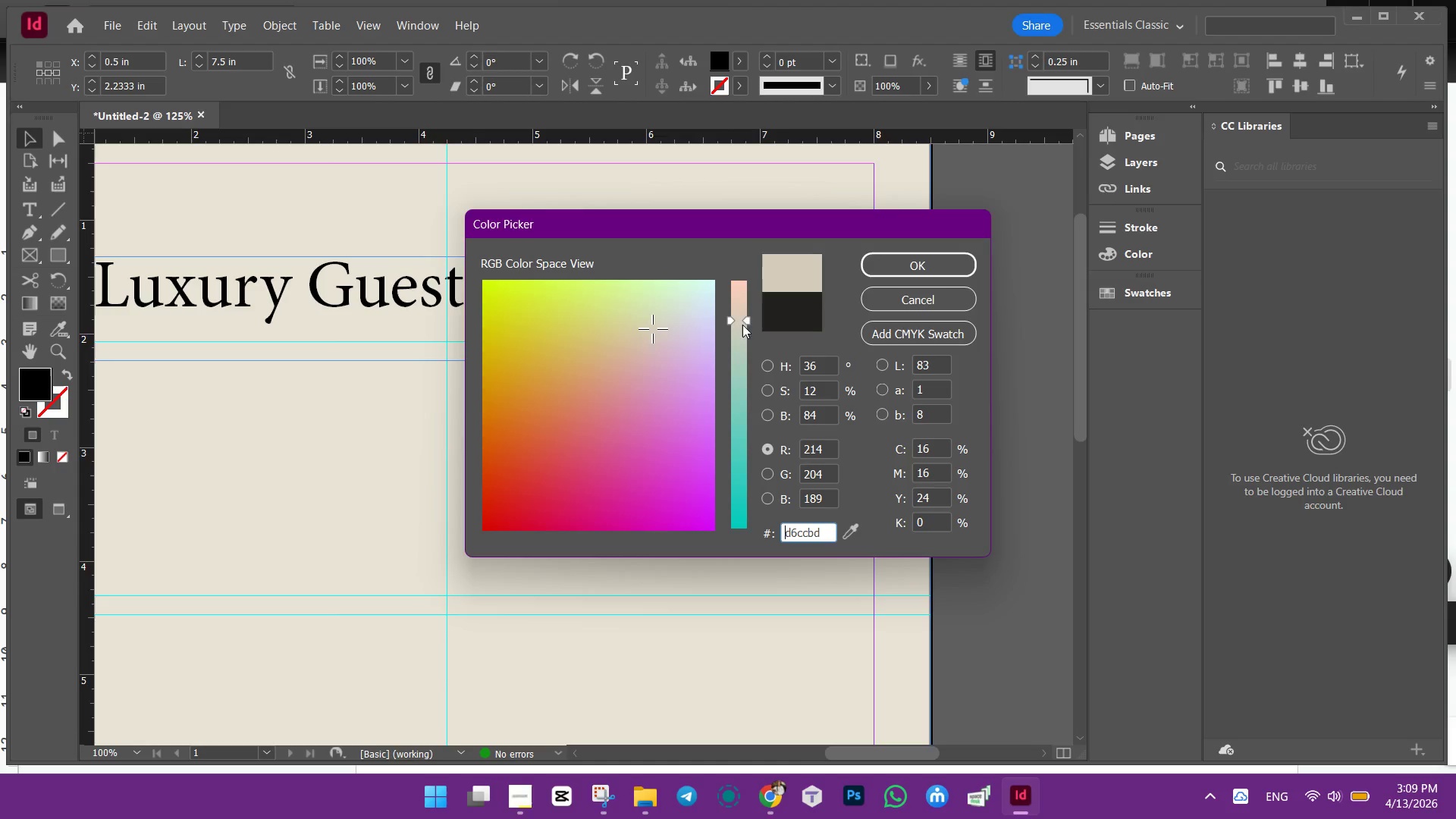 
left_click([741, 322])
 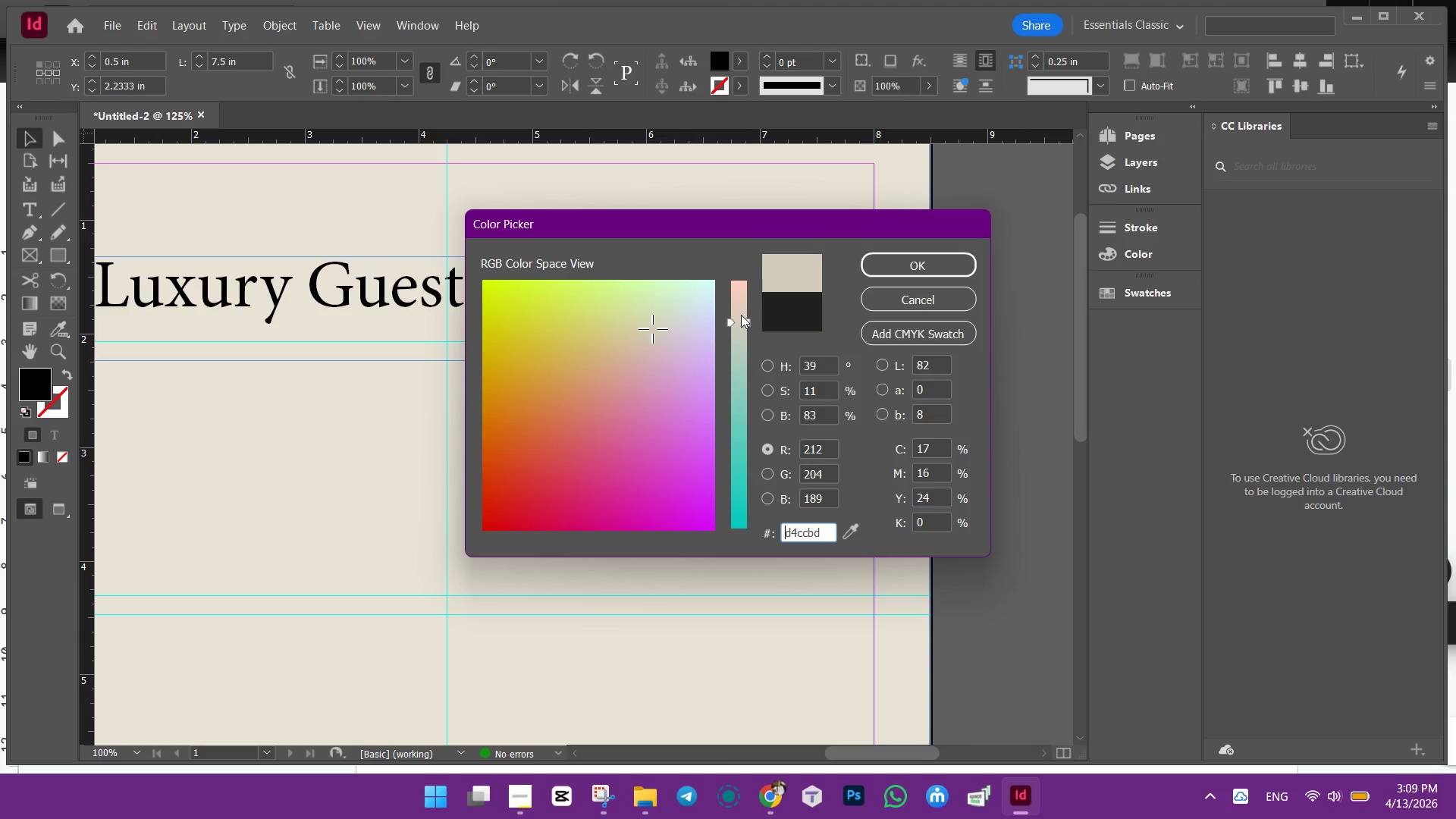 
left_click([741, 315])
 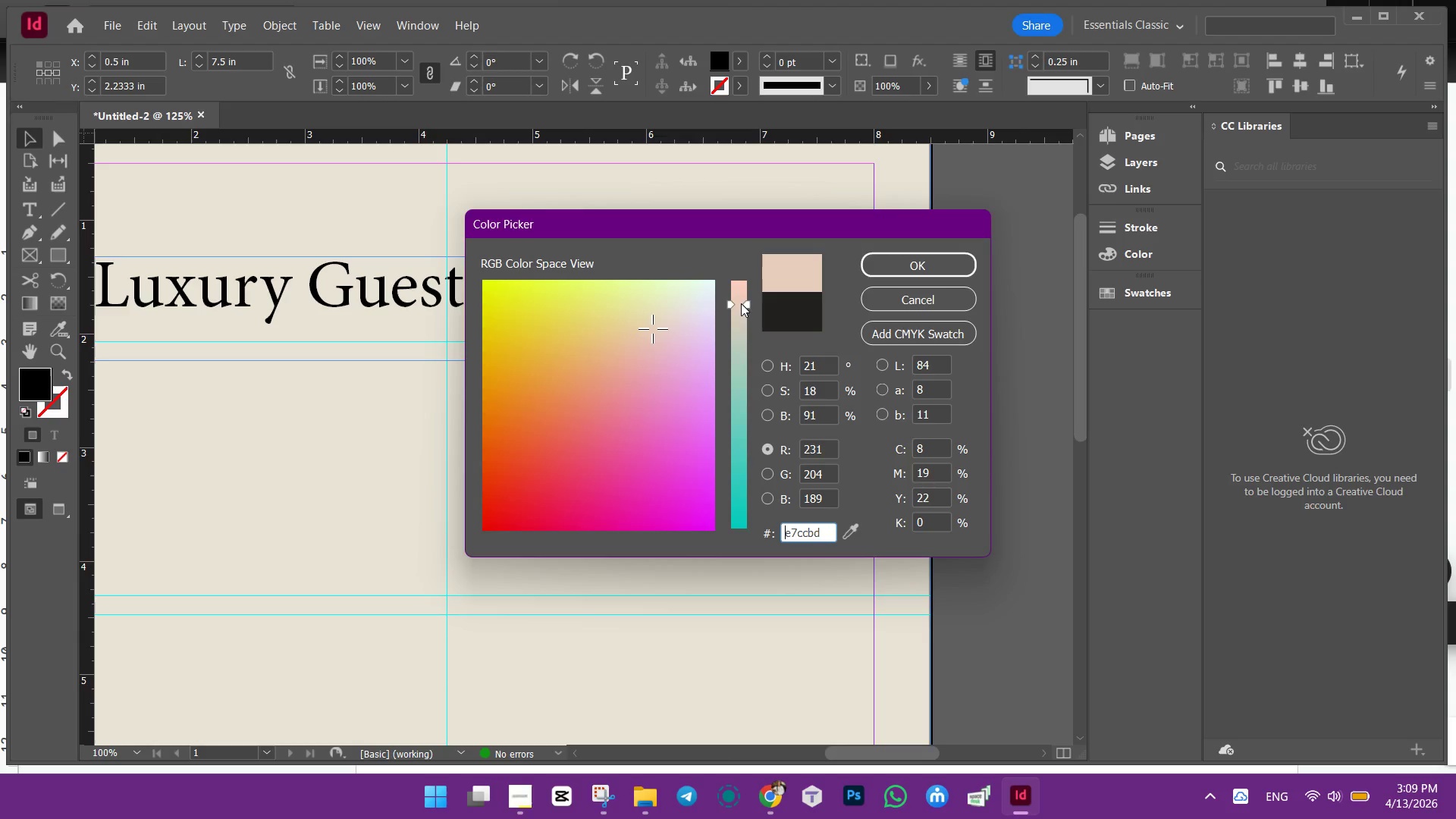 
double_click([741, 303])
 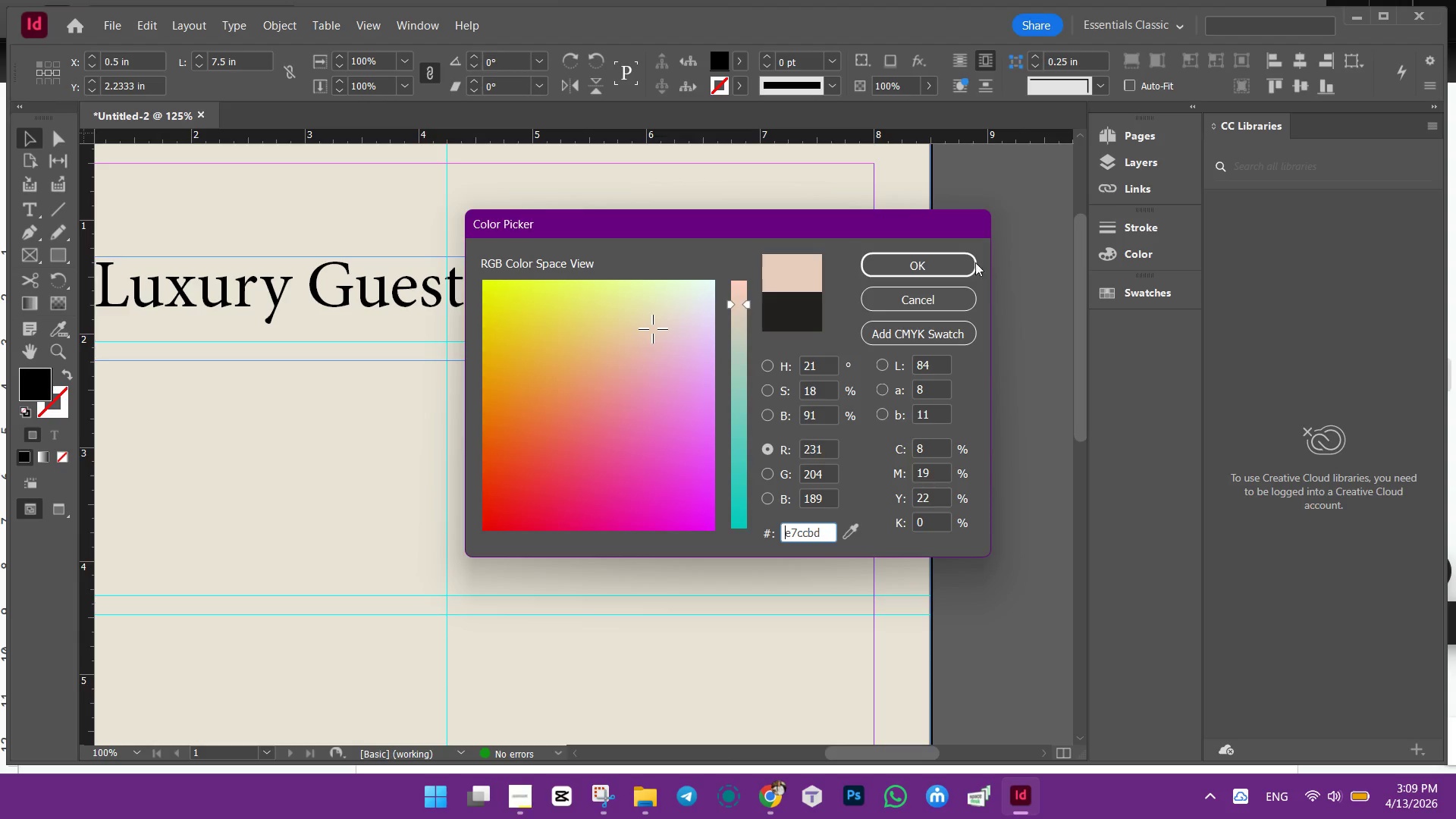 
left_click([964, 263])
 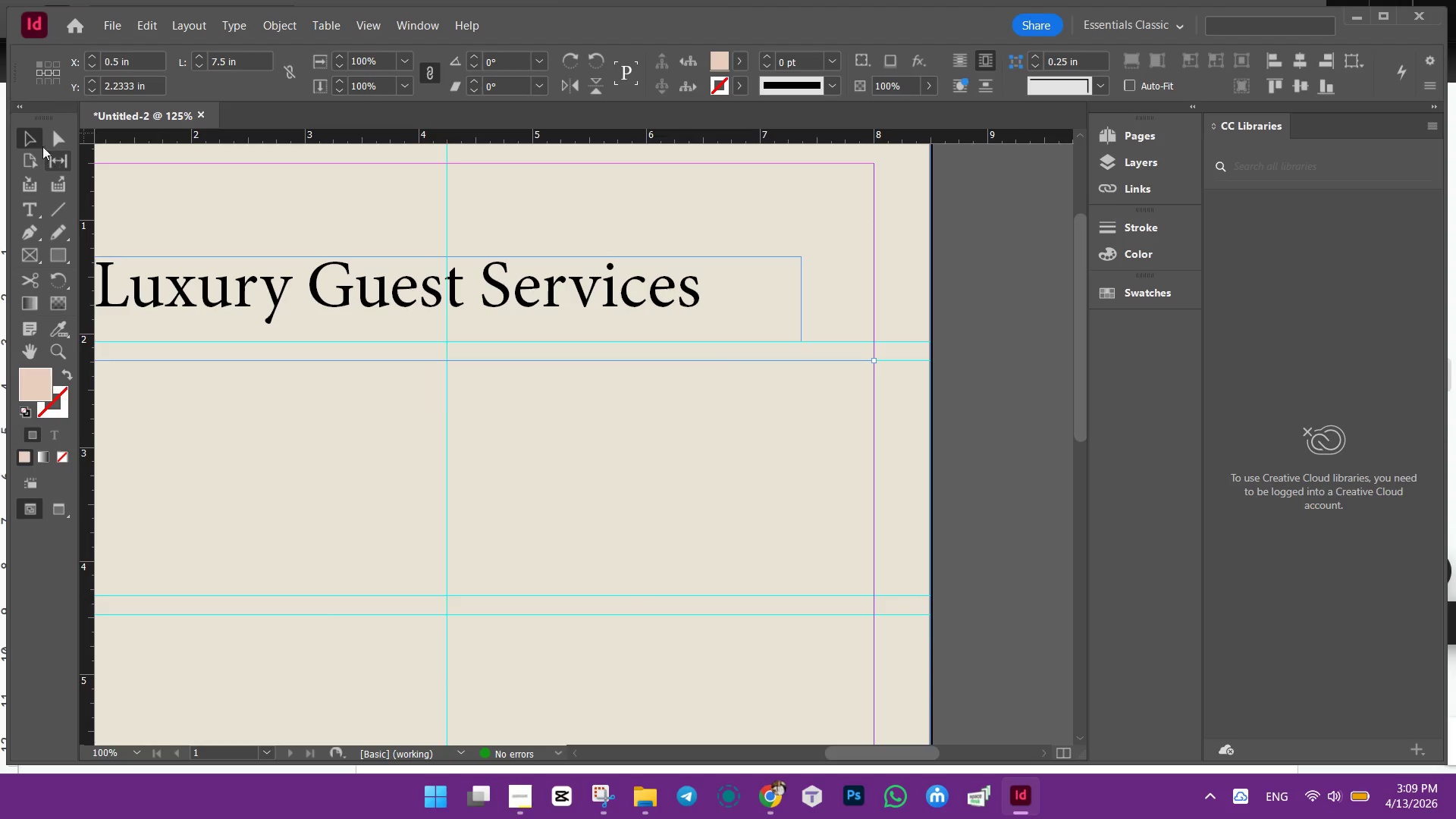 
left_click([24, 132])
 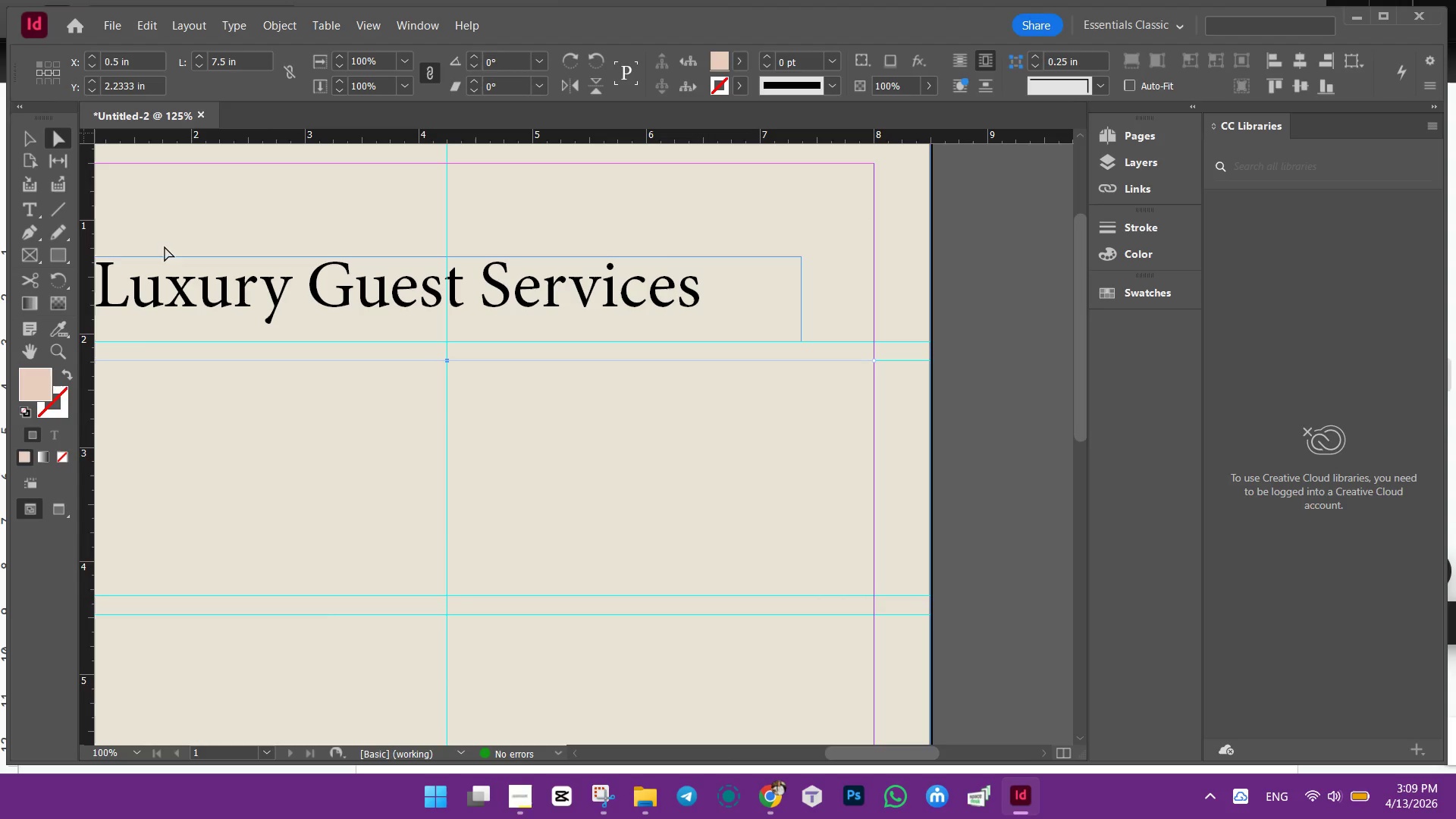 
left_click([399, 544])
 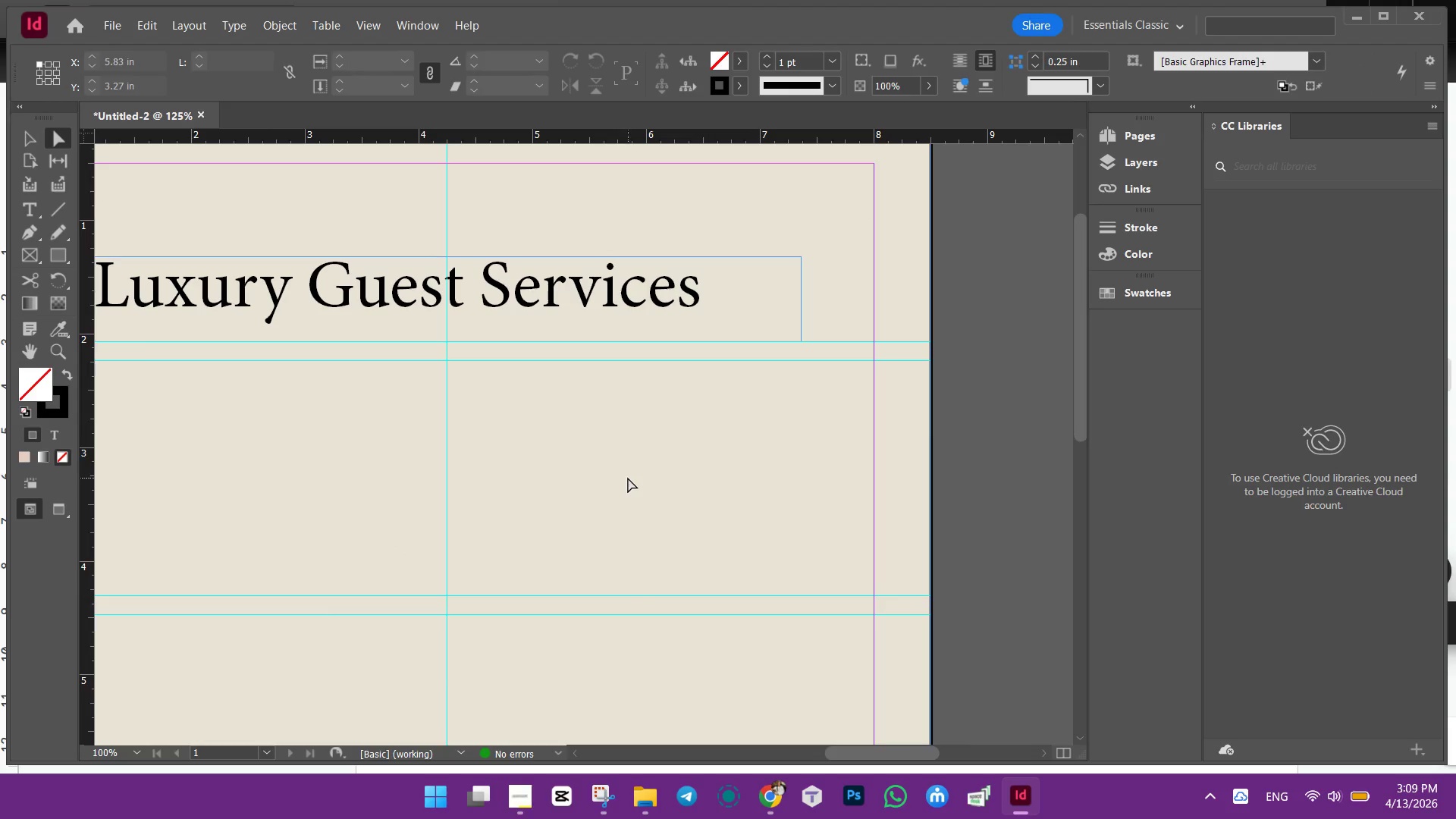 
left_click([628, 478])
 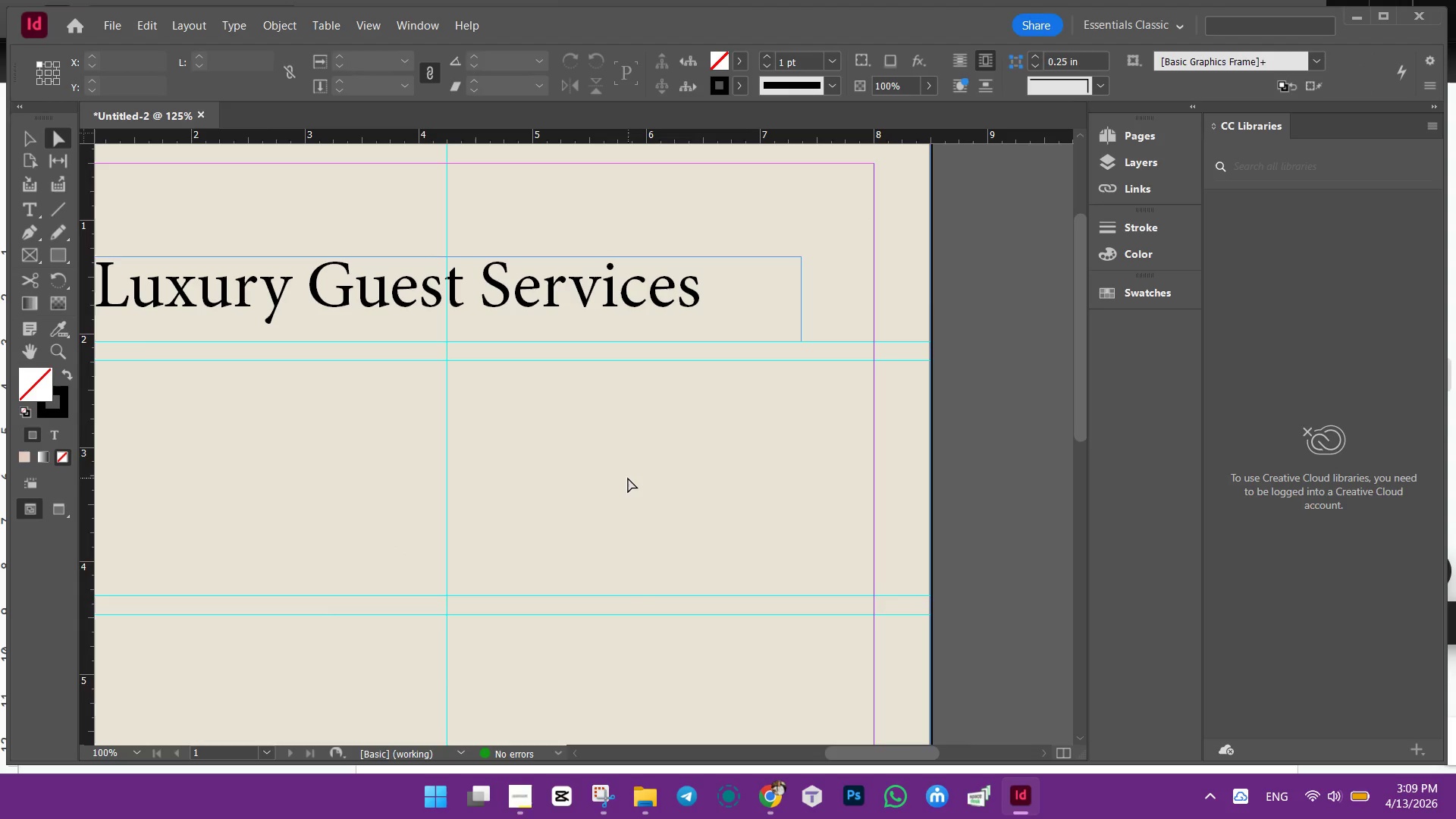 
key(Control+Z)
 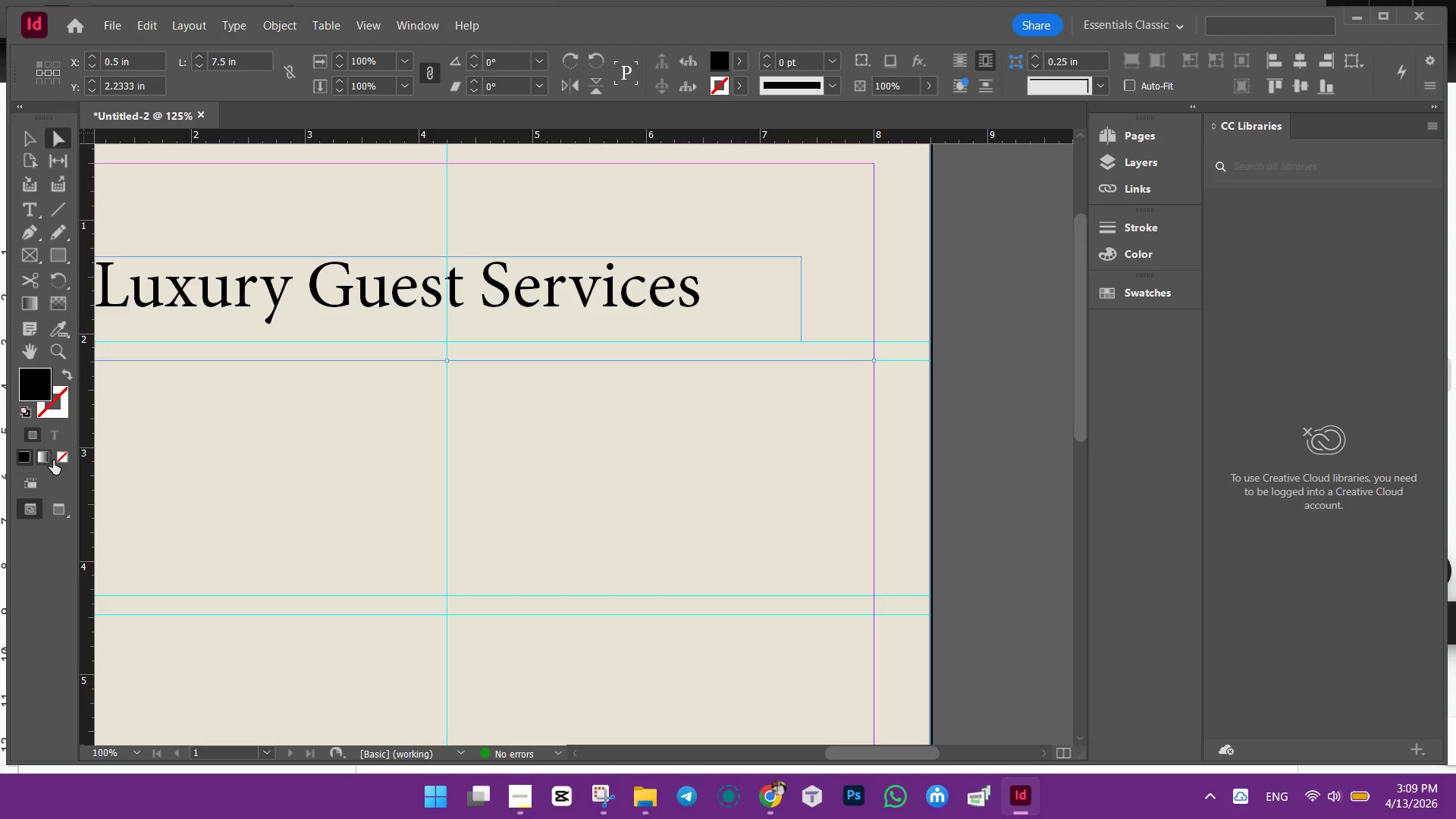 
left_click([66, 376])
 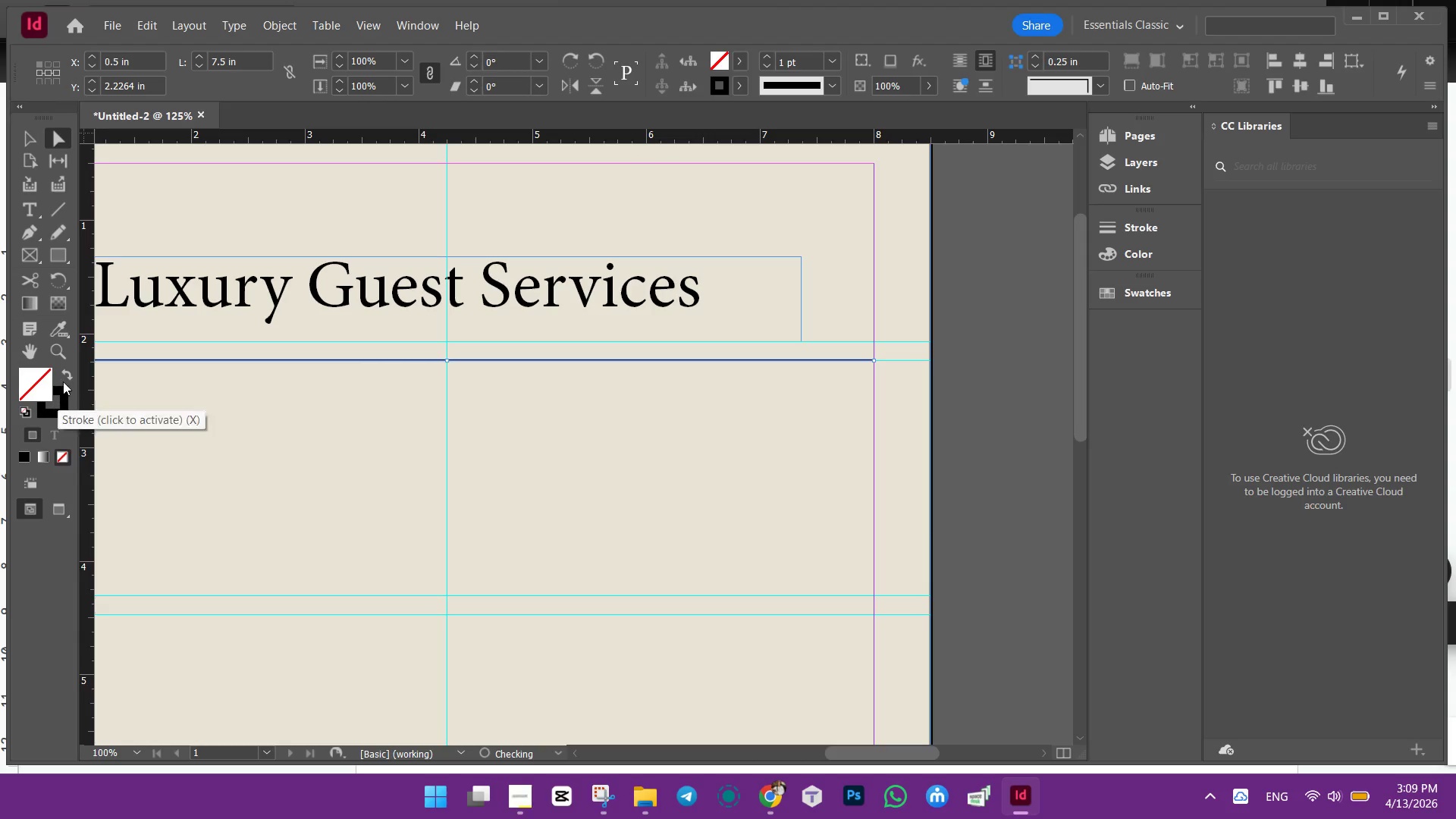 
left_click([62, 375])
 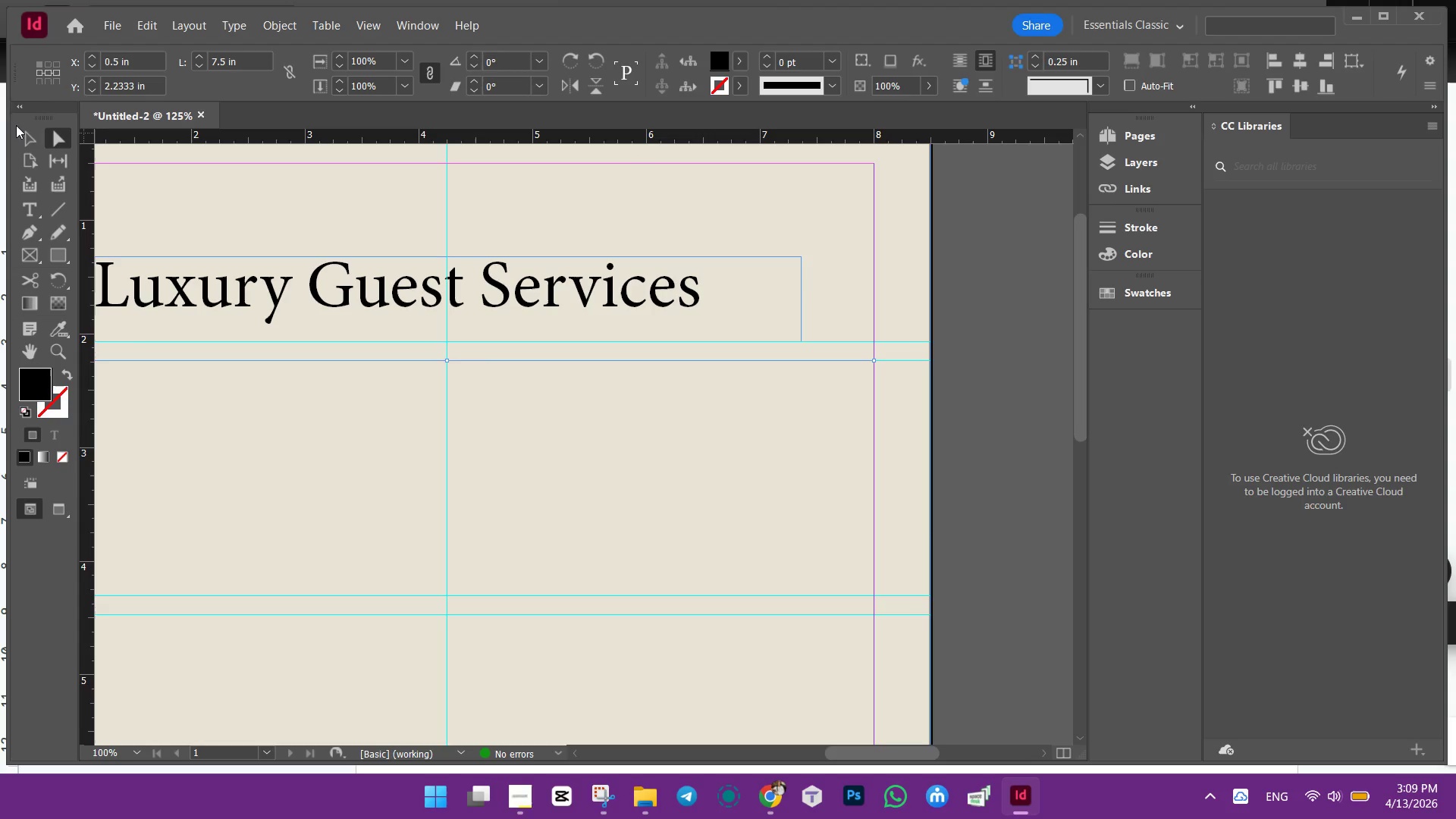 
left_click([673, 453])
 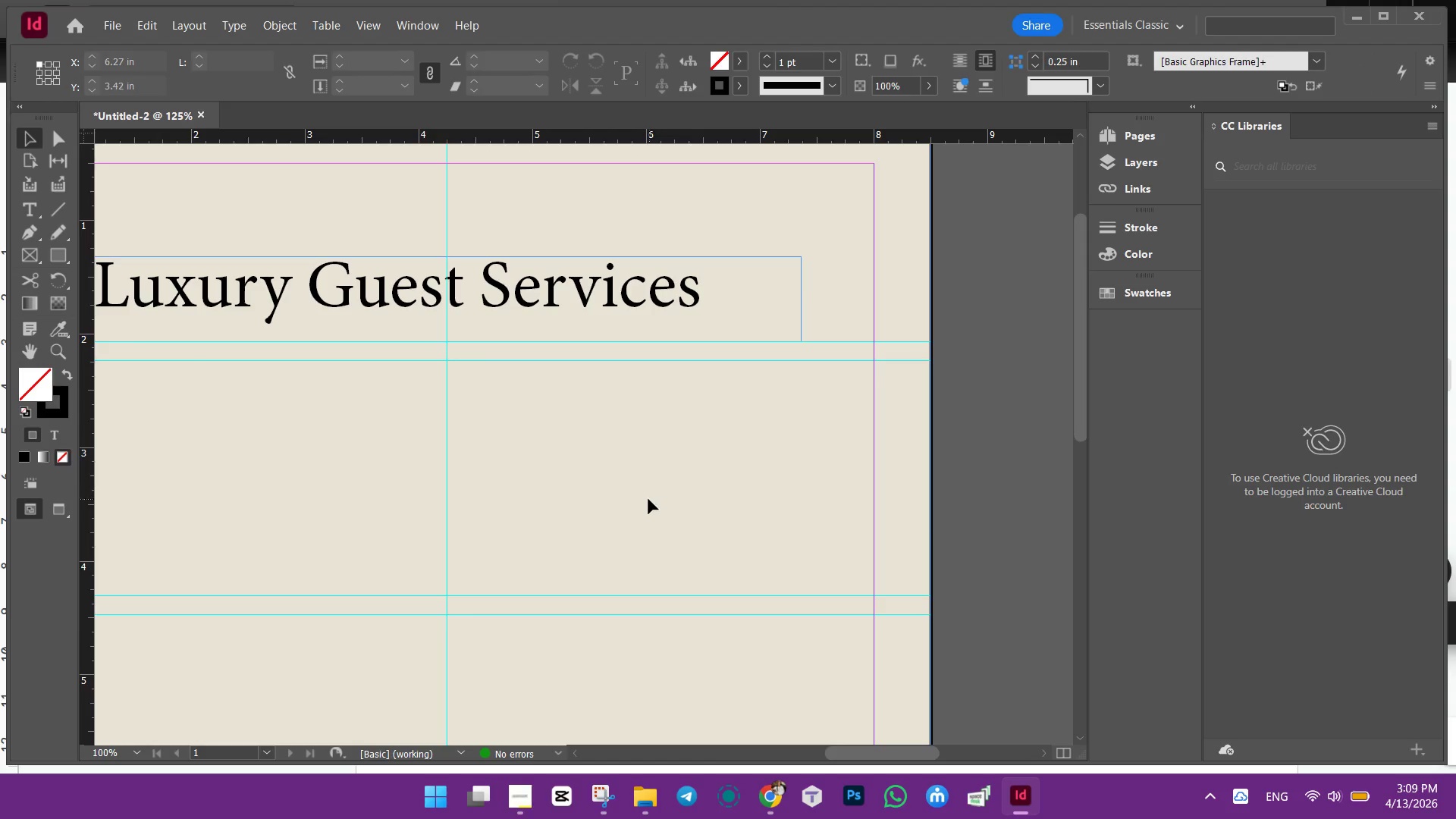 
hold_key(key=AltLeft, duration=0.69)
scroll: coordinate [579, 501], scroll_direction: down, amount: 2.0
 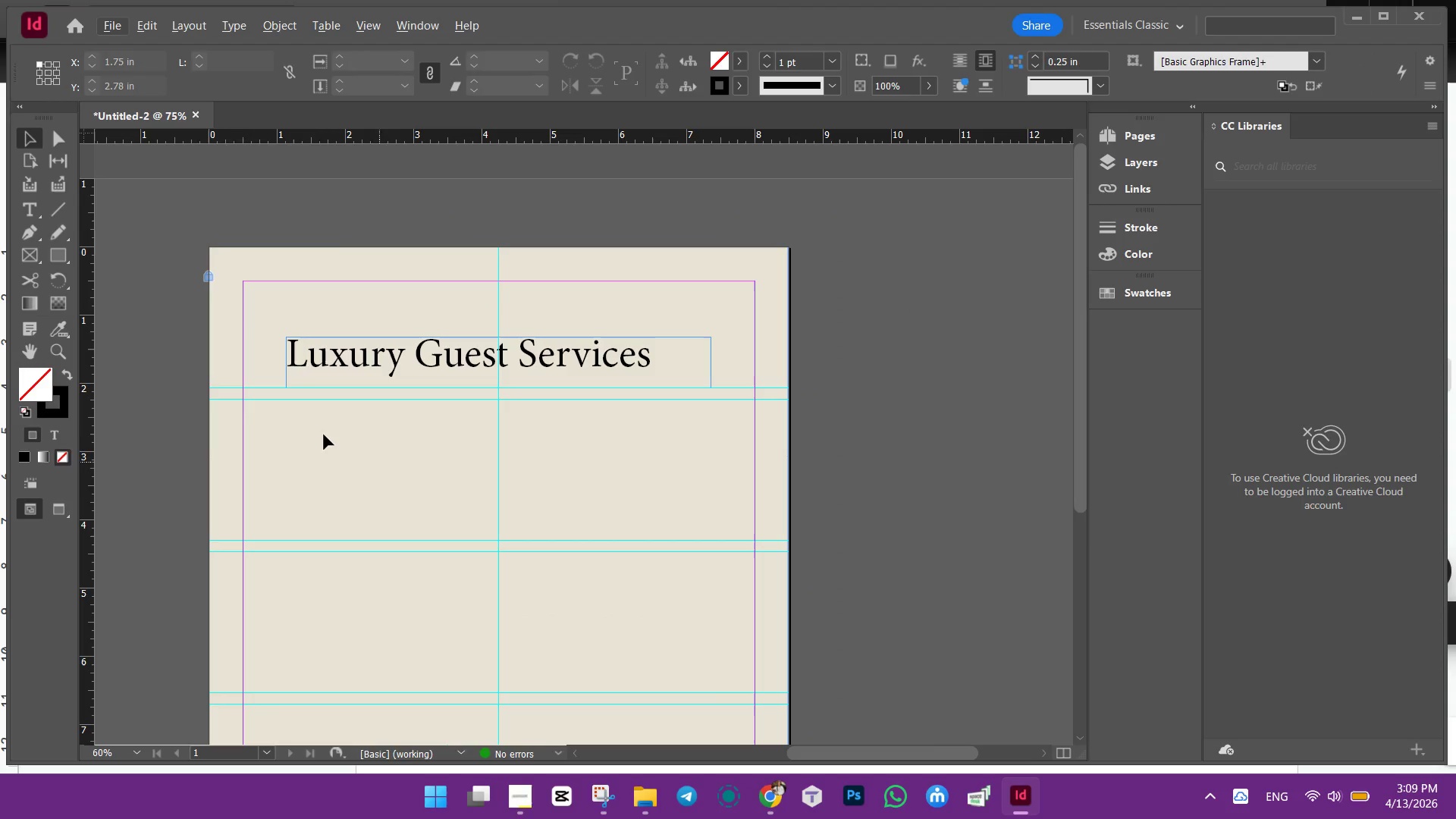 
hold_key(key=AltLeft, duration=0.31)
scroll: coordinate [322, 434], scroll_direction: up, amount: 1.0
 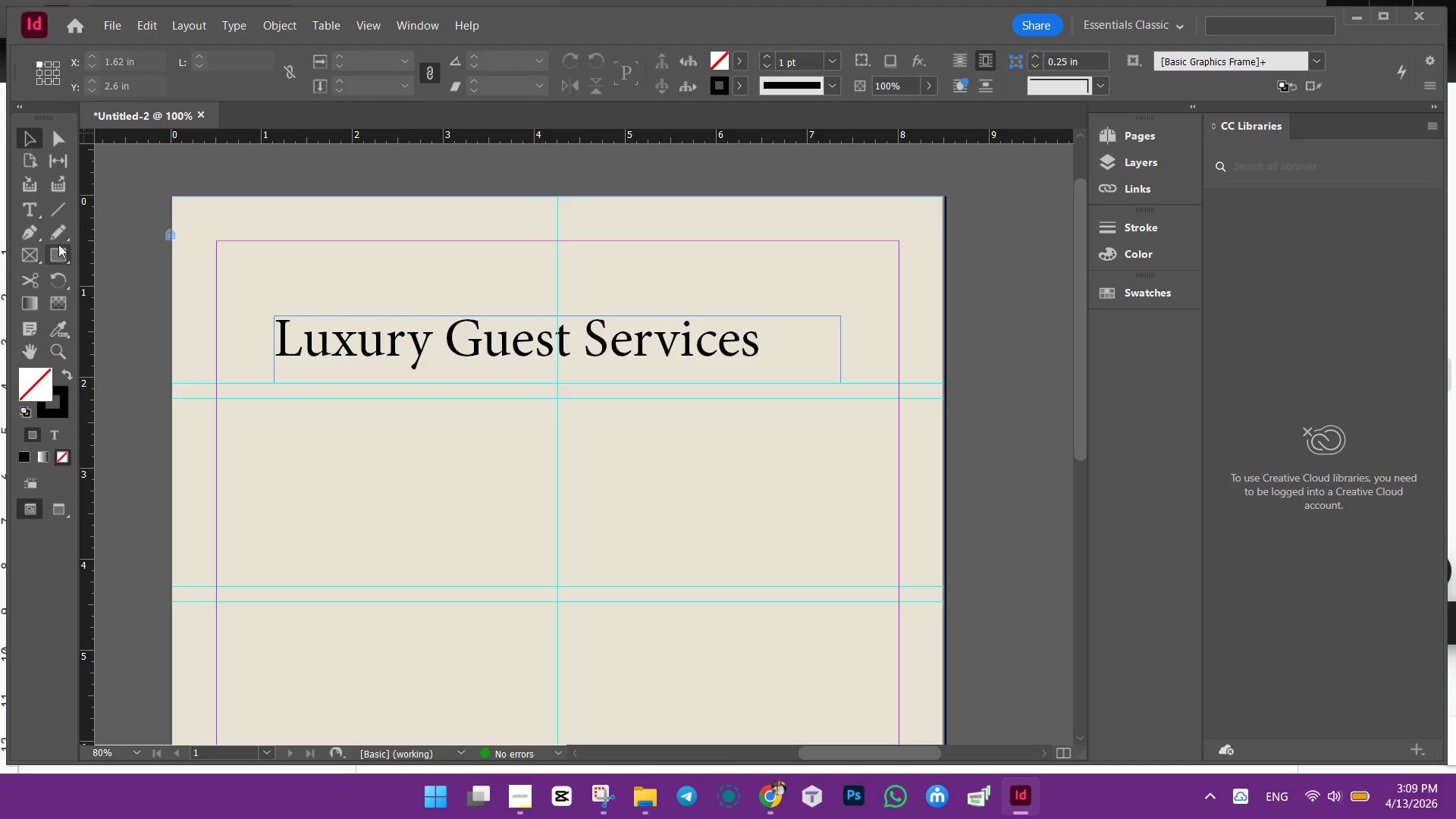 
left_click_drag(start_coordinate=[58, 207], to_coordinate=[62, 213])
 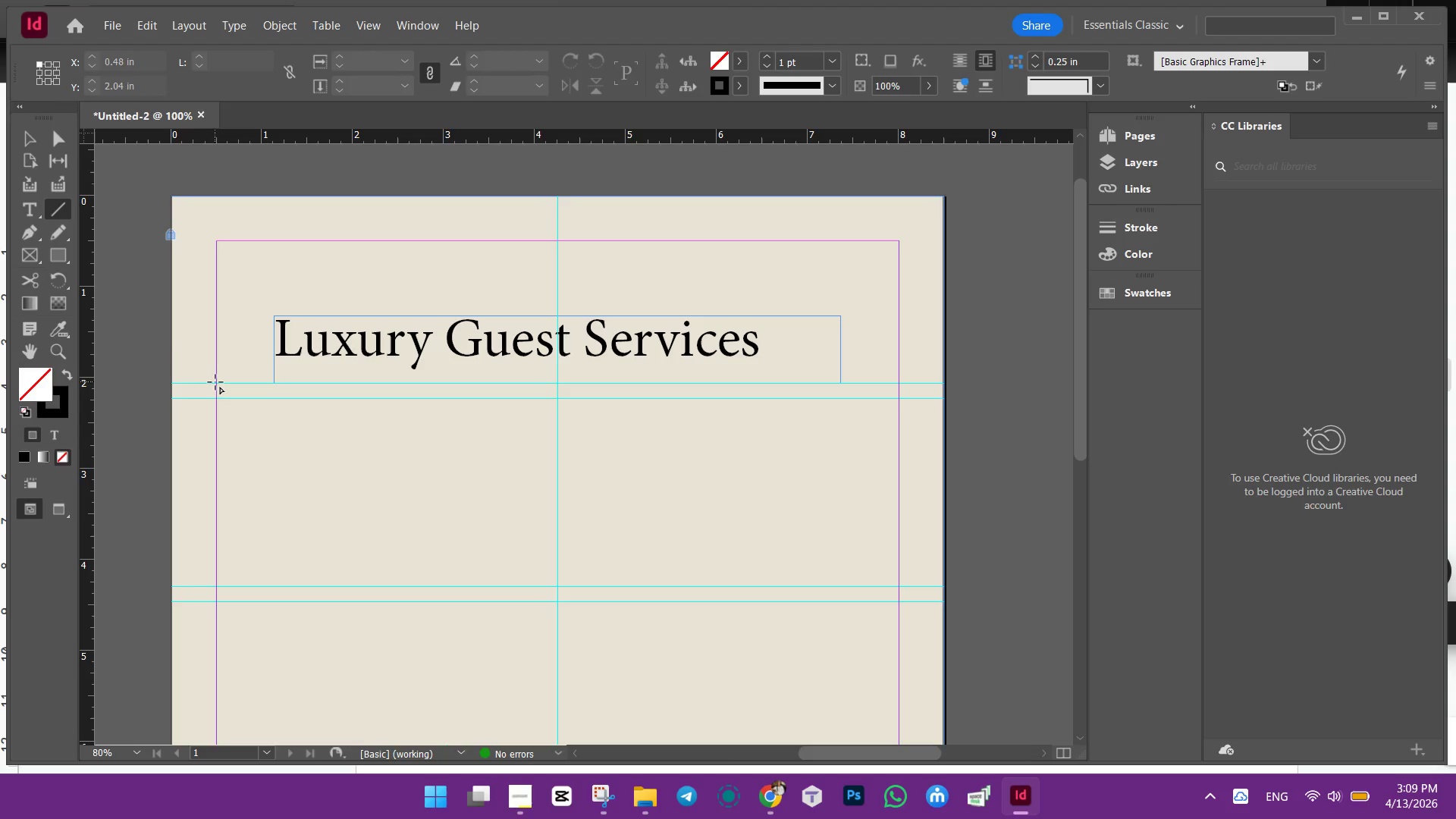 
left_click_drag(start_coordinate=[216, 384], to_coordinate=[897, 381])
 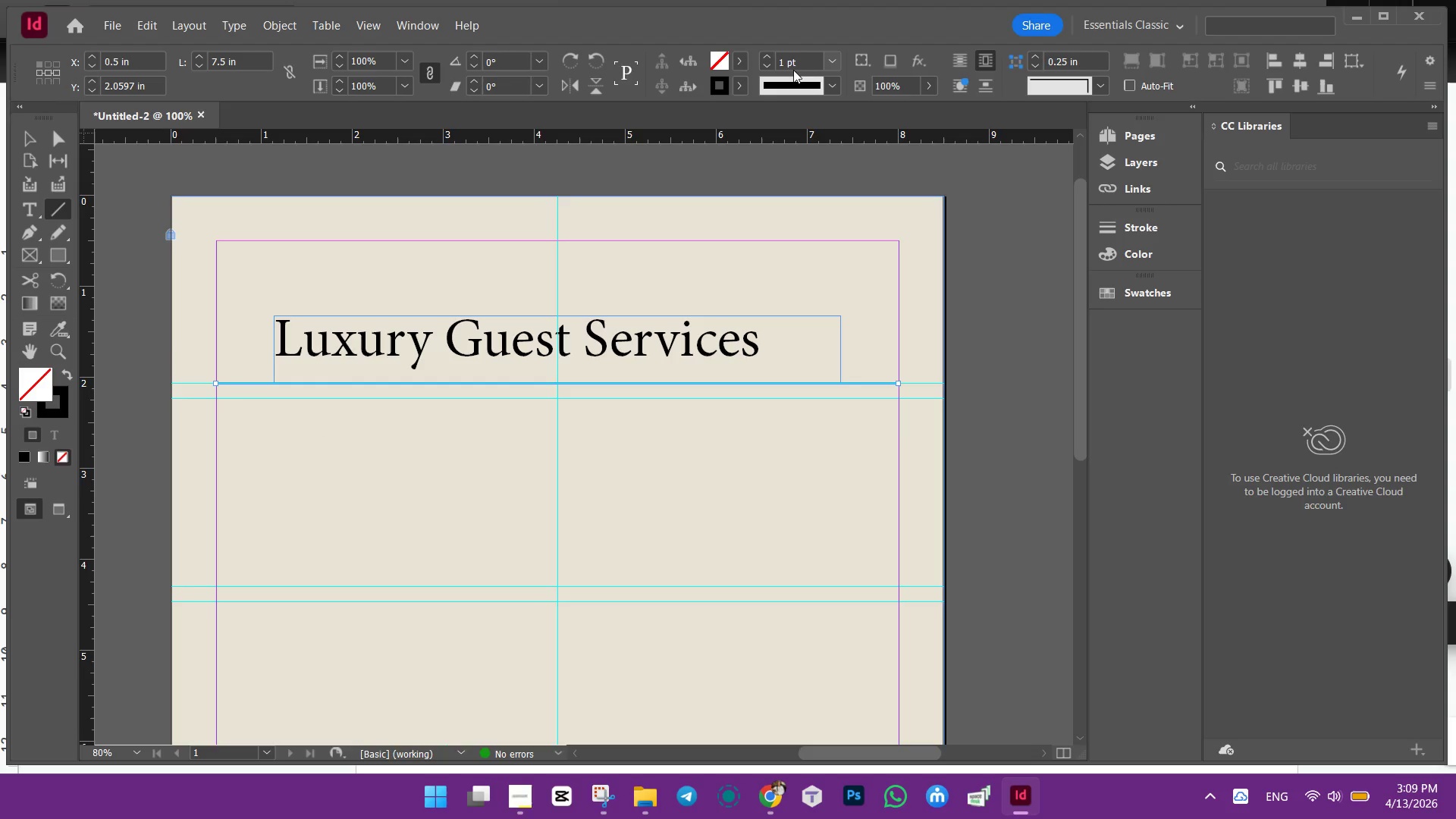 
left_click([768, 52])
 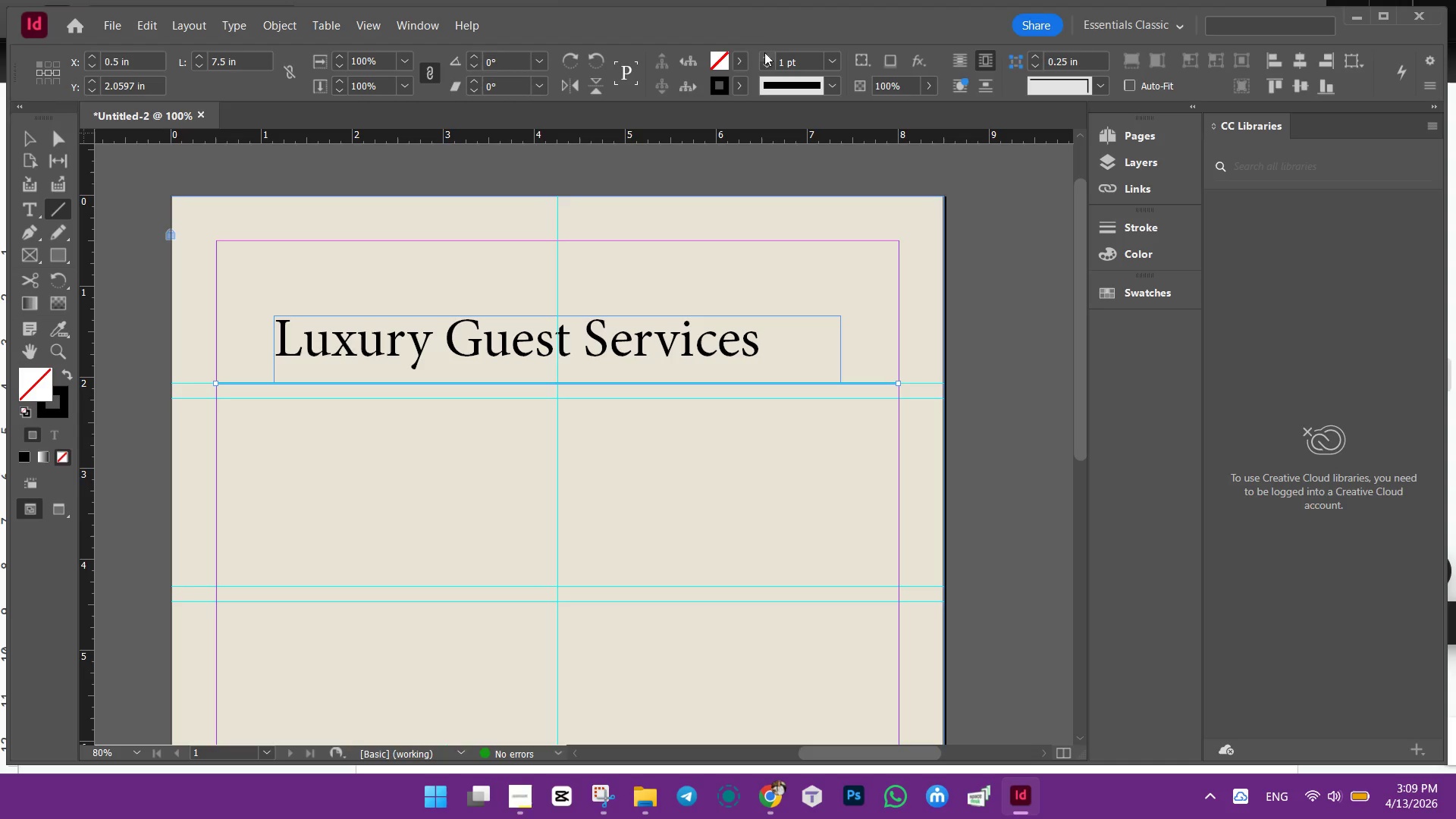 
left_click([764, 54])
 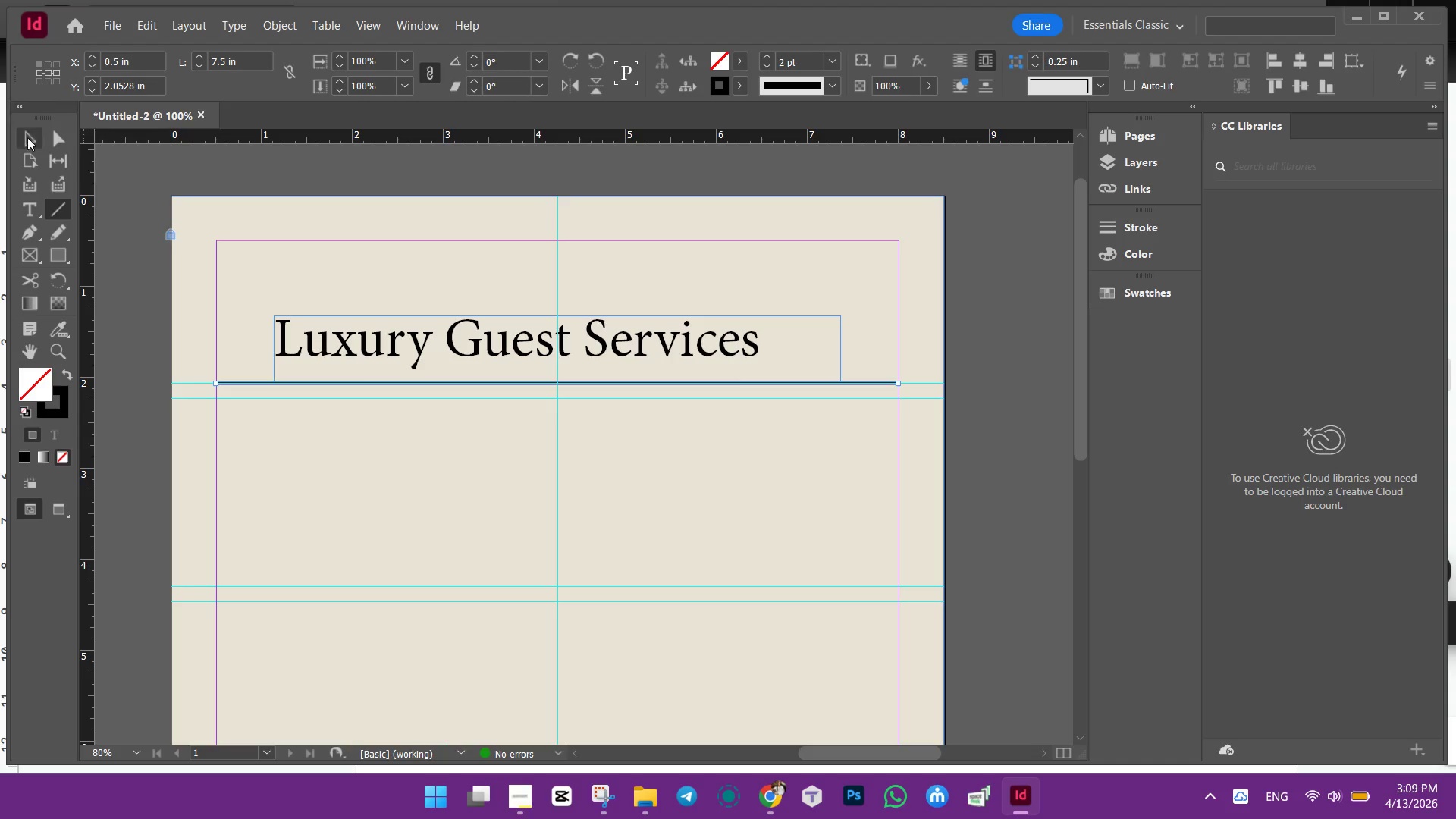 
left_click([33, 135])
 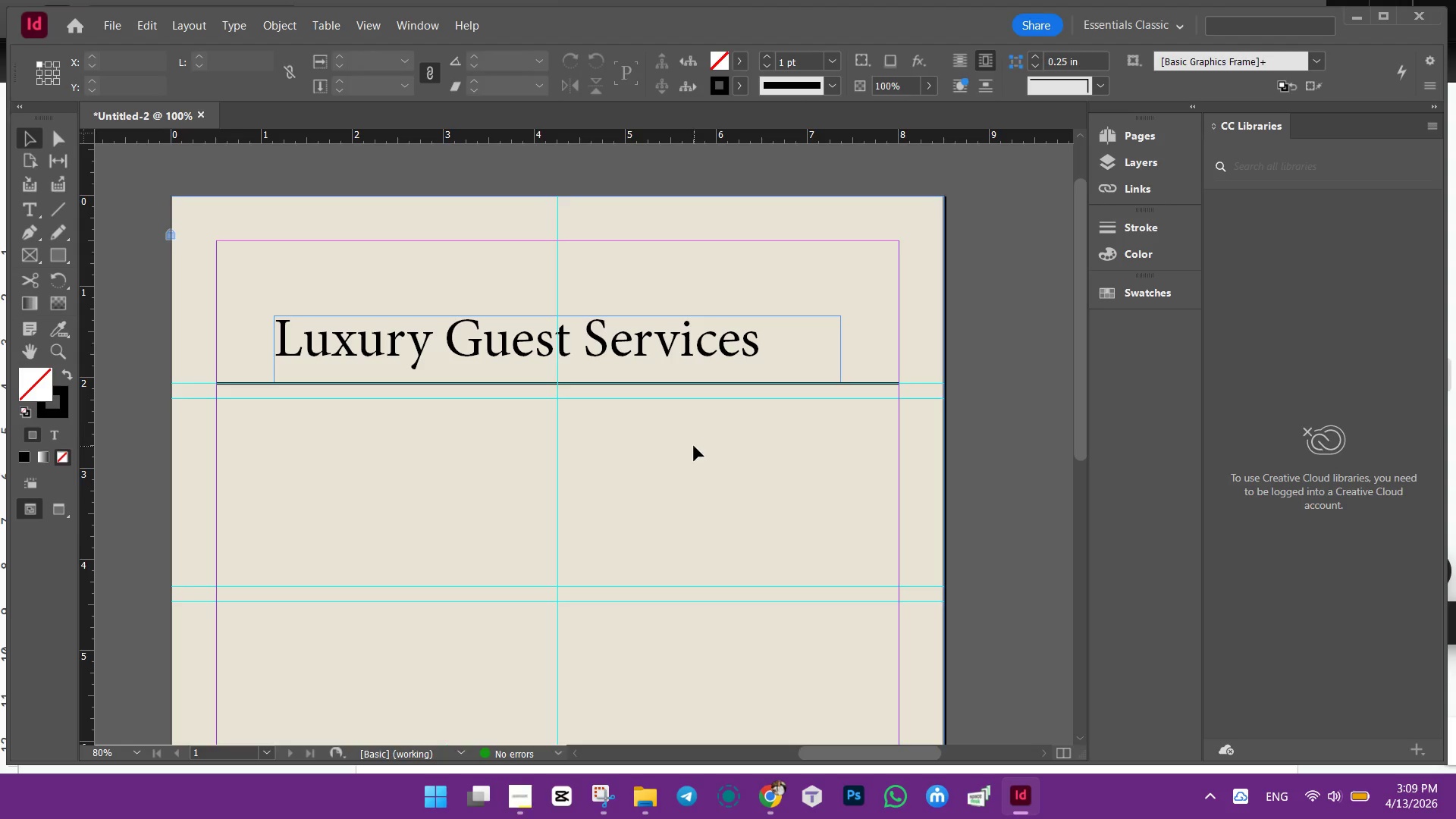 
left_click([694, 446])
 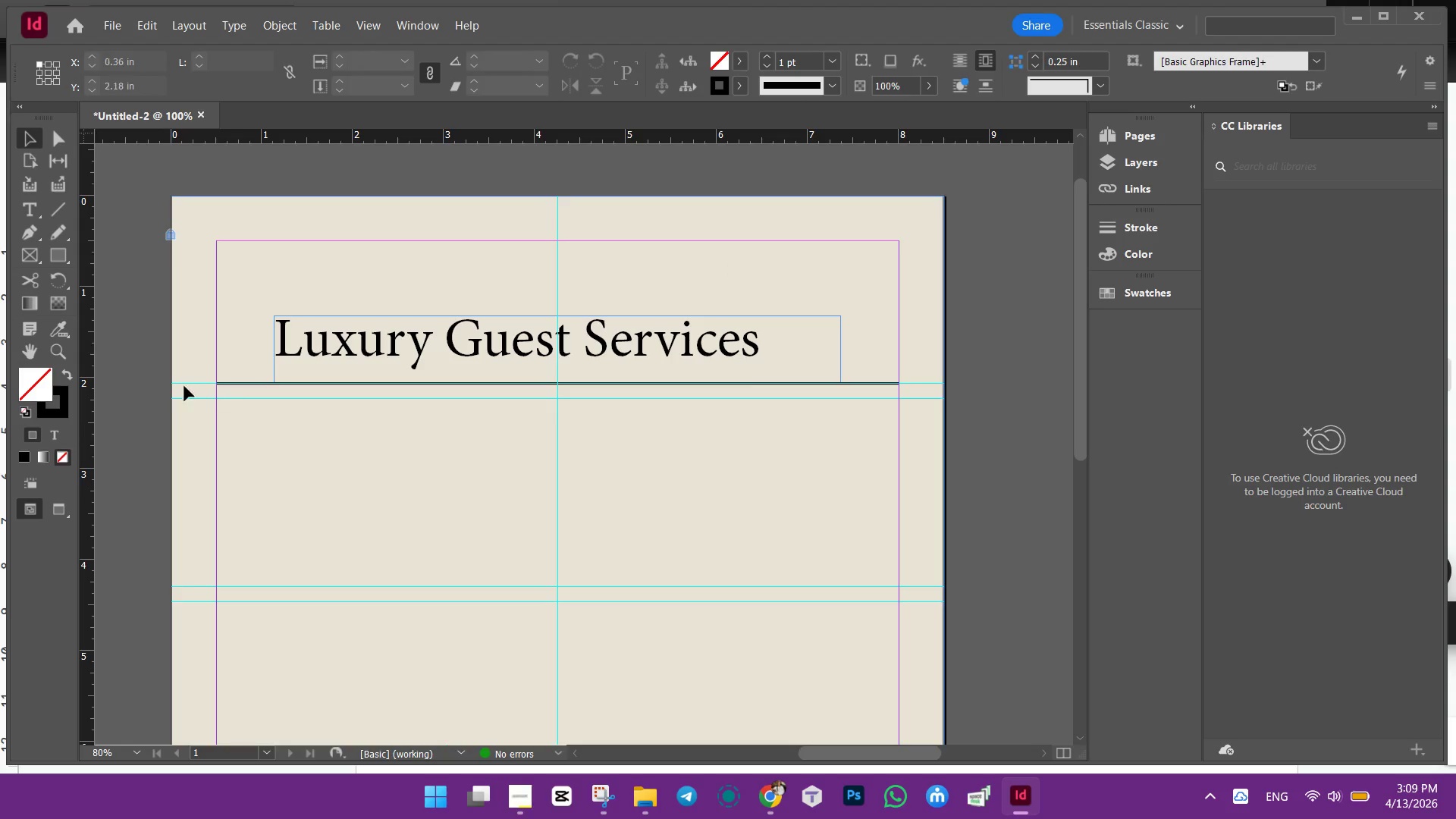 
left_click([67, 372])
 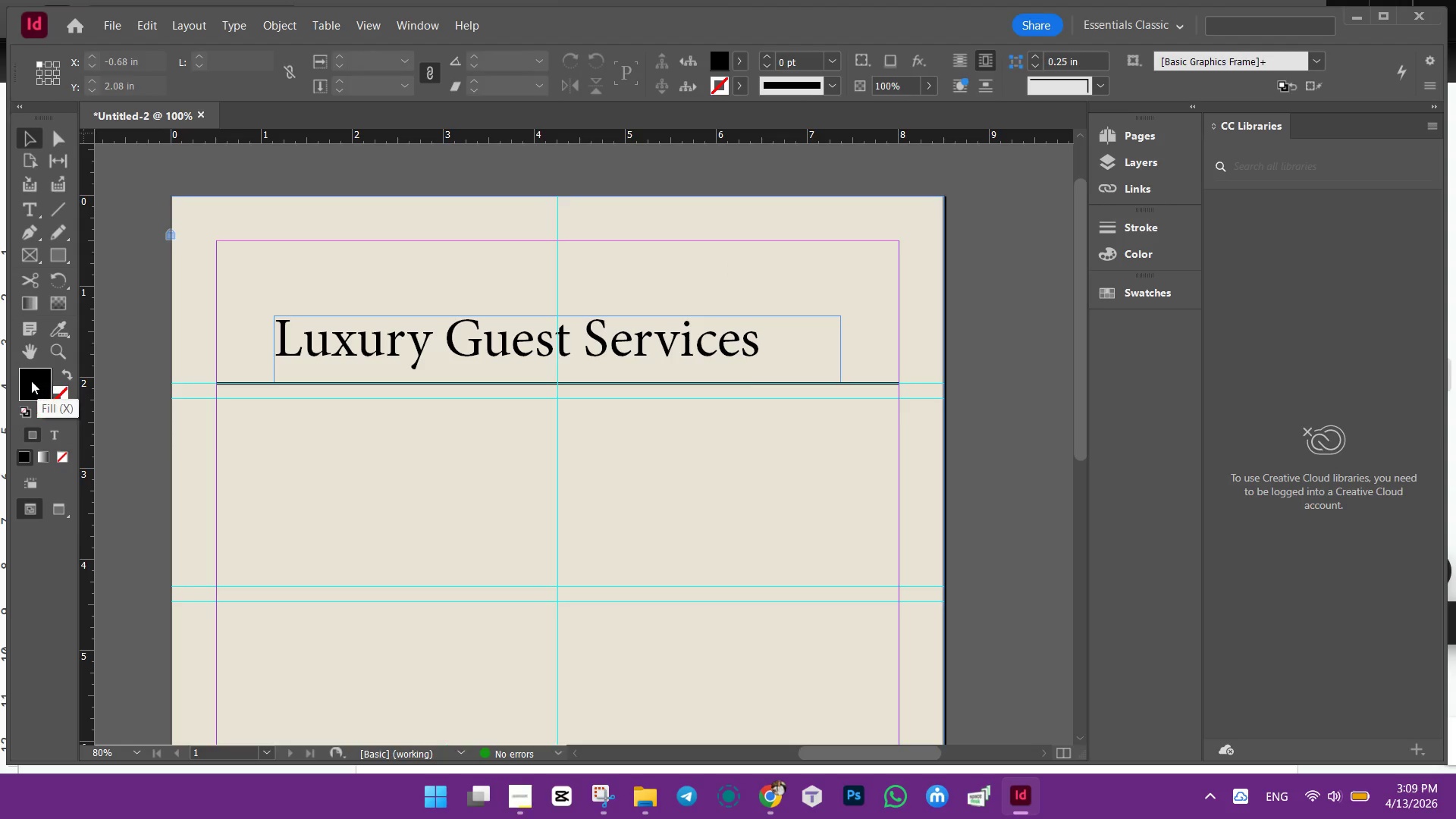 
left_click([30, 378])
 